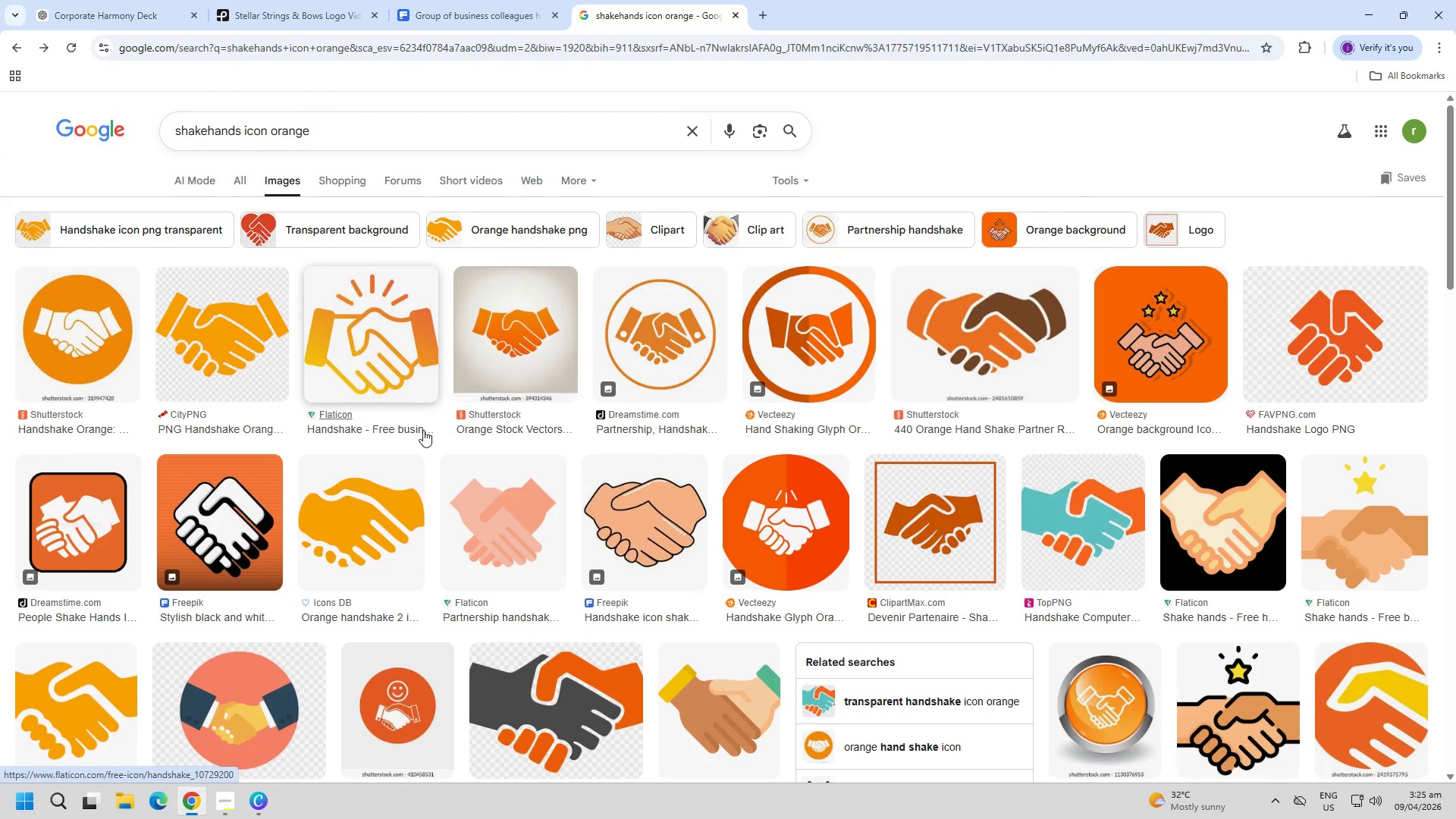 
wait(6.58)
 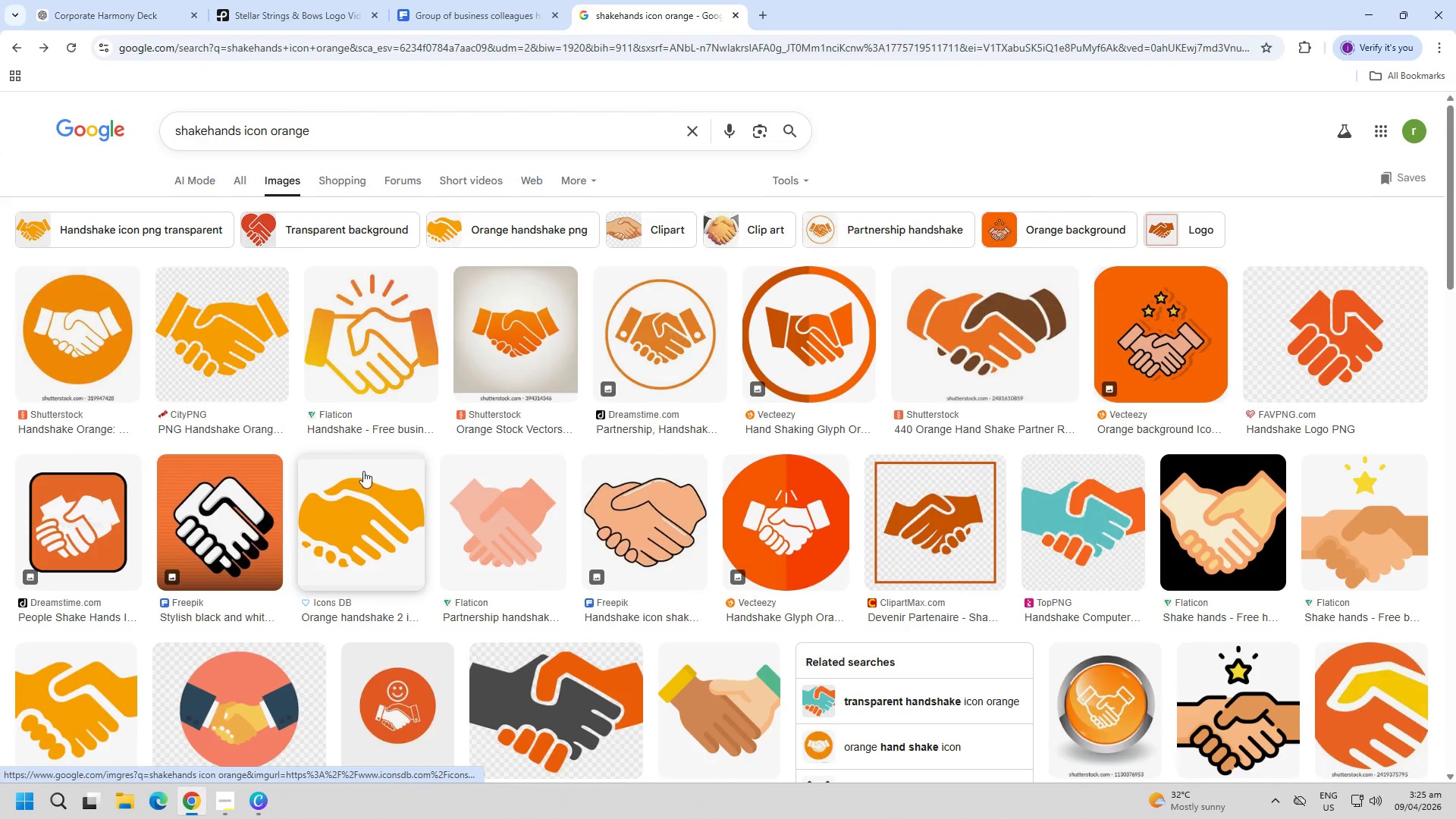 
left_click([653, 543])
 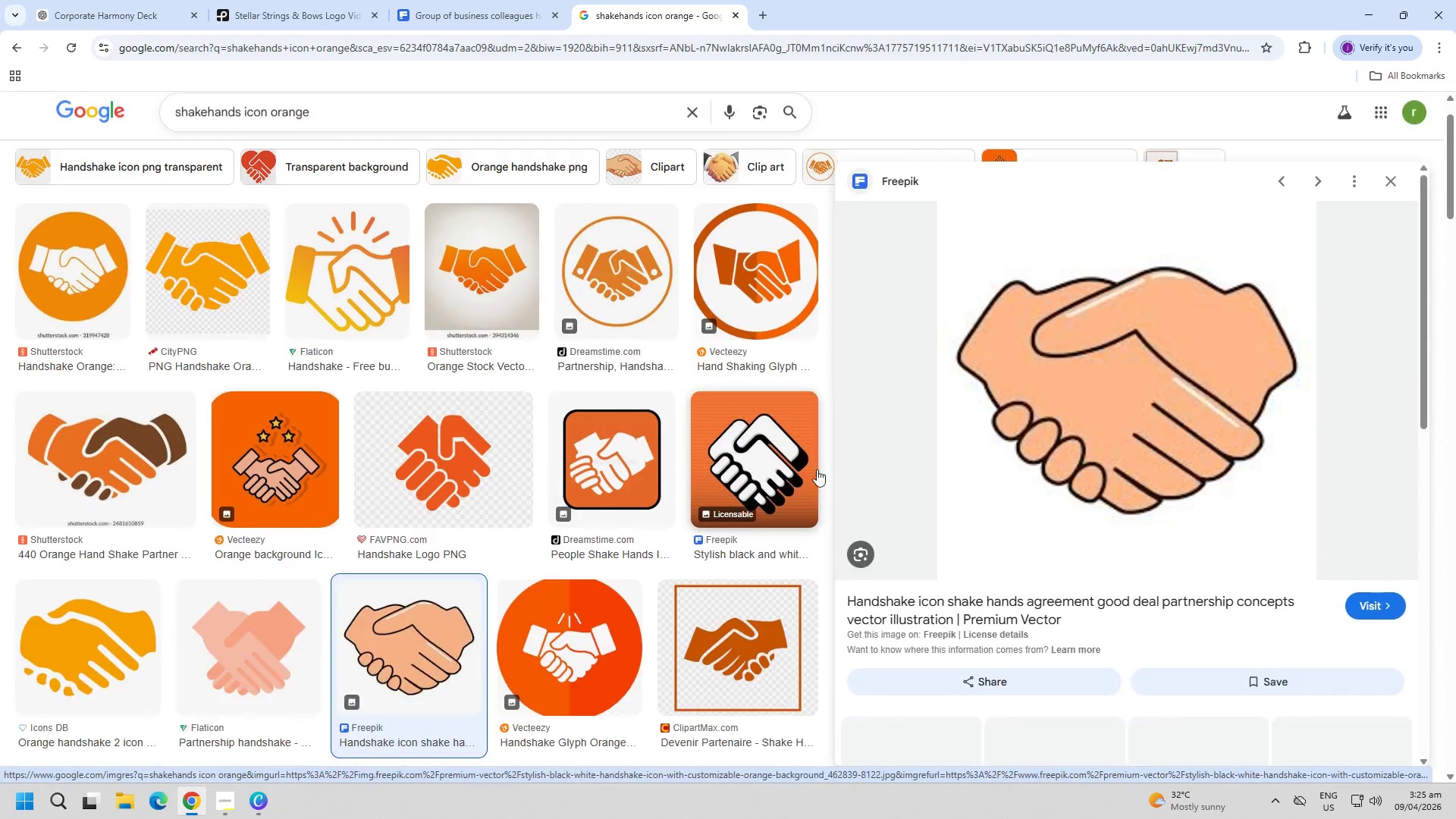 
right_click([1053, 408])
 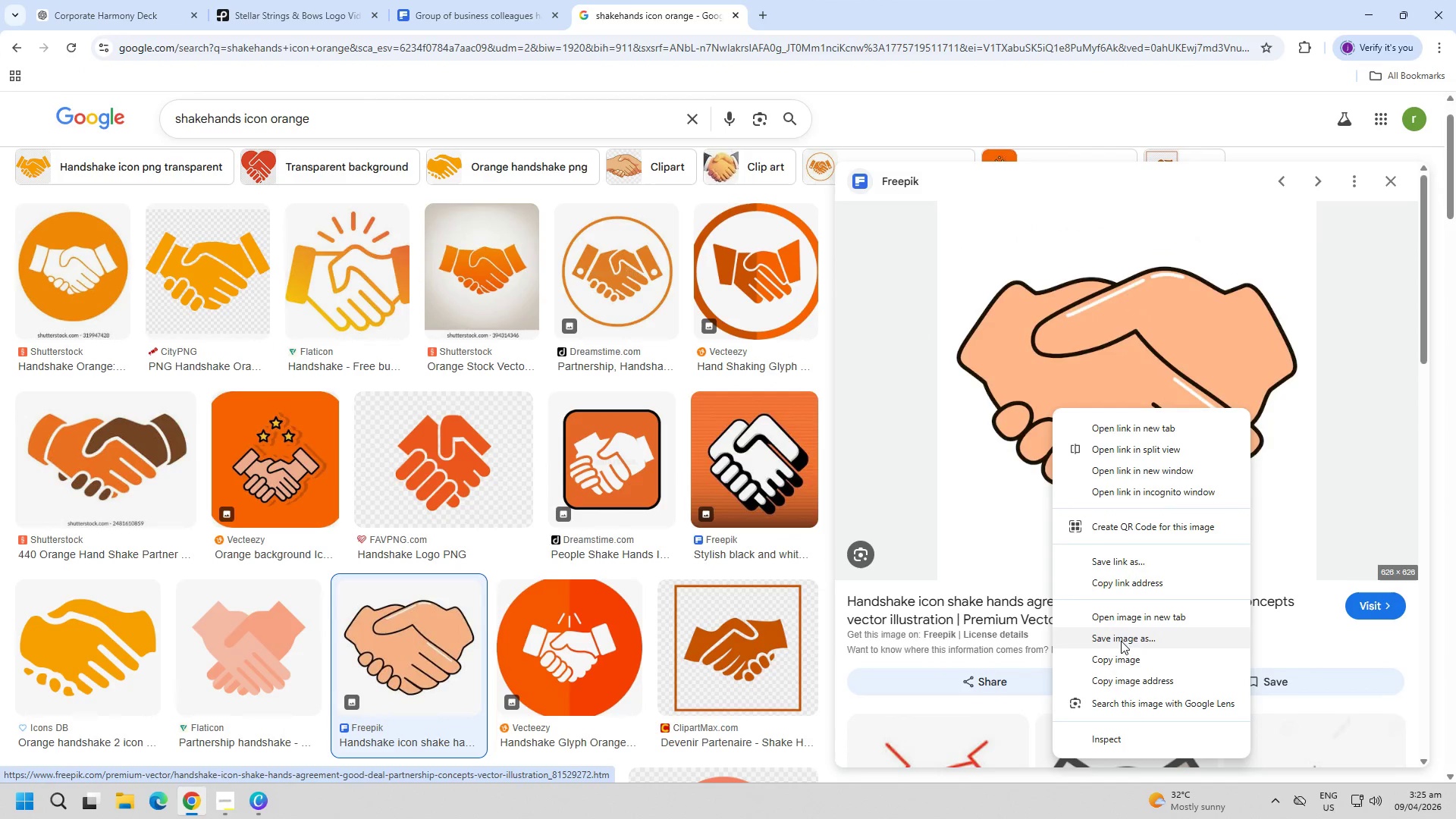 
left_click([1124, 661])
 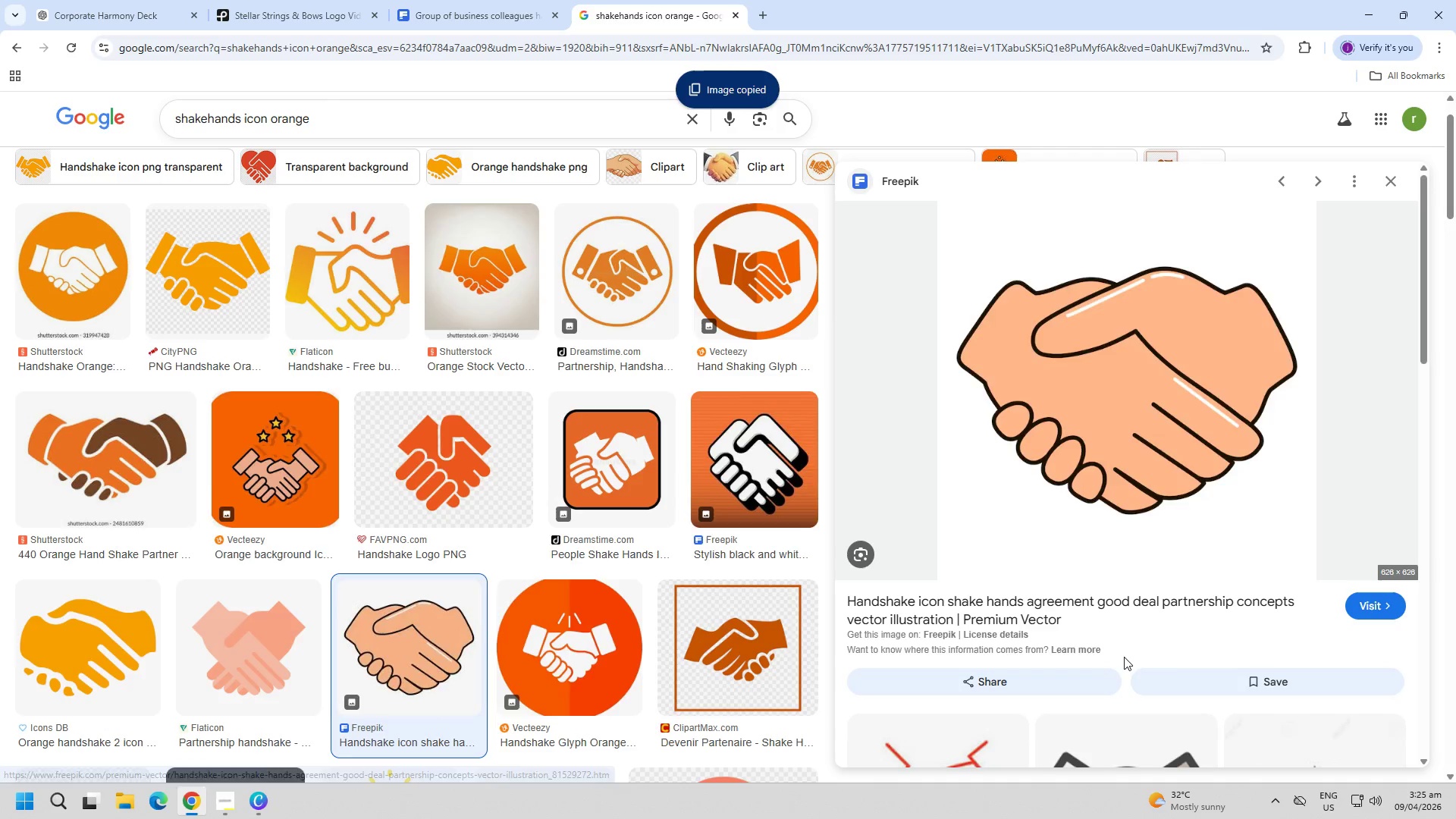 
key(Escape)
 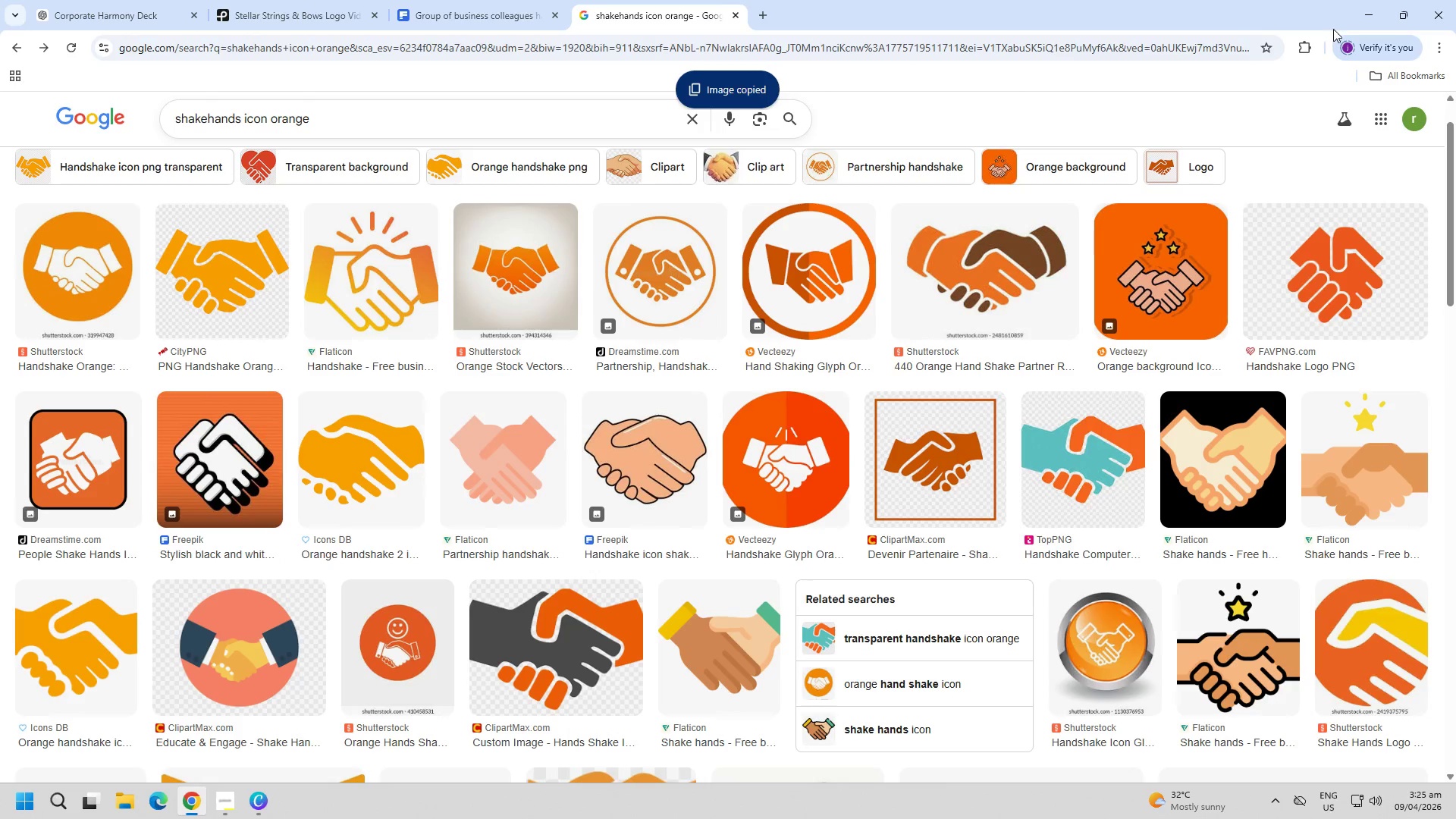 
left_click([1351, 14])
 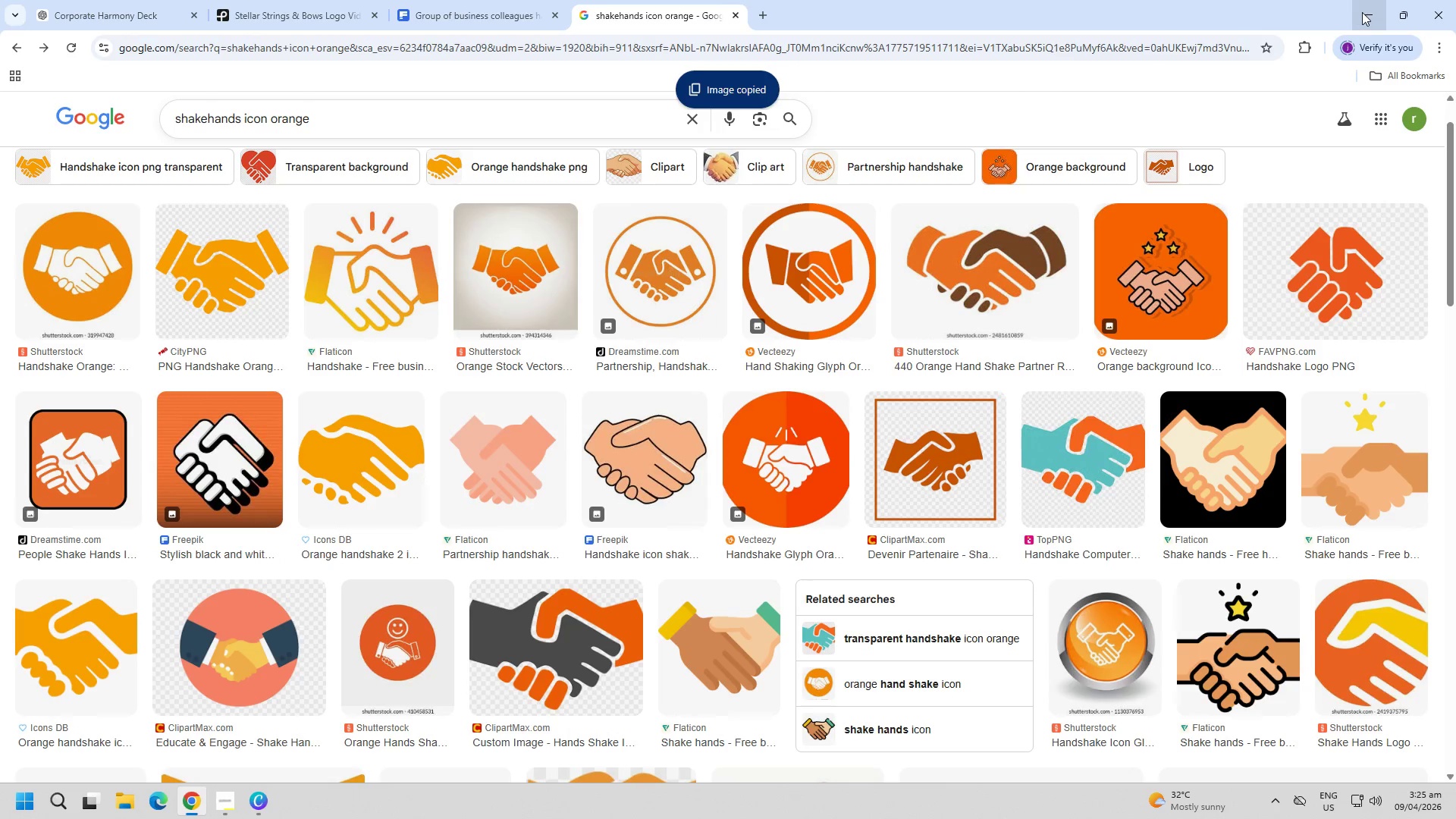 
left_click([1362, 12])
 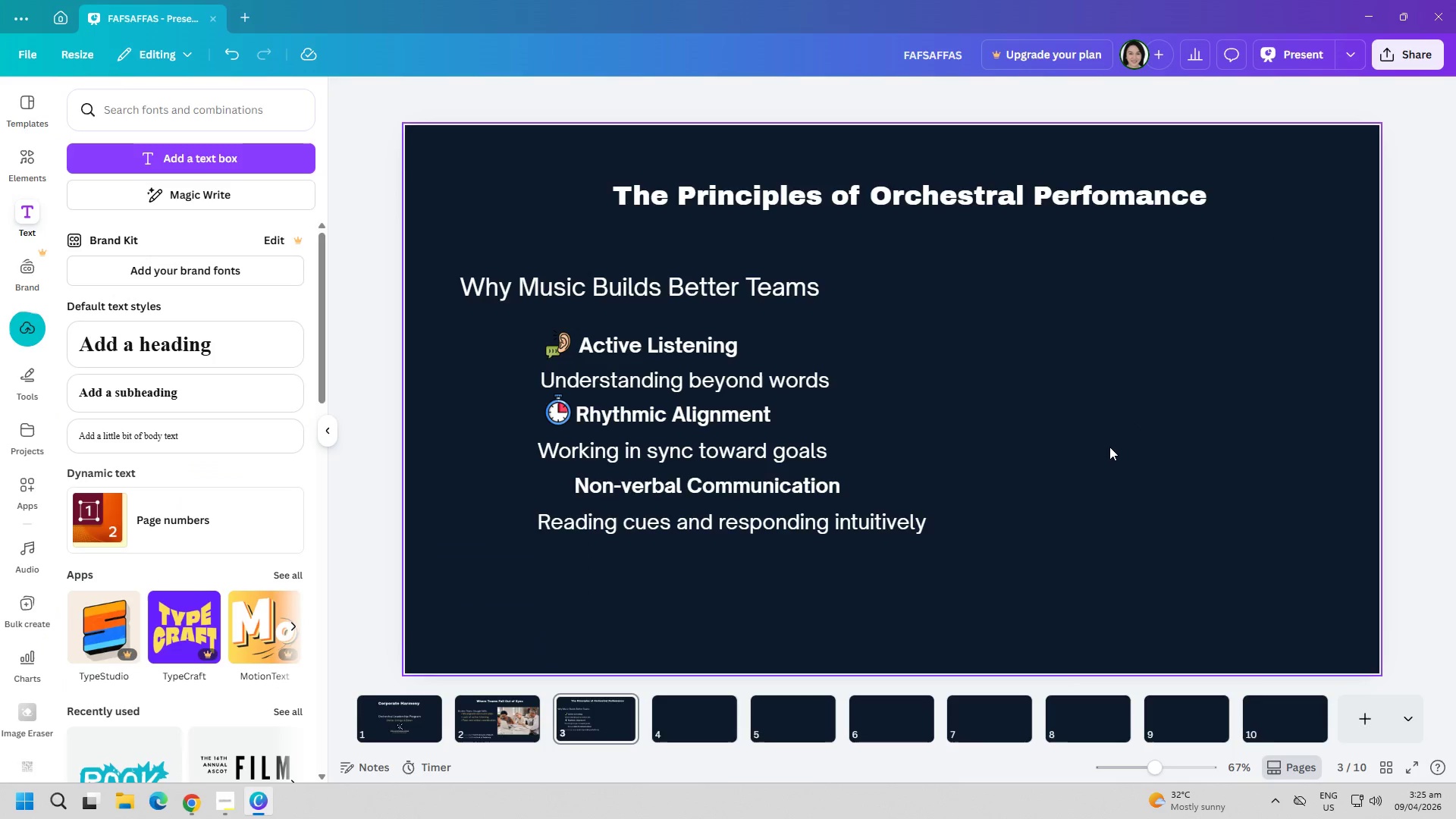 
double_click([1109, 447])
 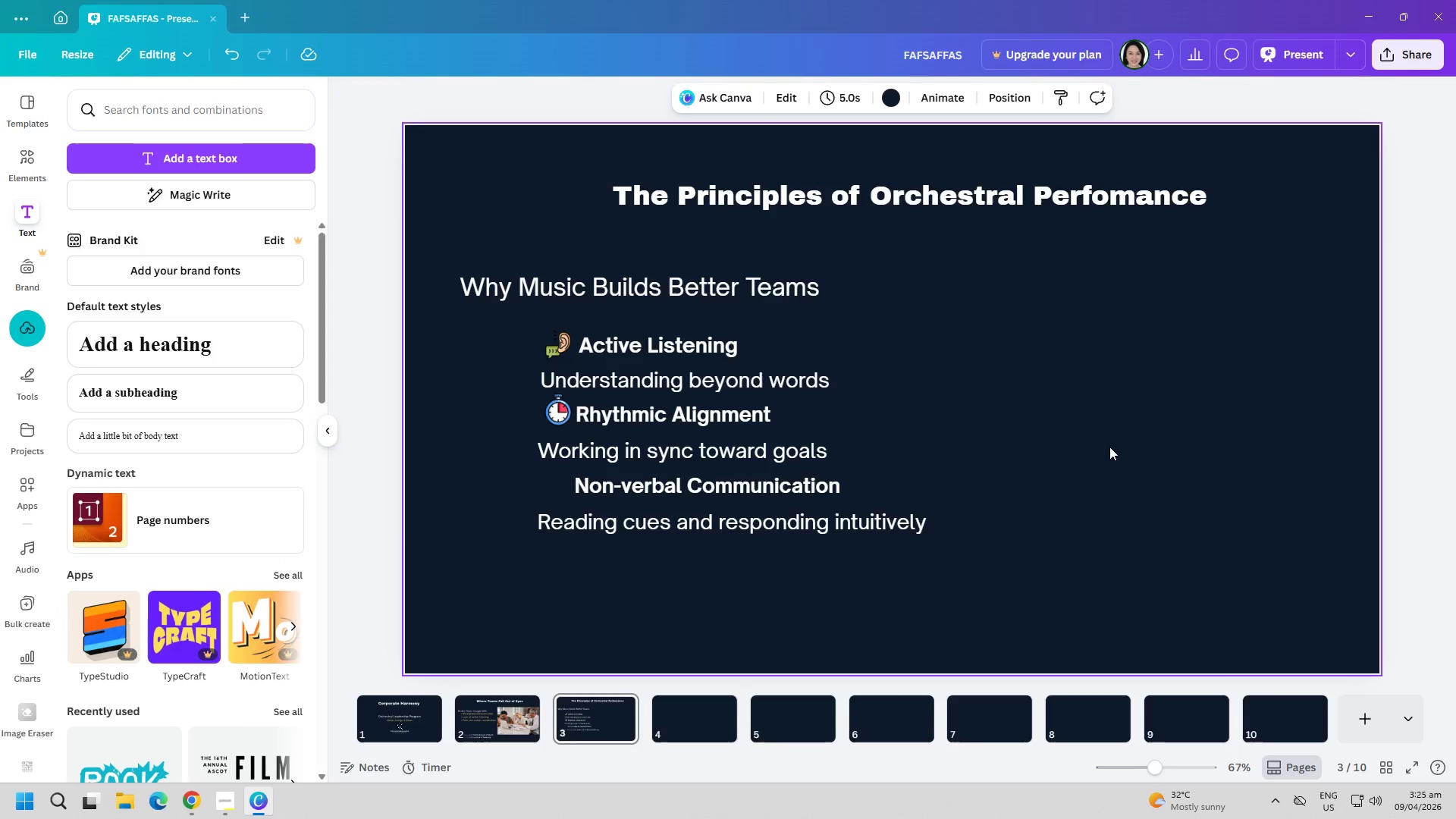 
key(Control+ControlLeft)
 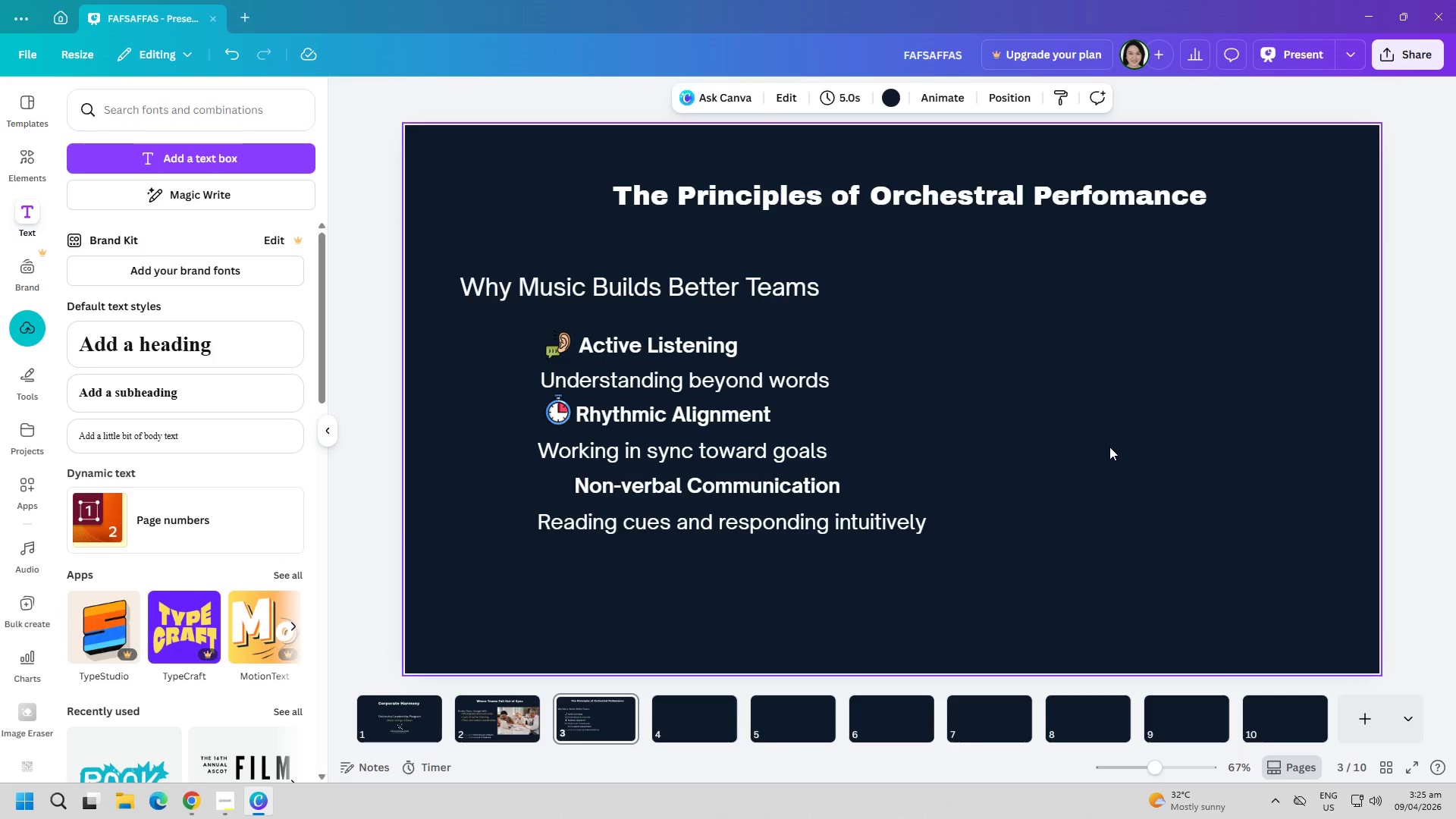 
key(Control+V)
 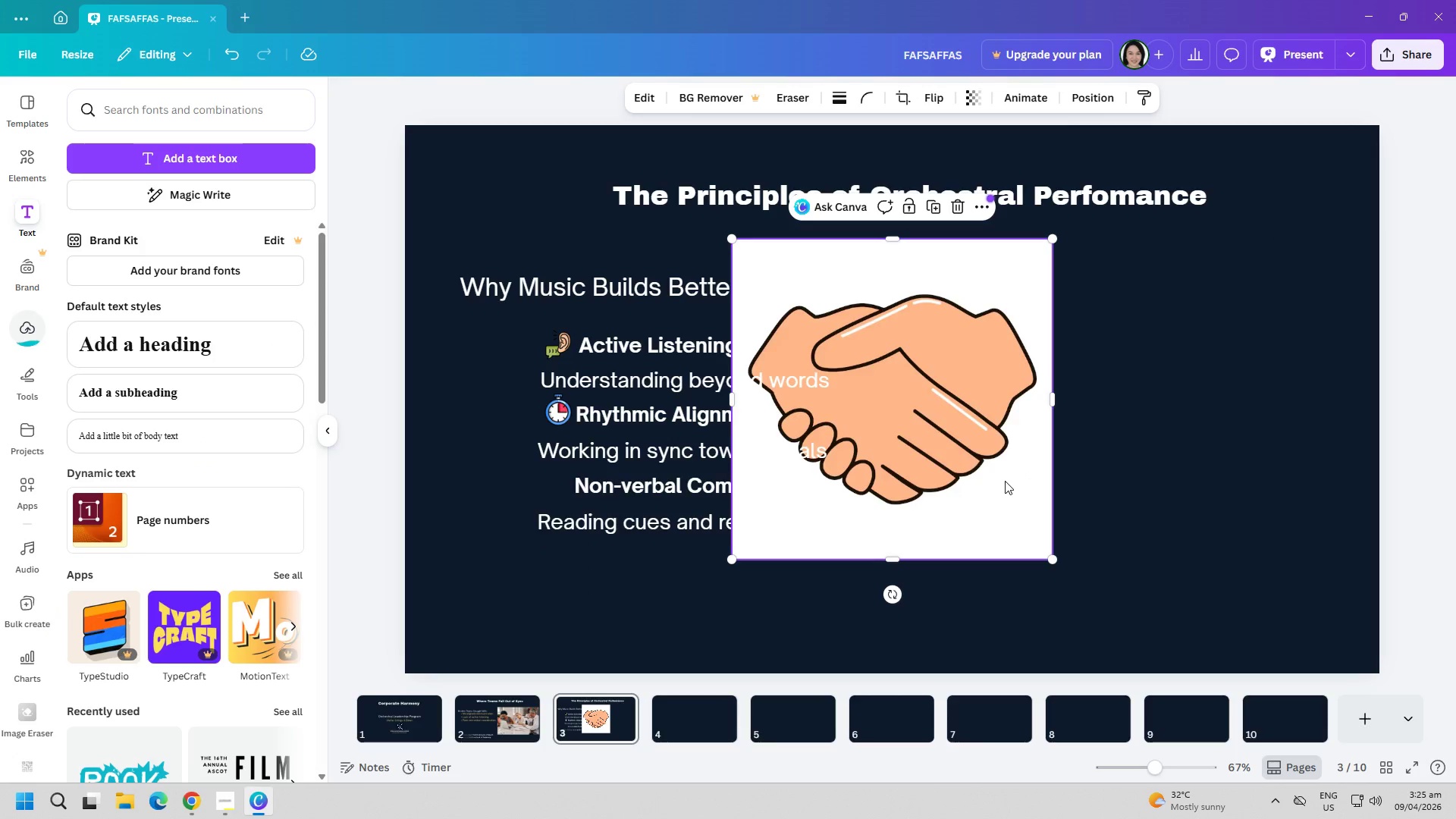 
key(Delete)
 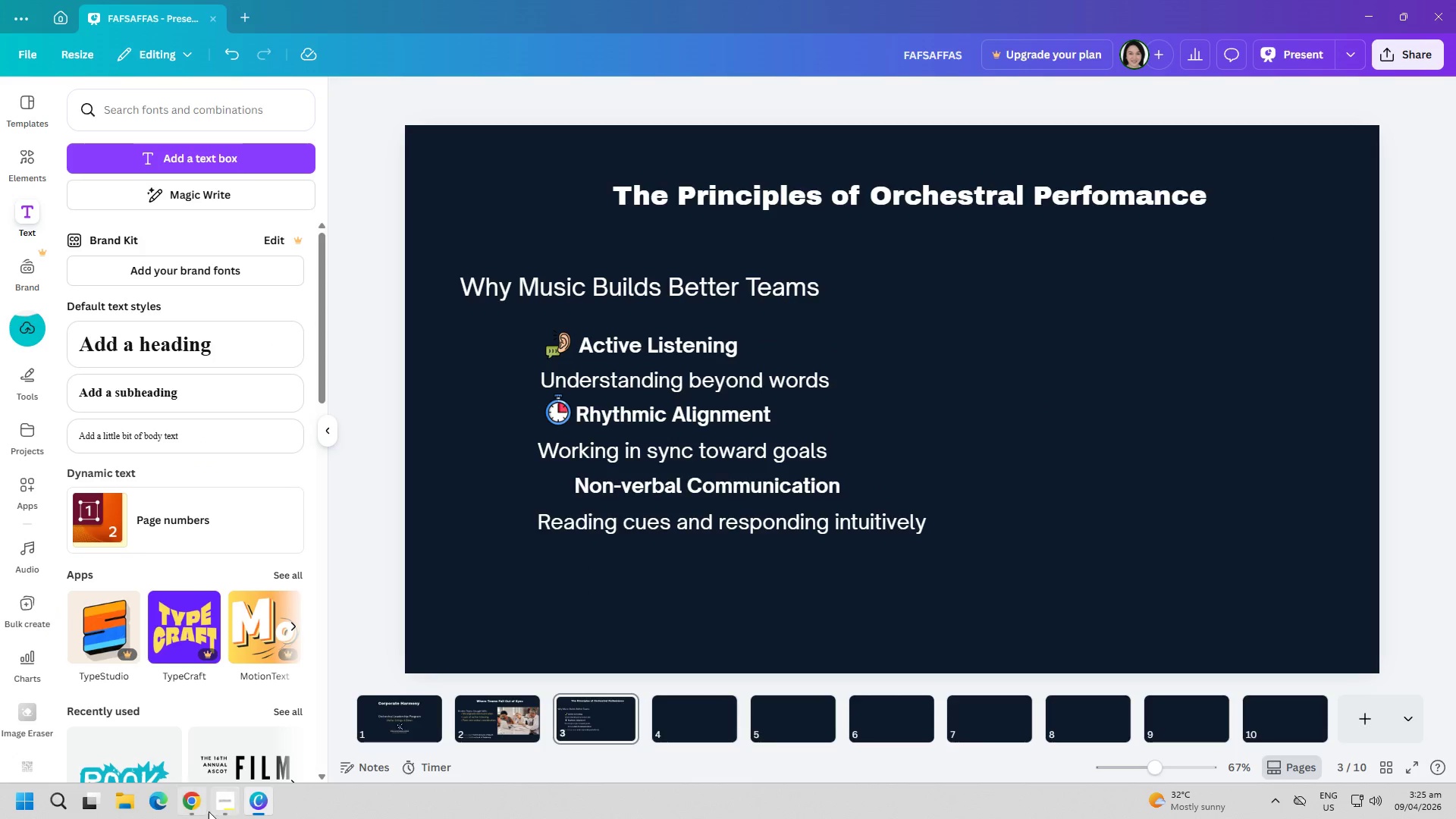 
left_click([206, 811])
 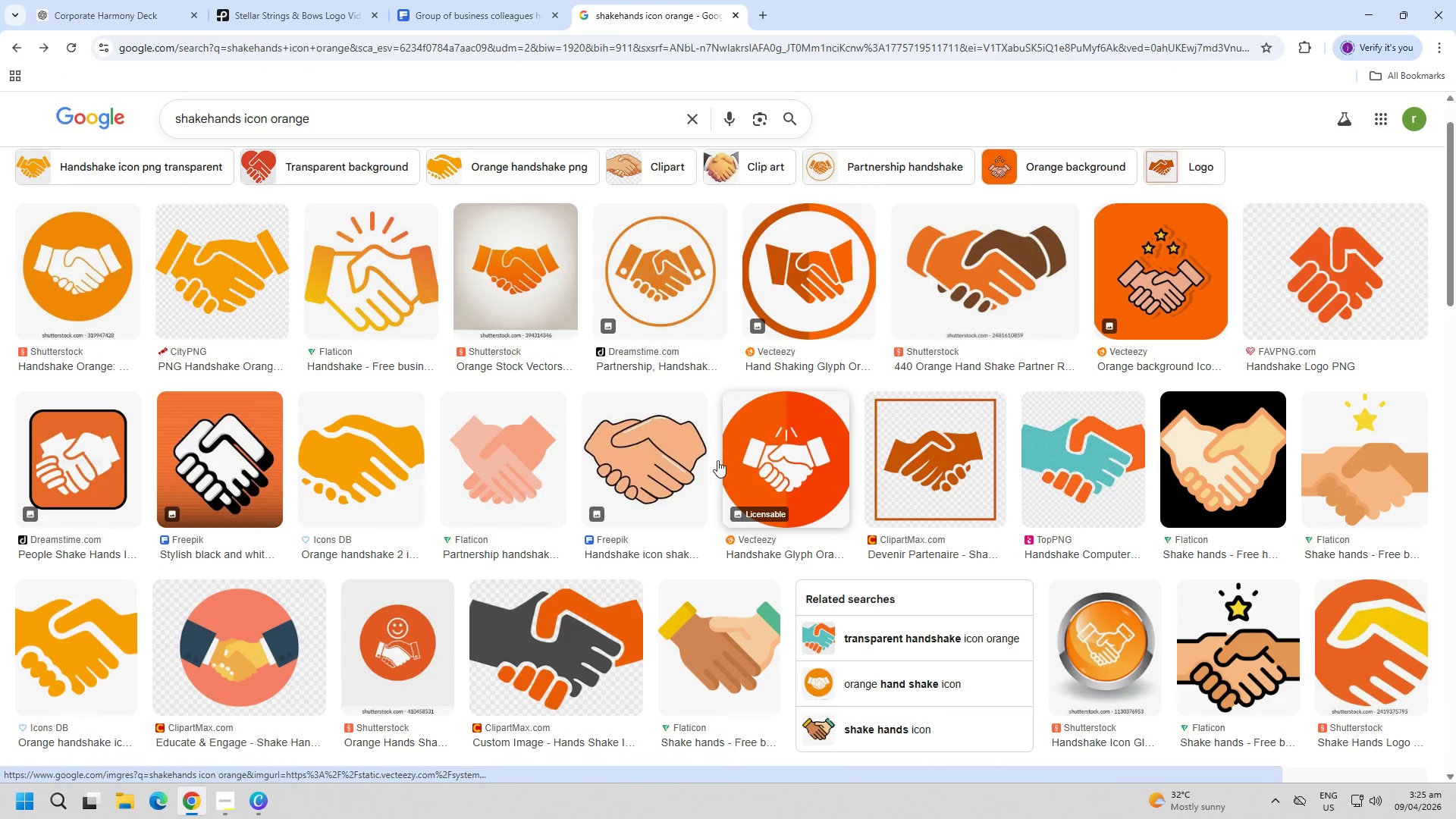 
wait(6.78)
 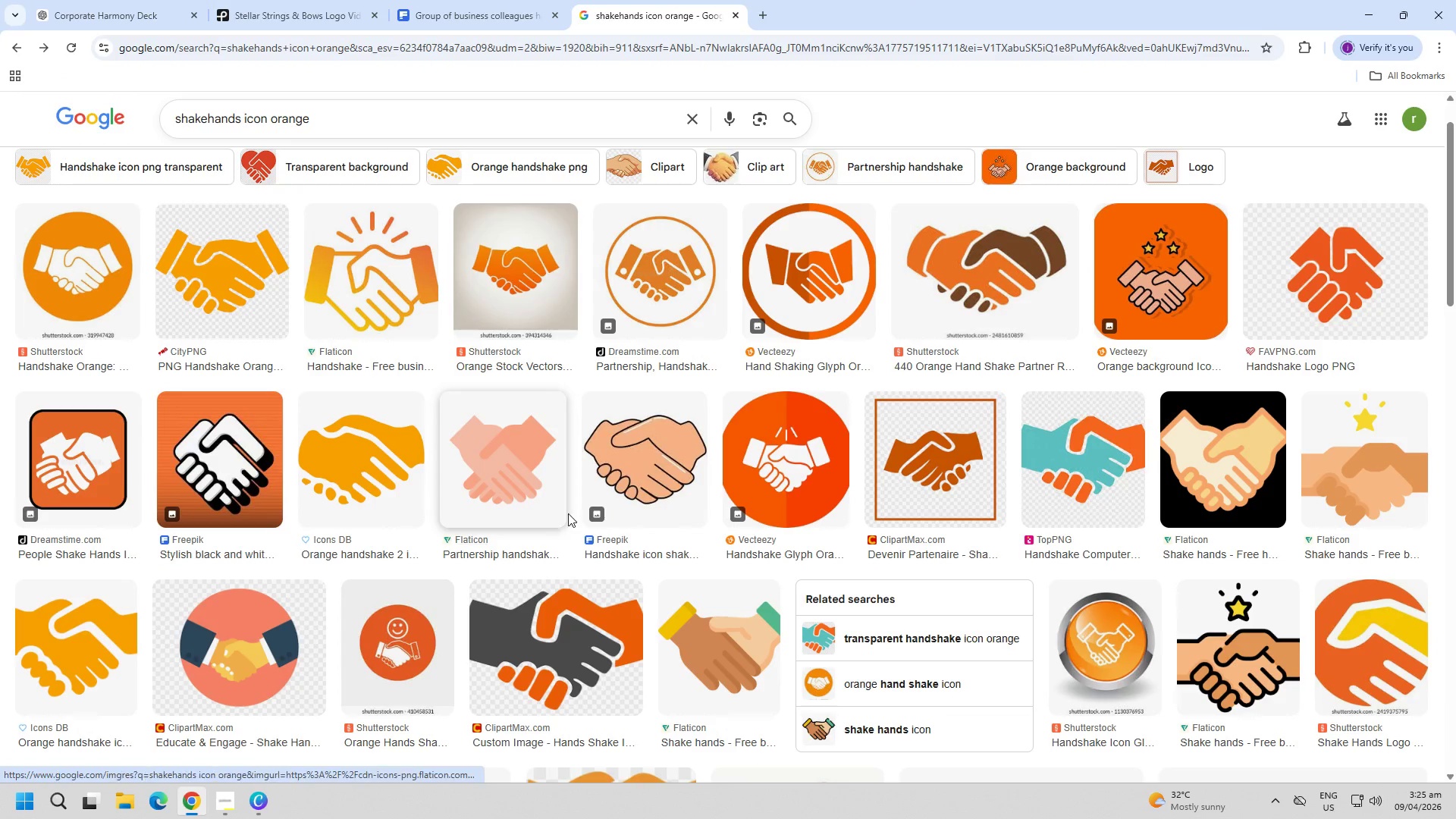 
left_click([388, 261])
 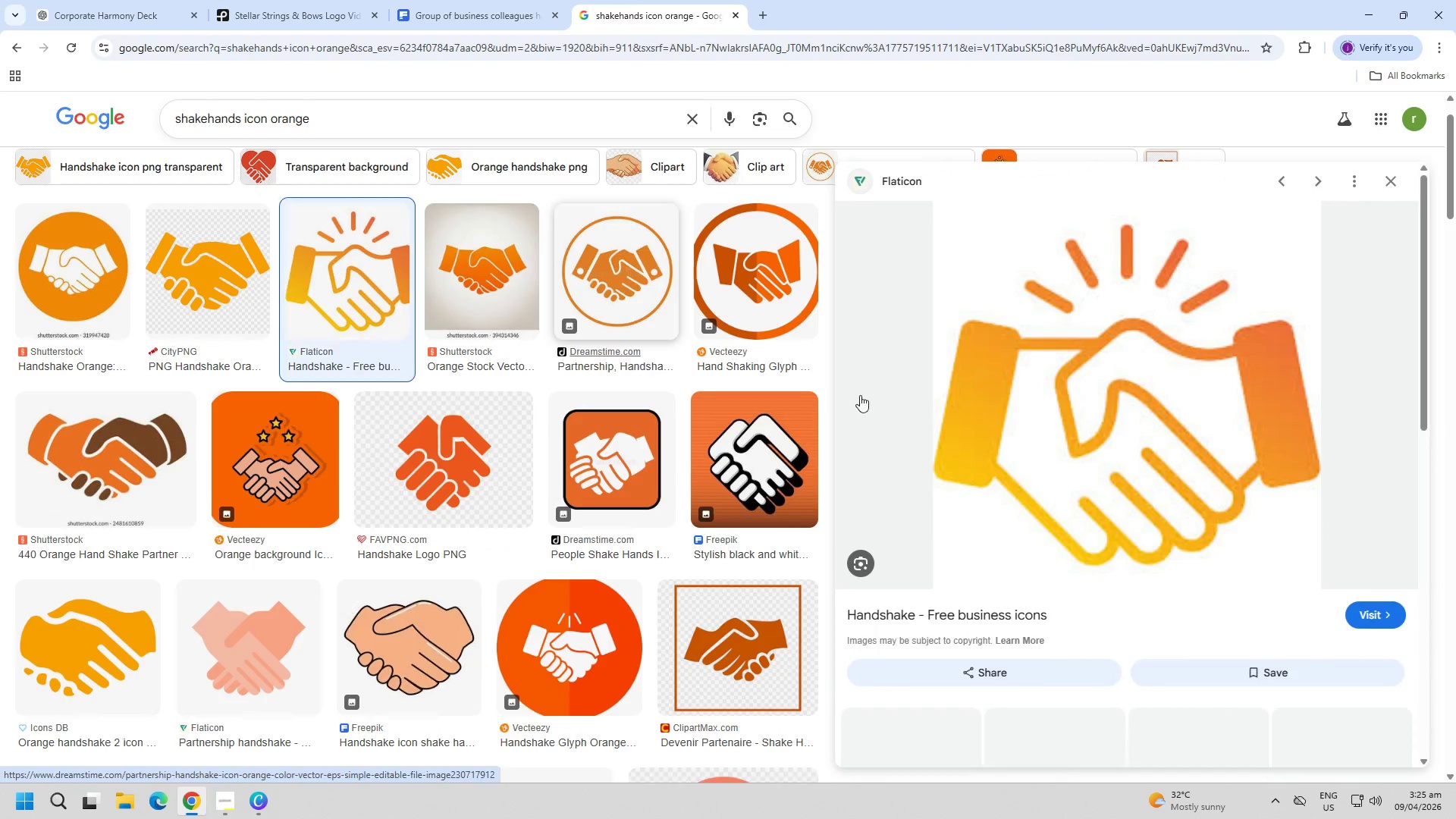 
right_click([1018, 404])
 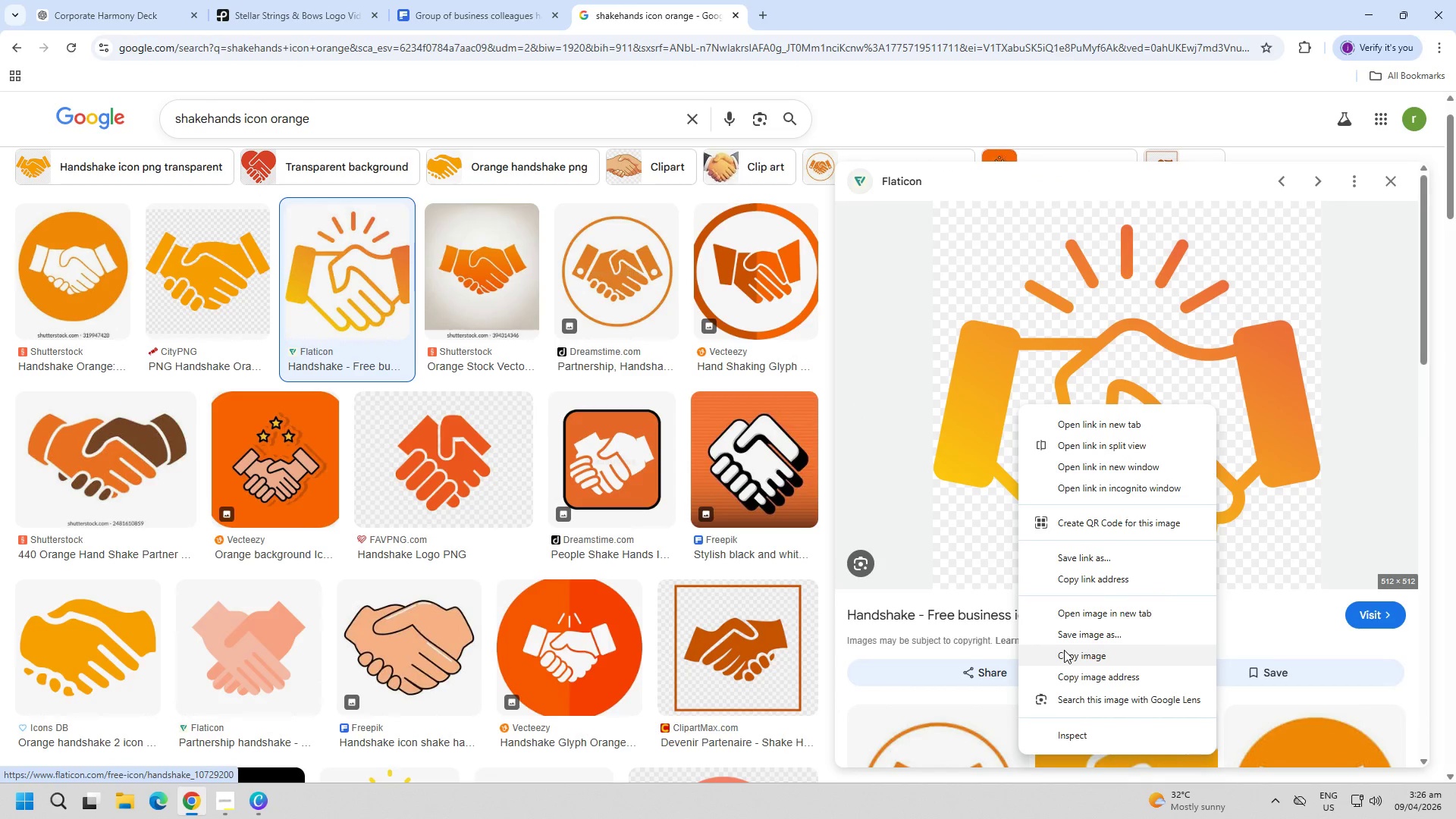 
left_click([1072, 654])
 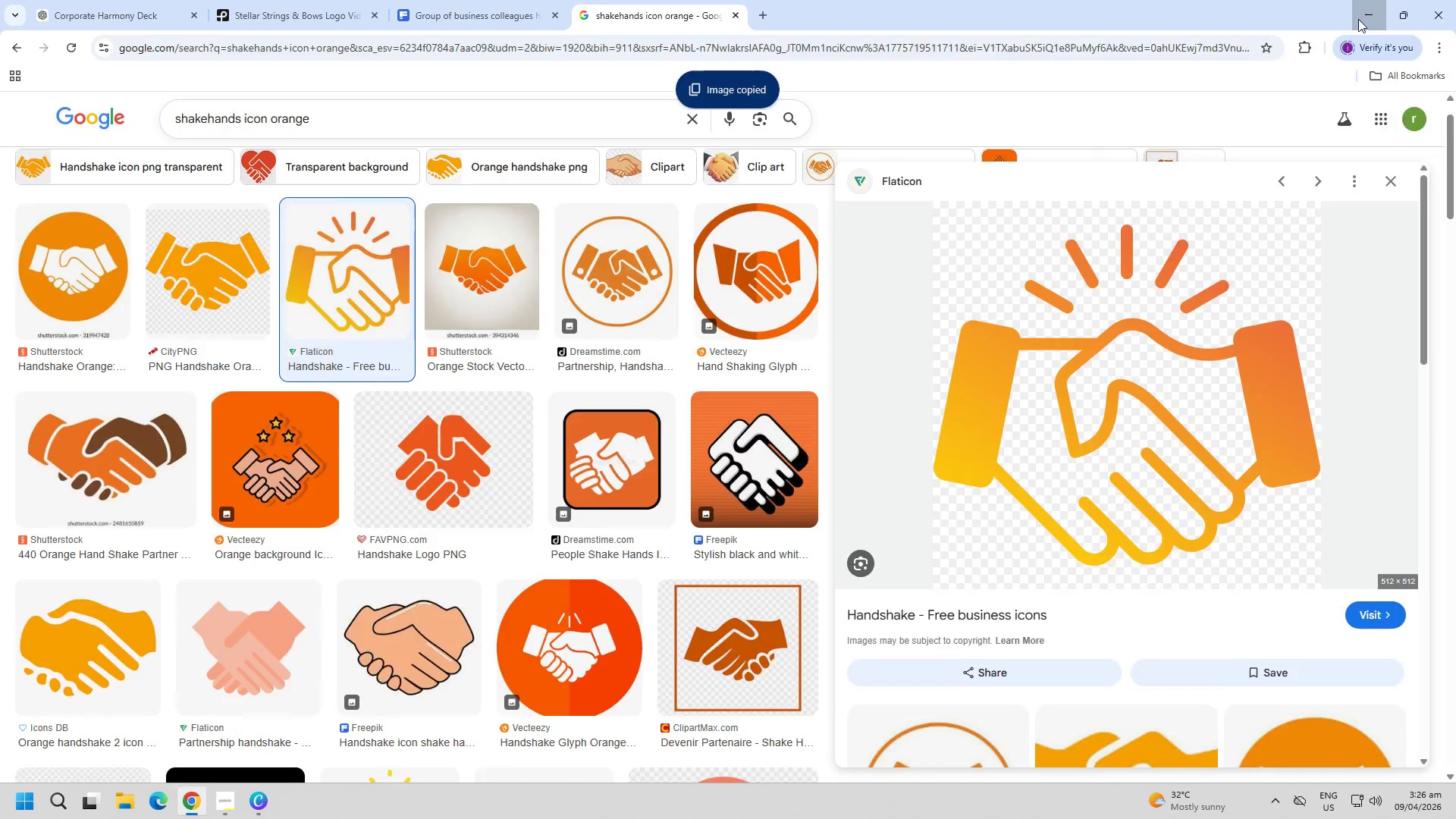 
double_click([1123, 453])
 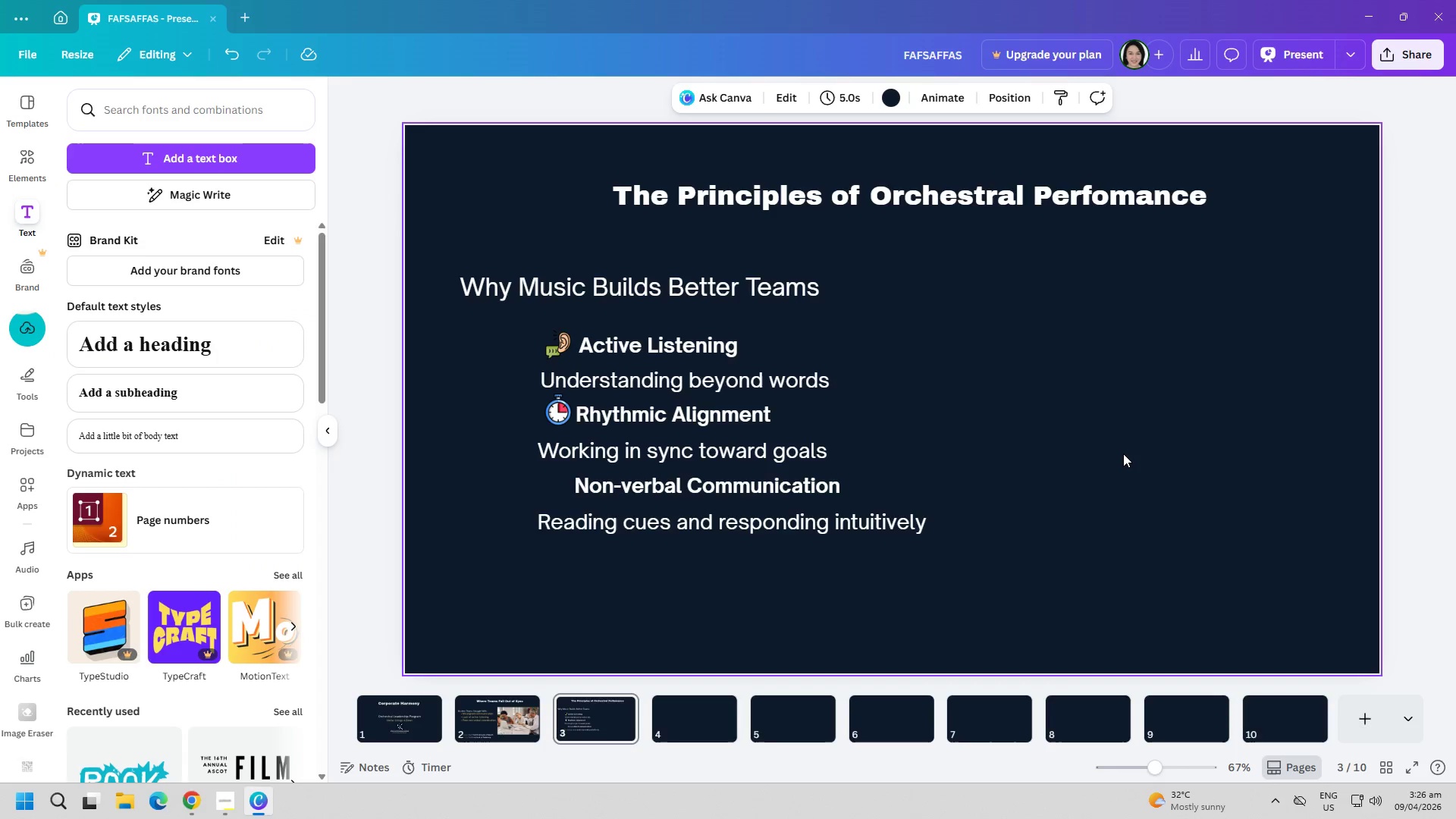 
key(Control+ControlLeft)
 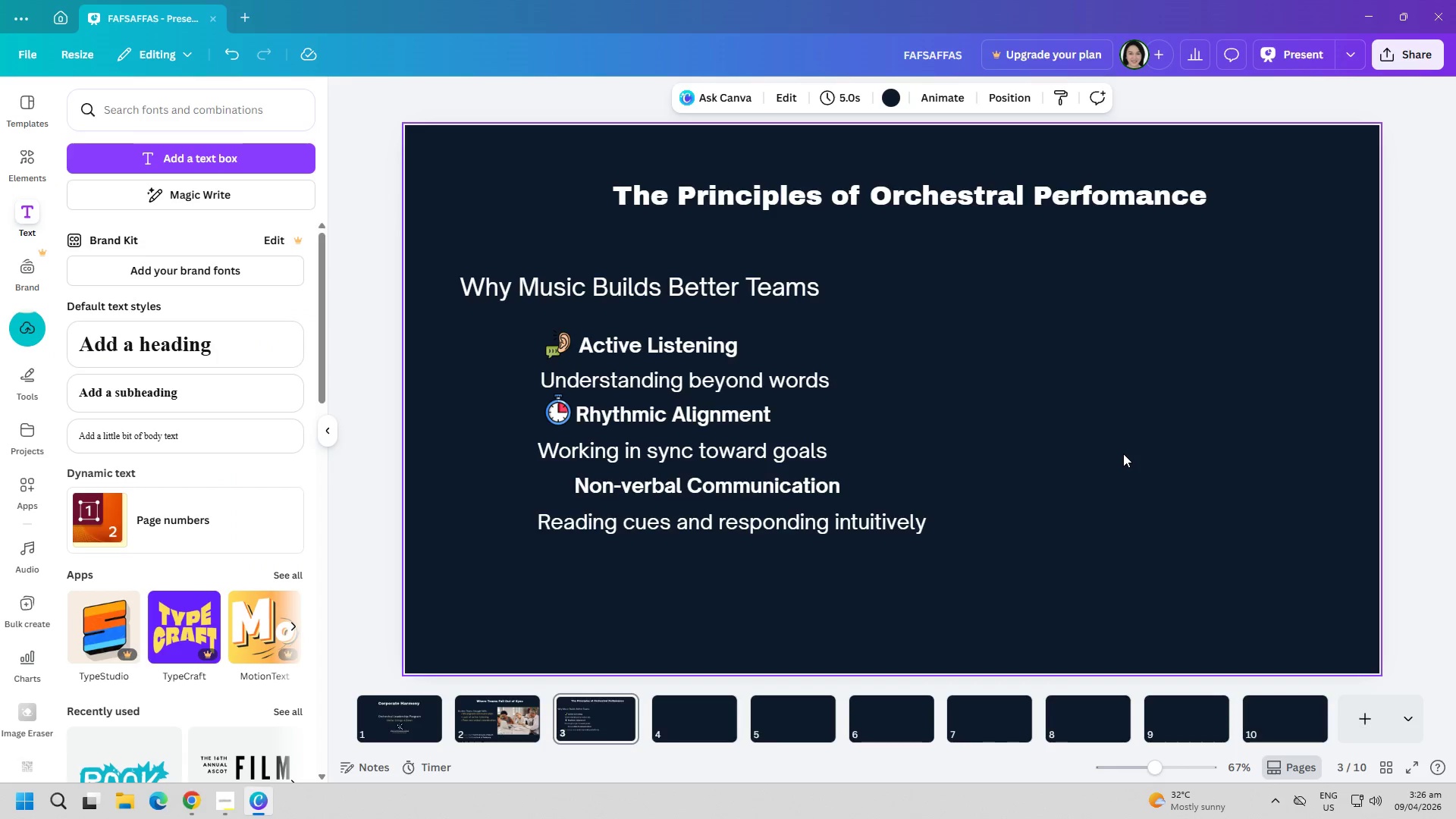 
key(Control+V)
 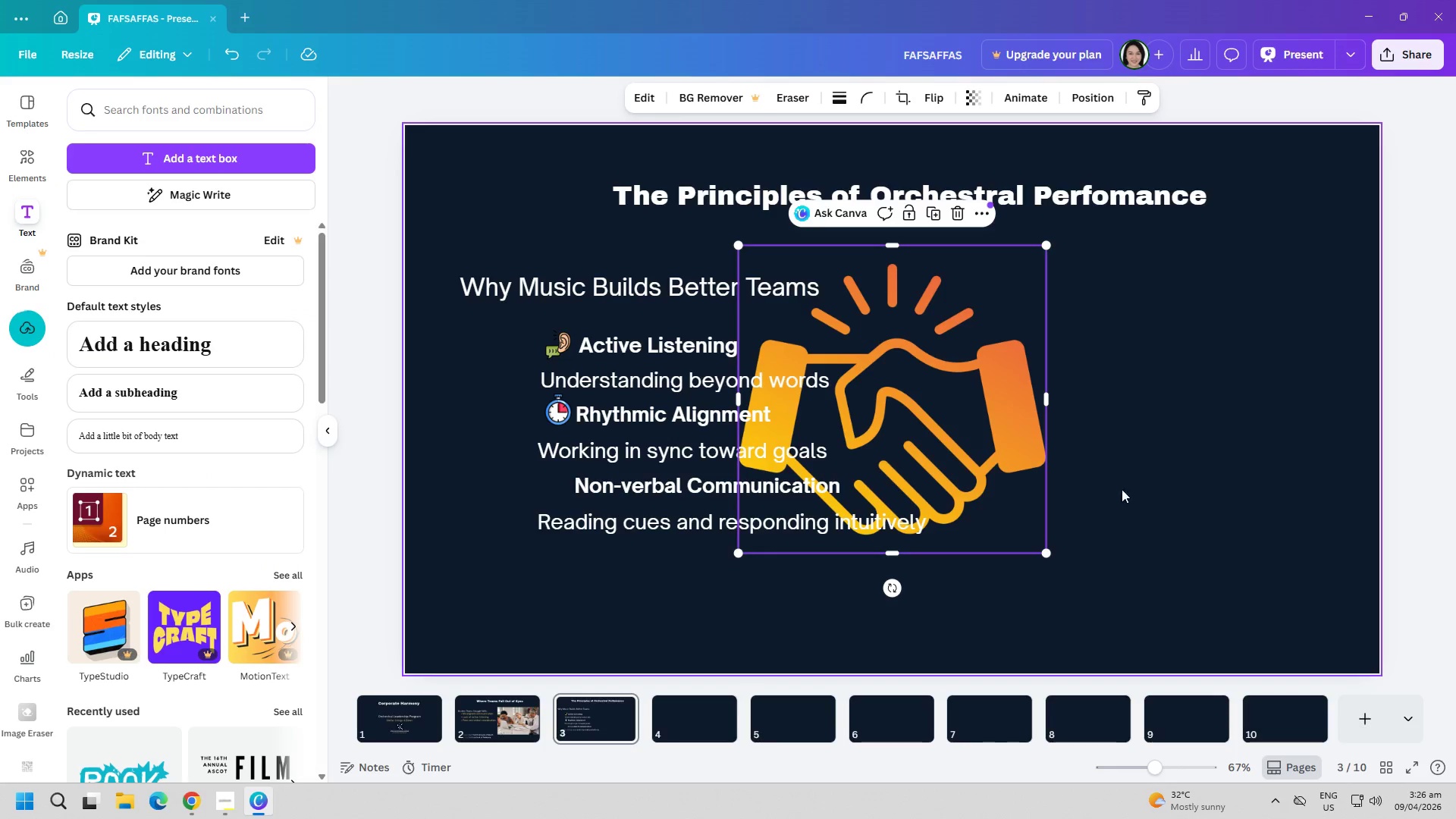 
left_click_drag(start_coordinate=[937, 468], to_coordinate=[1085, 511])
 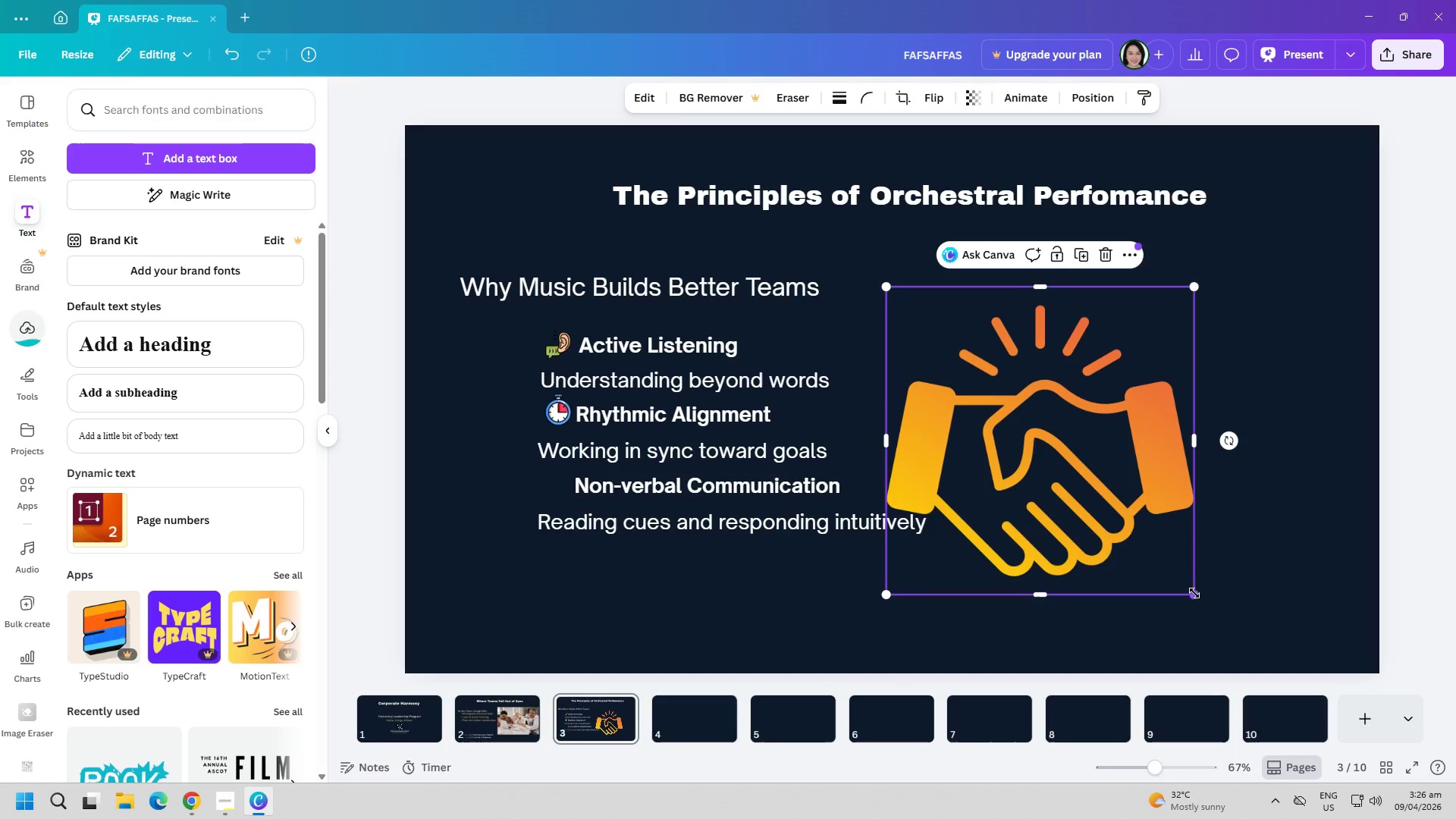 
left_click_drag(start_coordinate=[1201, 598], to_coordinate=[1138, 508])
 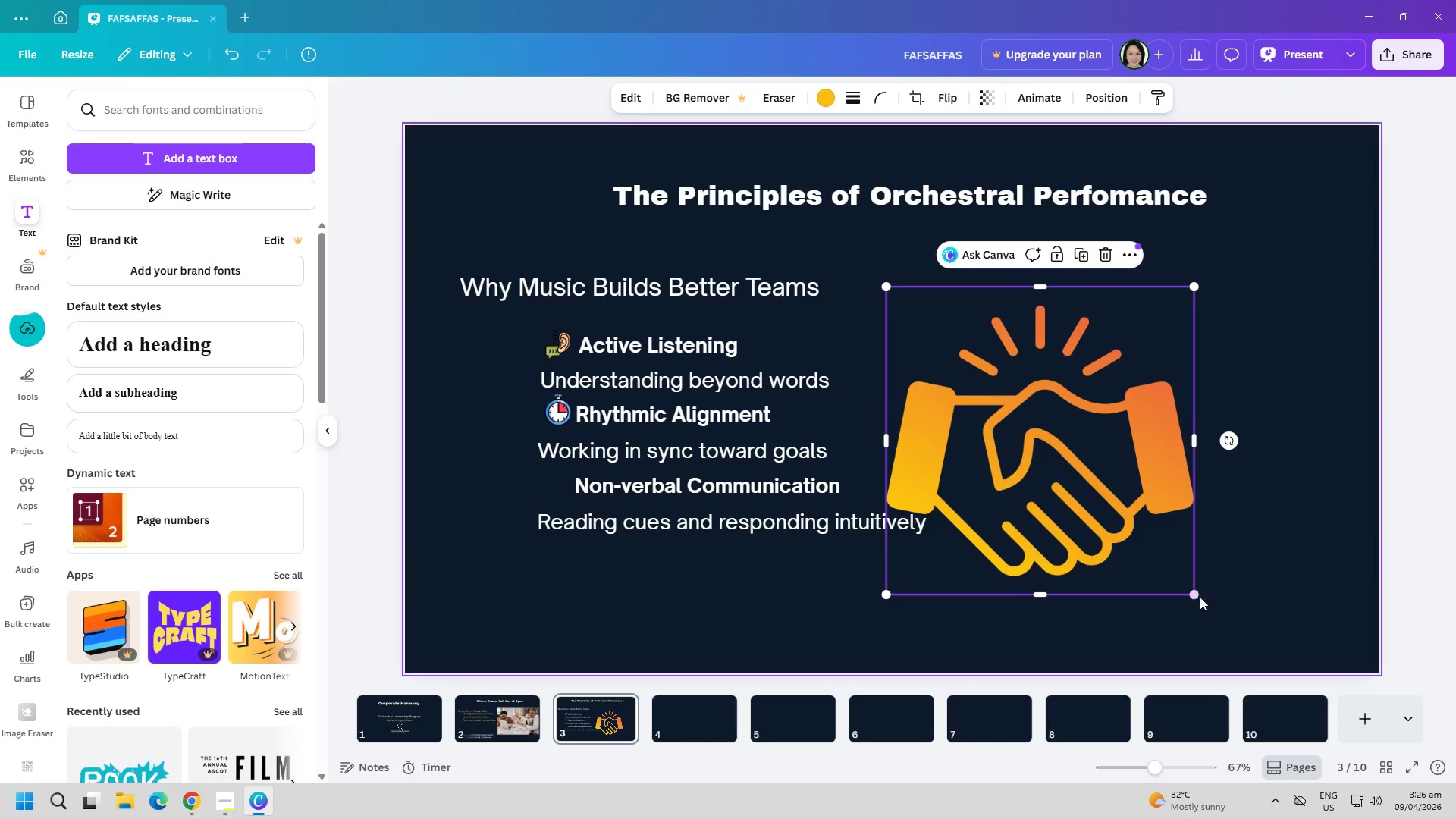 
left_click_drag(start_coordinate=[1197, 598], to_coordinate=[961, 302])
 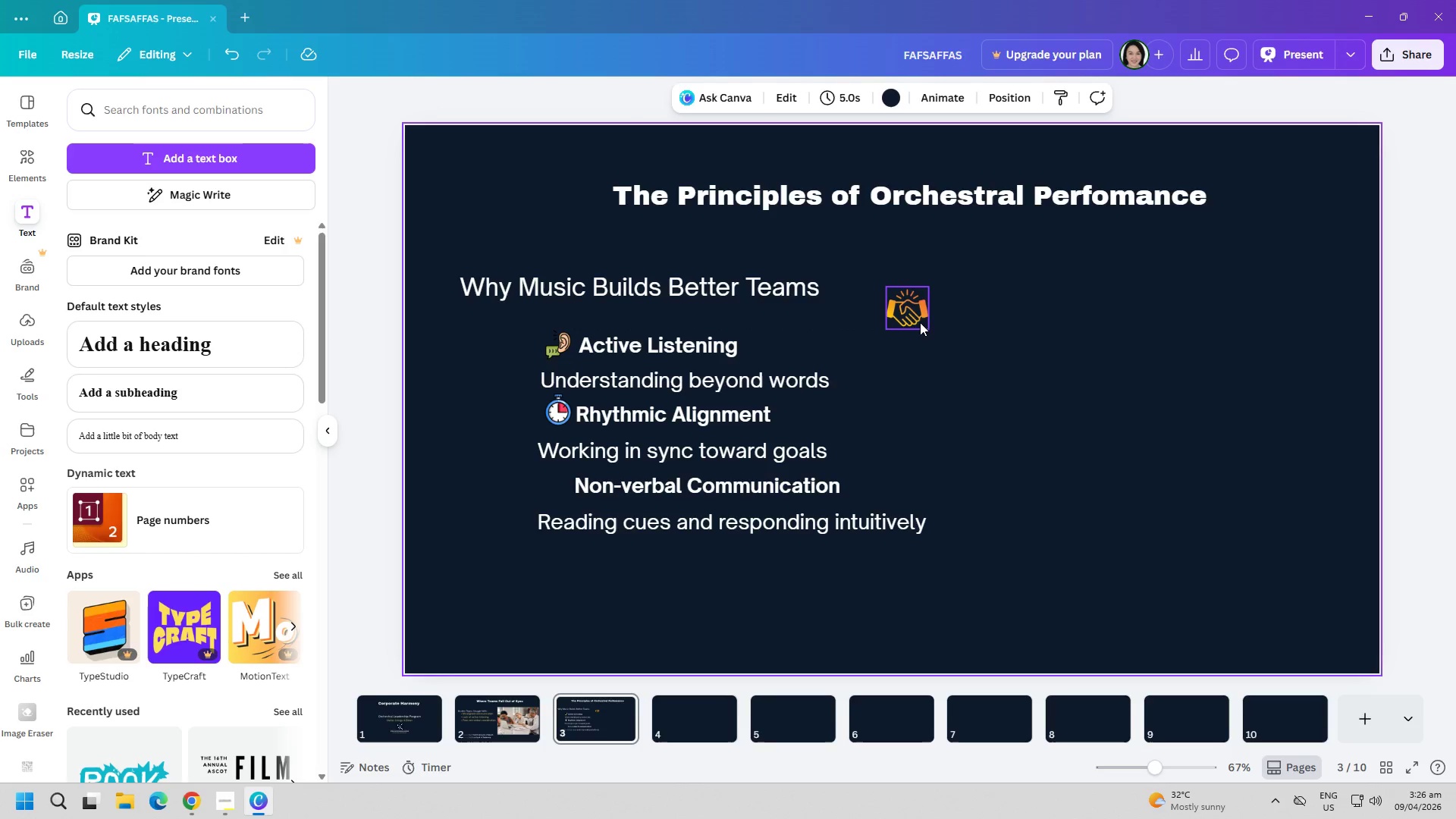 
left_click_drag(start_coordinate=[908, 309], to_coordinate=[551, 486])
 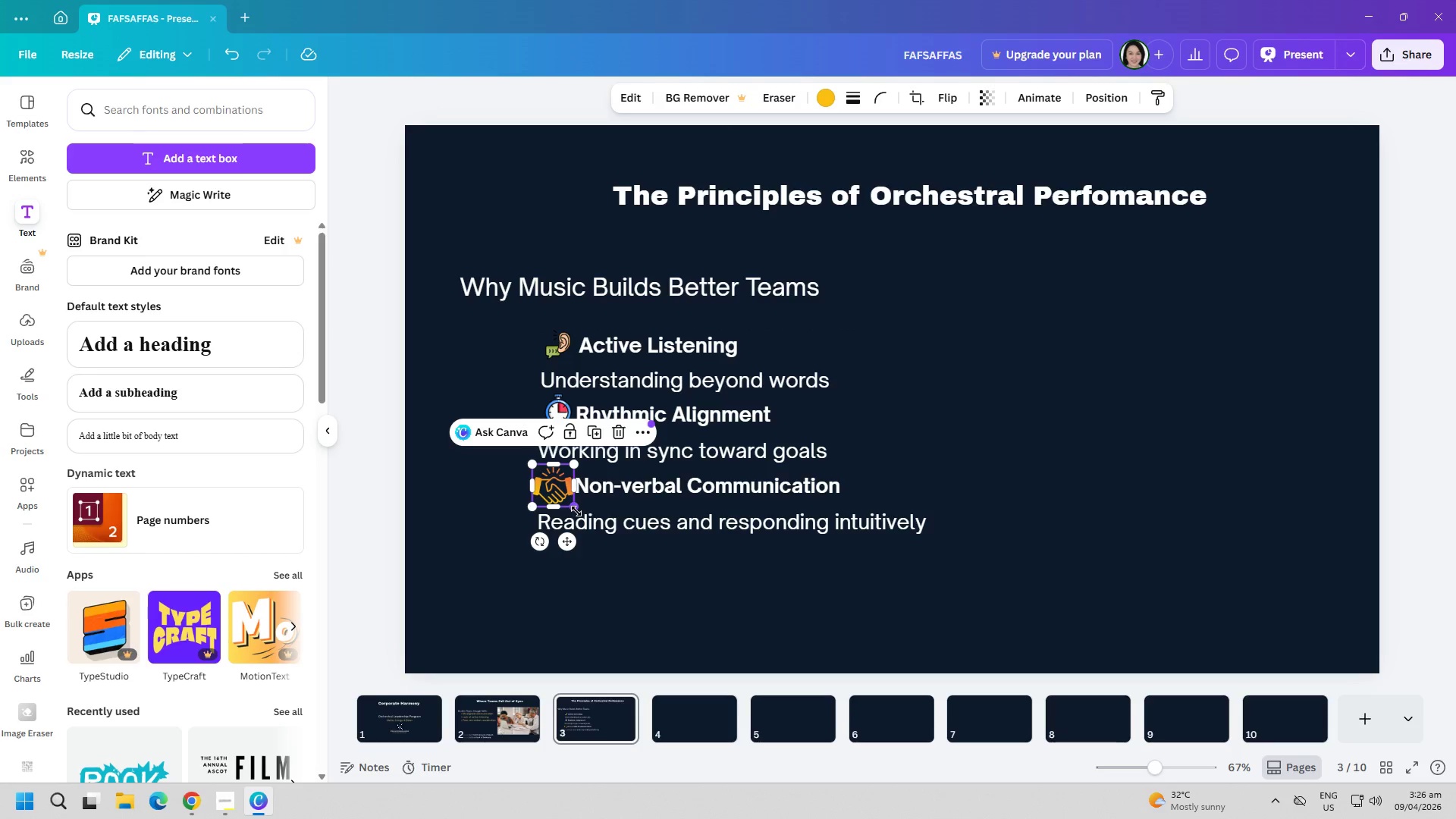 
left_click_drag(start_coordinate=[576, 511], to_coordinate=[566, 507])
 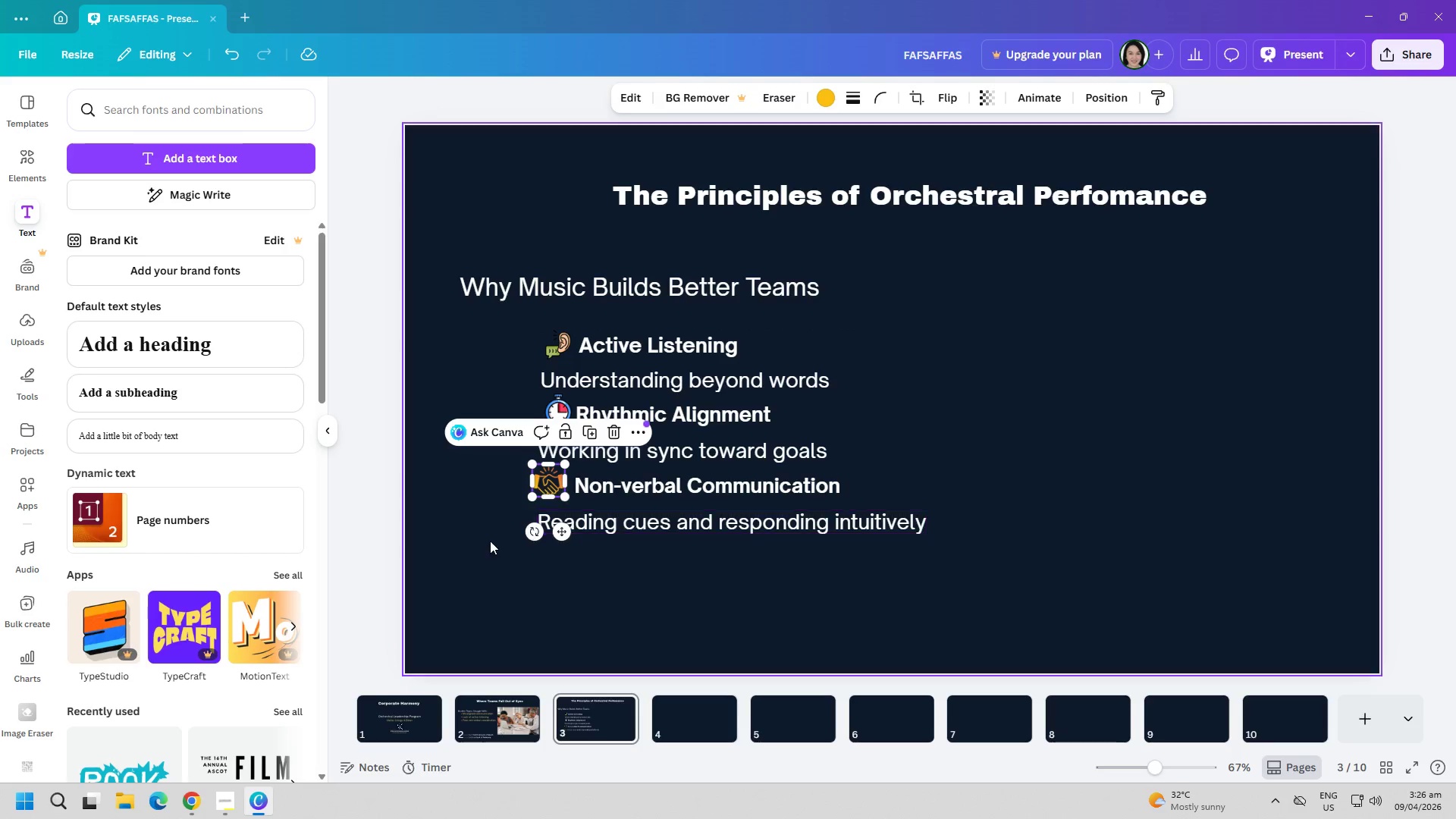 
left_click([490, 541])
 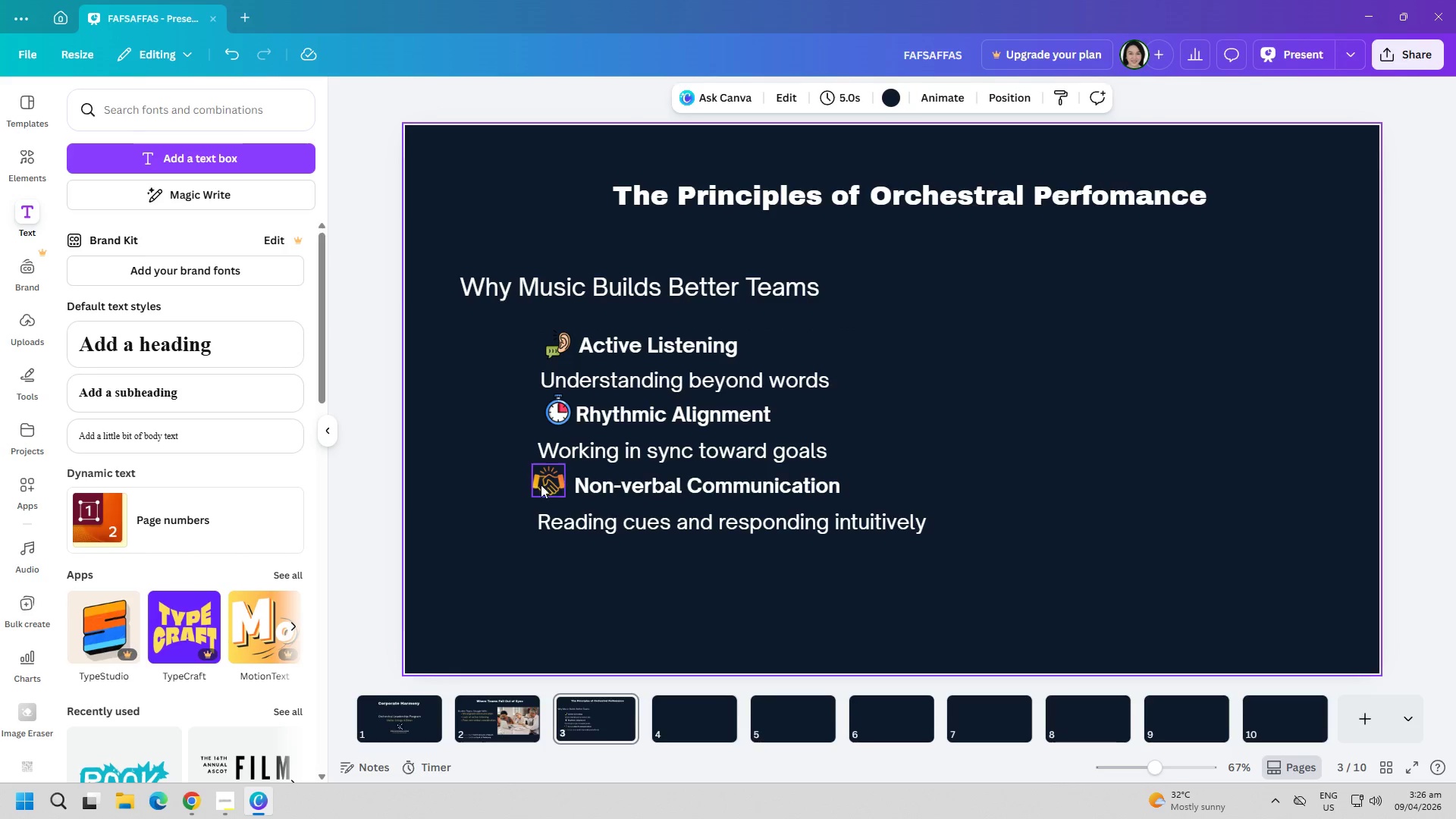 
left_click_drag(start_coordinate=[548, 482], to_coordinate=[560, 484])
 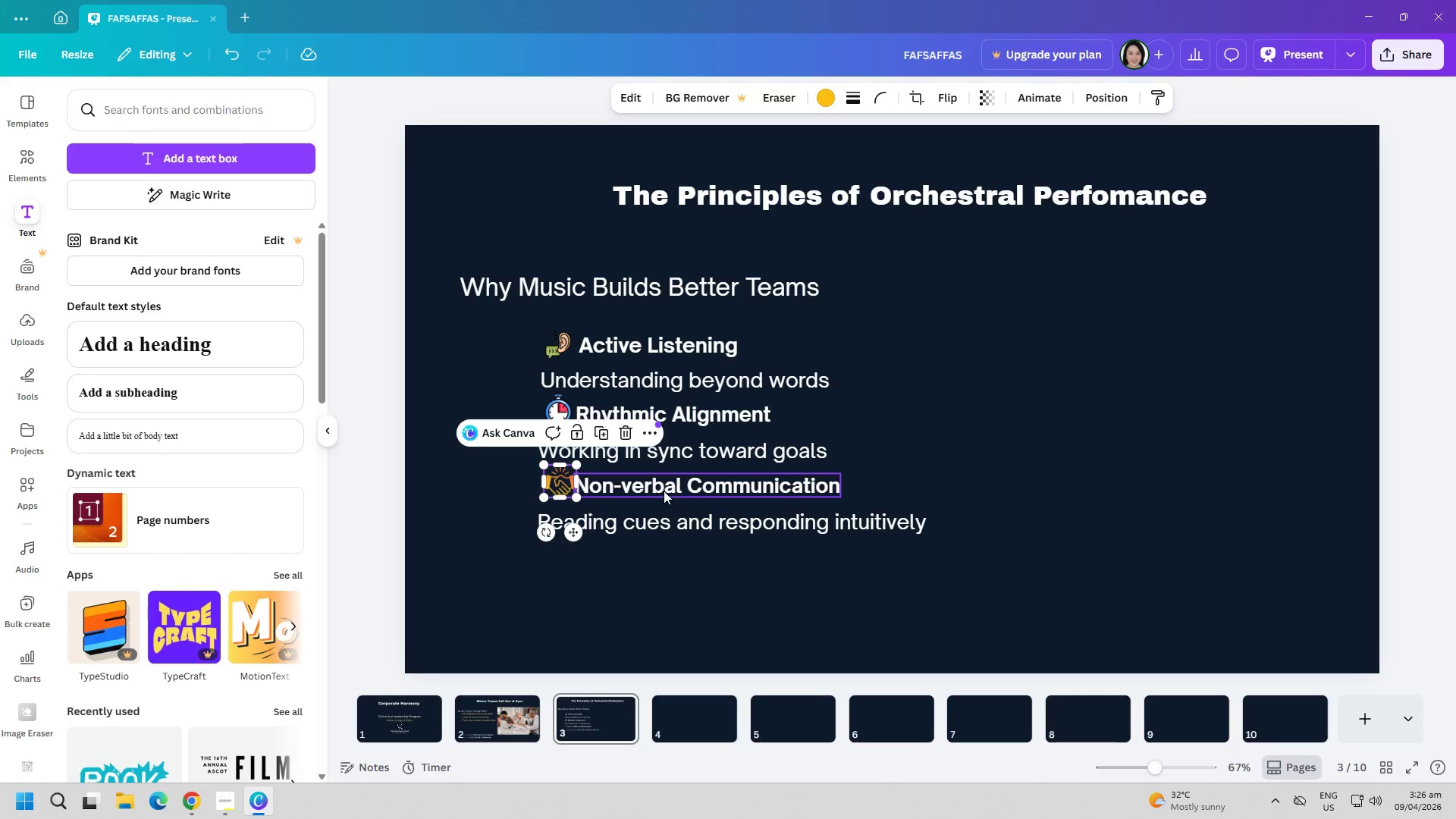 
left_click_drag(start_coordinate=[664, 490], to_coordinate=[669, 490])
 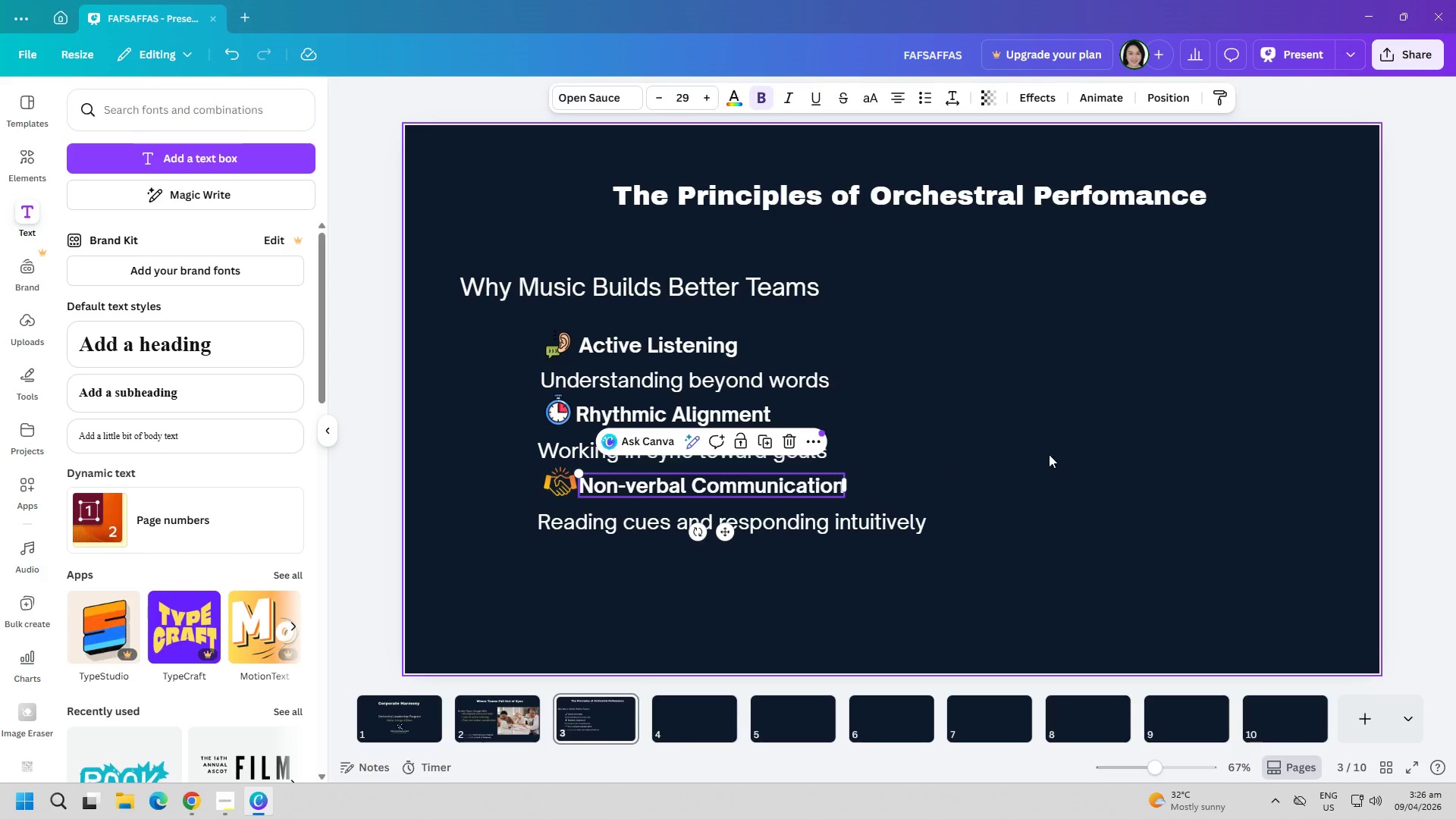 
left_click([1049, 454])
 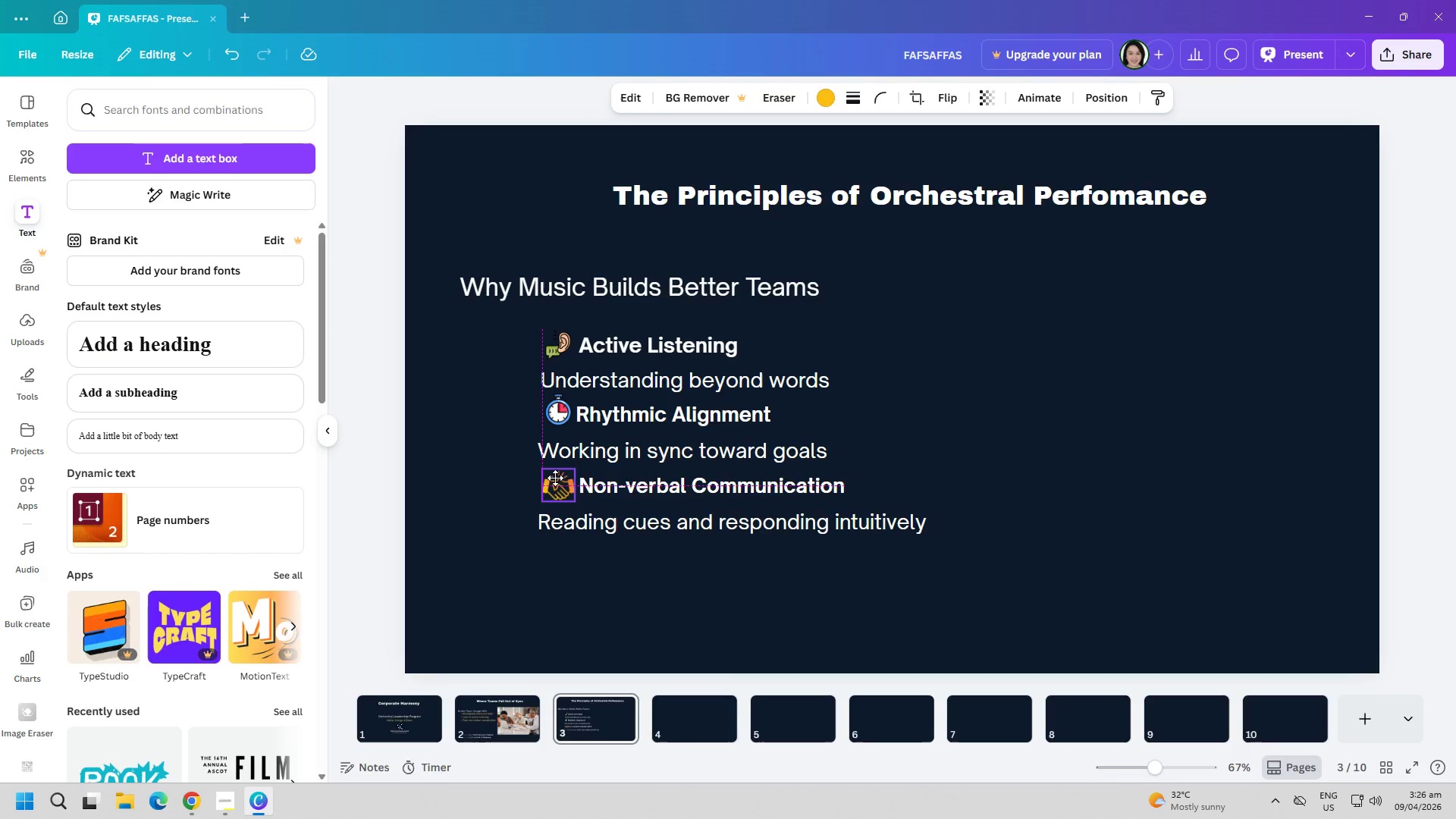 
wait(5.88)
 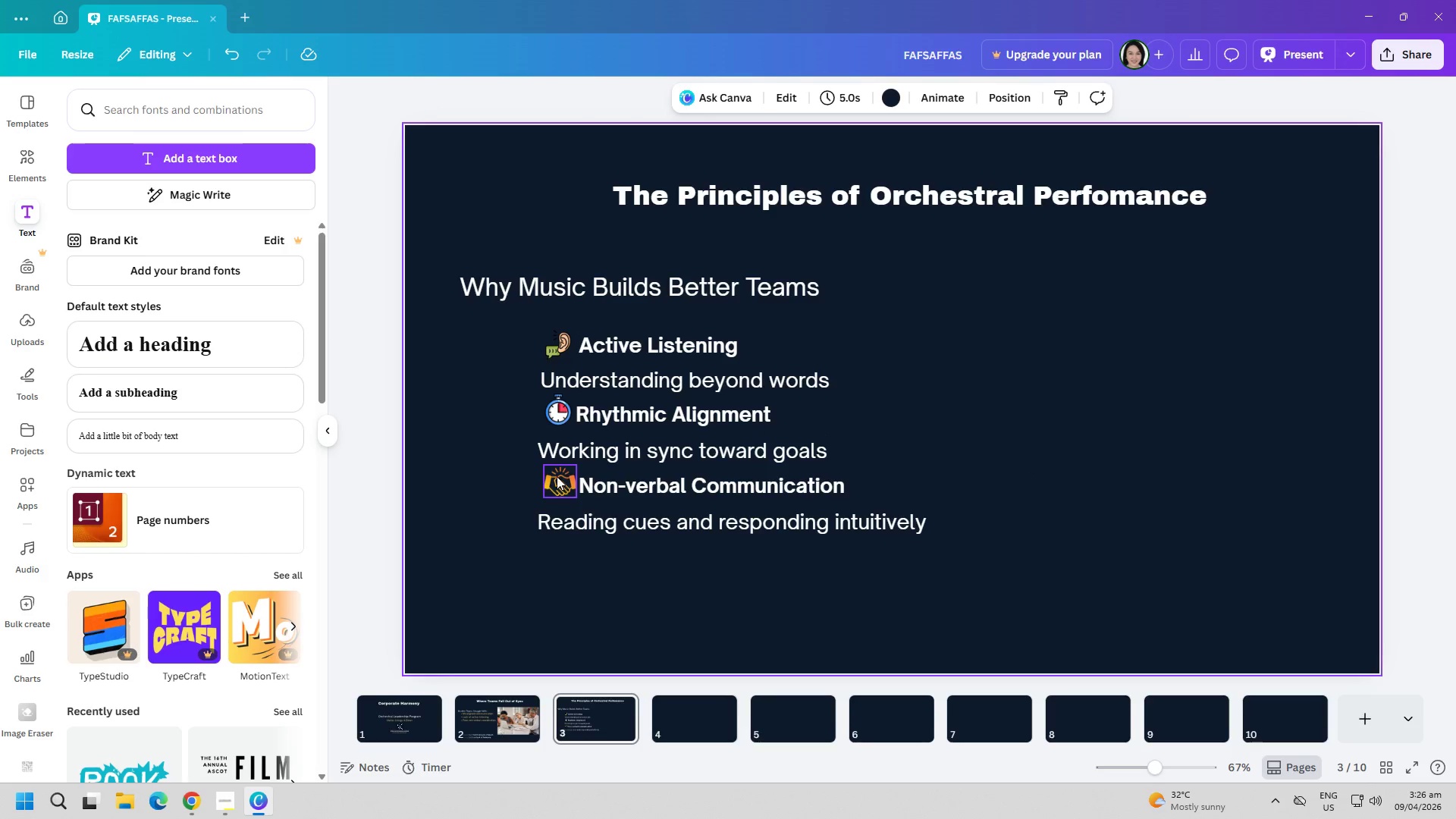 
double_click([575, 486])
 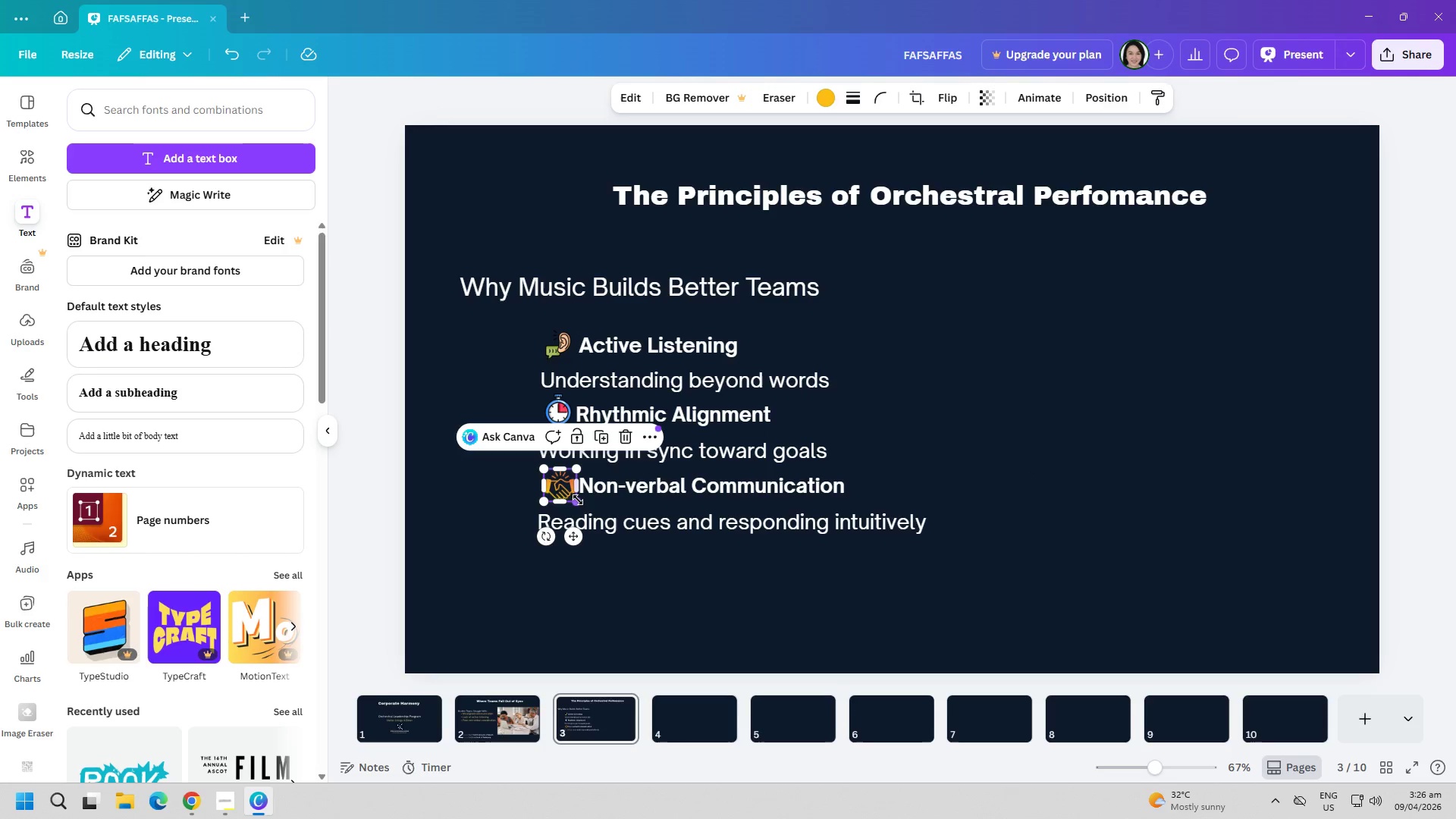 
left_click_drag(start_coordinate=[577, 501], to_coordinate=[572, 500])
 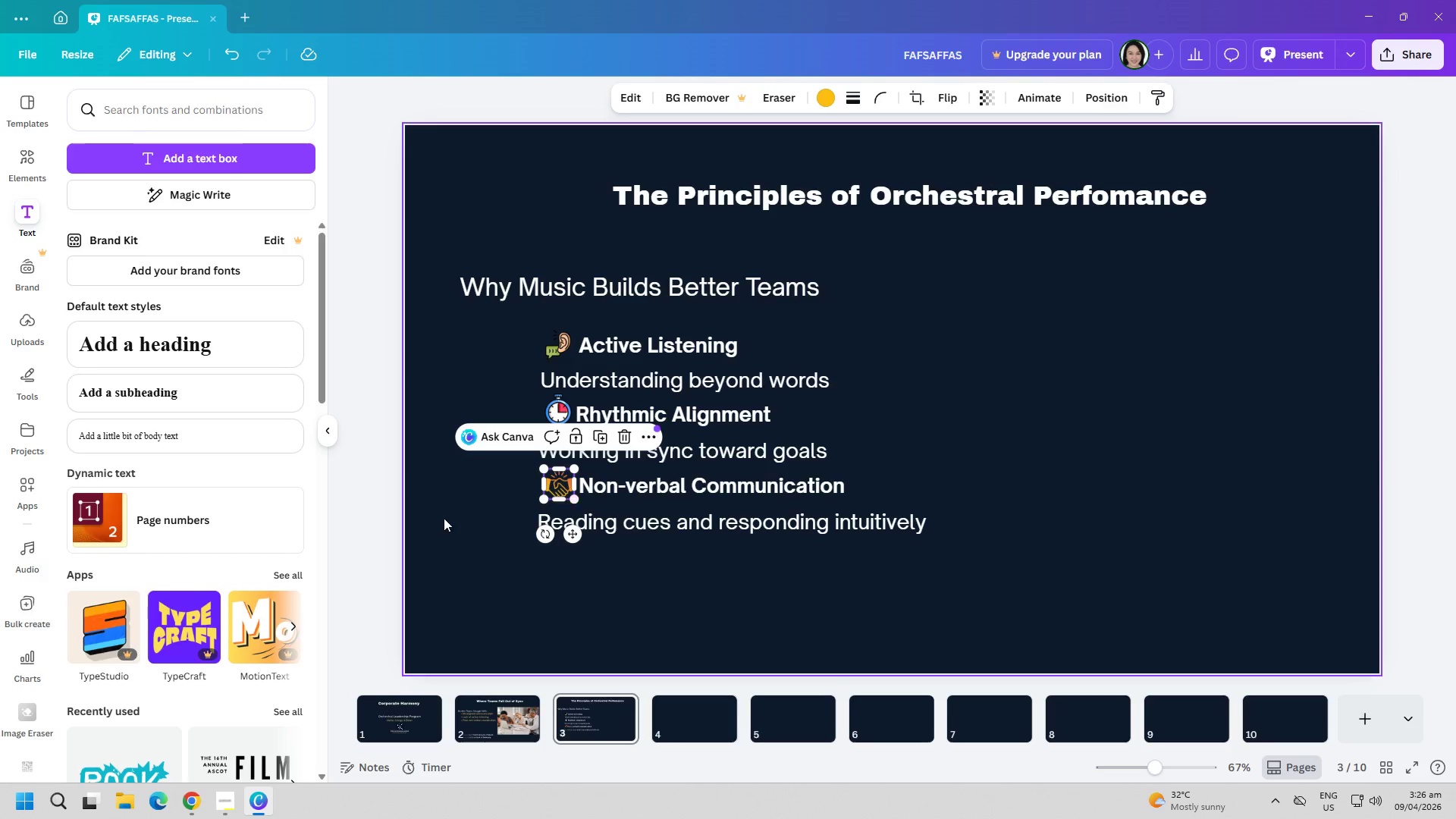 
left_click([444, 518])
 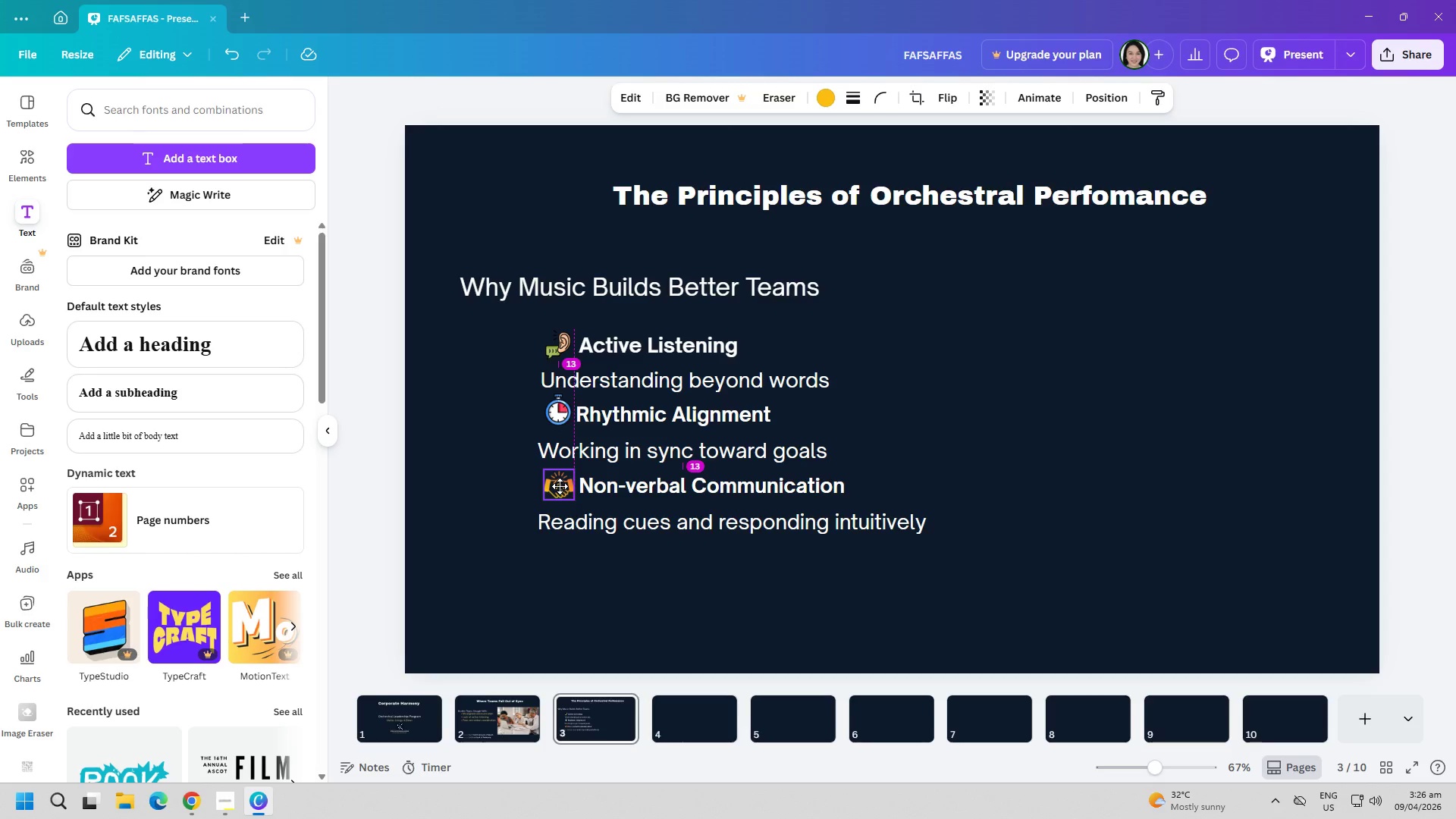 
wait(5.59)
 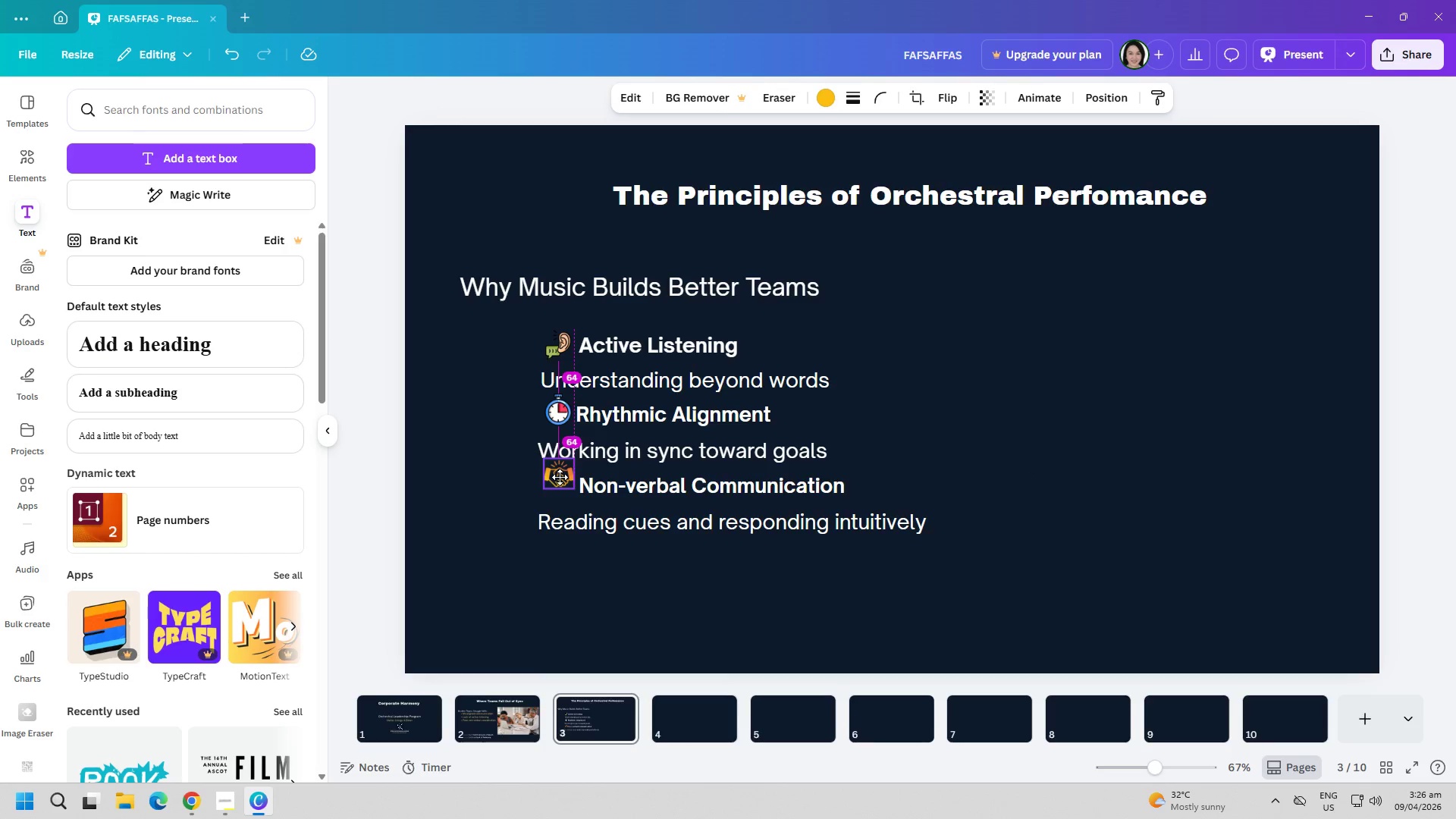 
left_click([560, 486])
 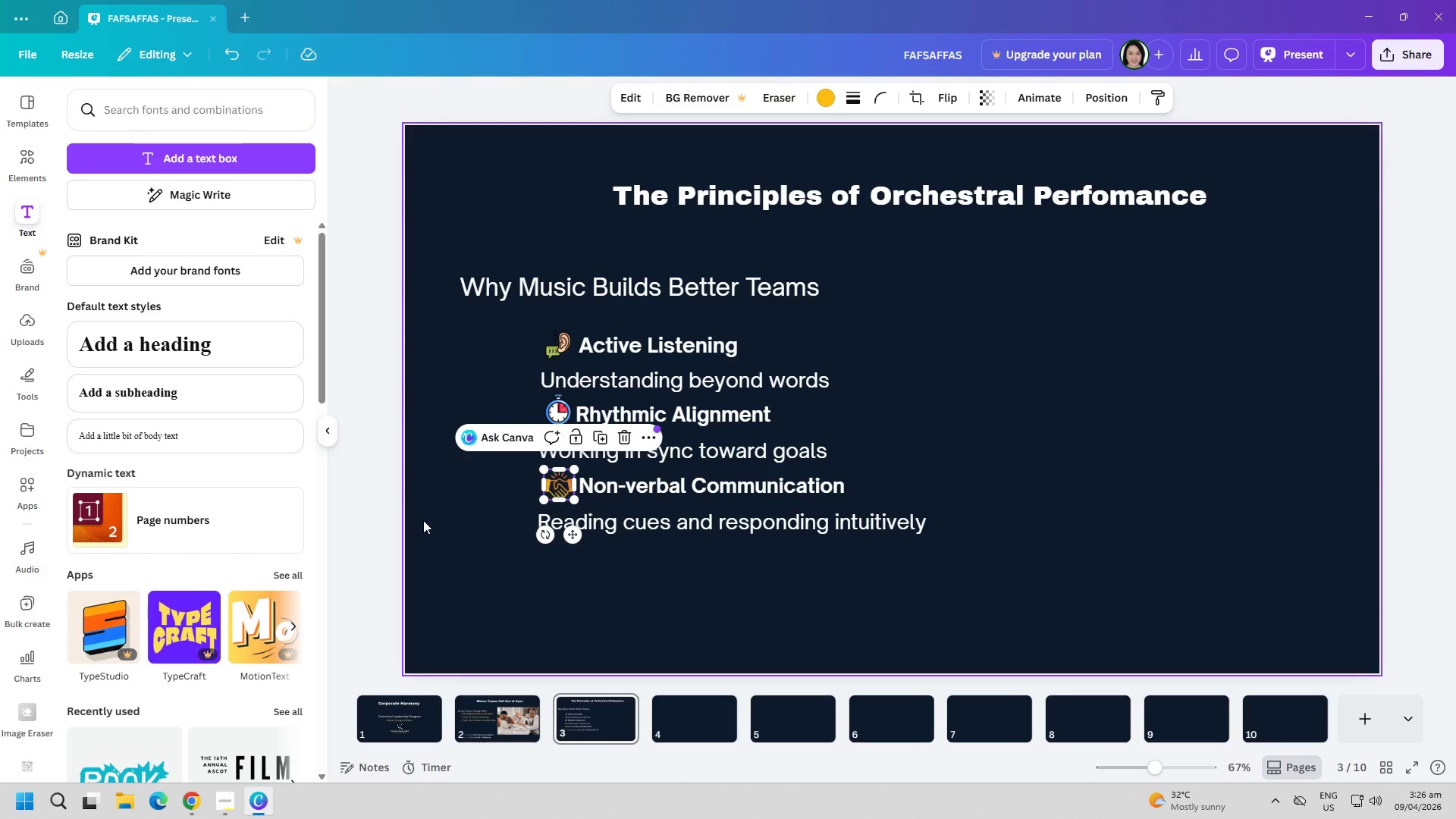 
left_click([420, 522])
 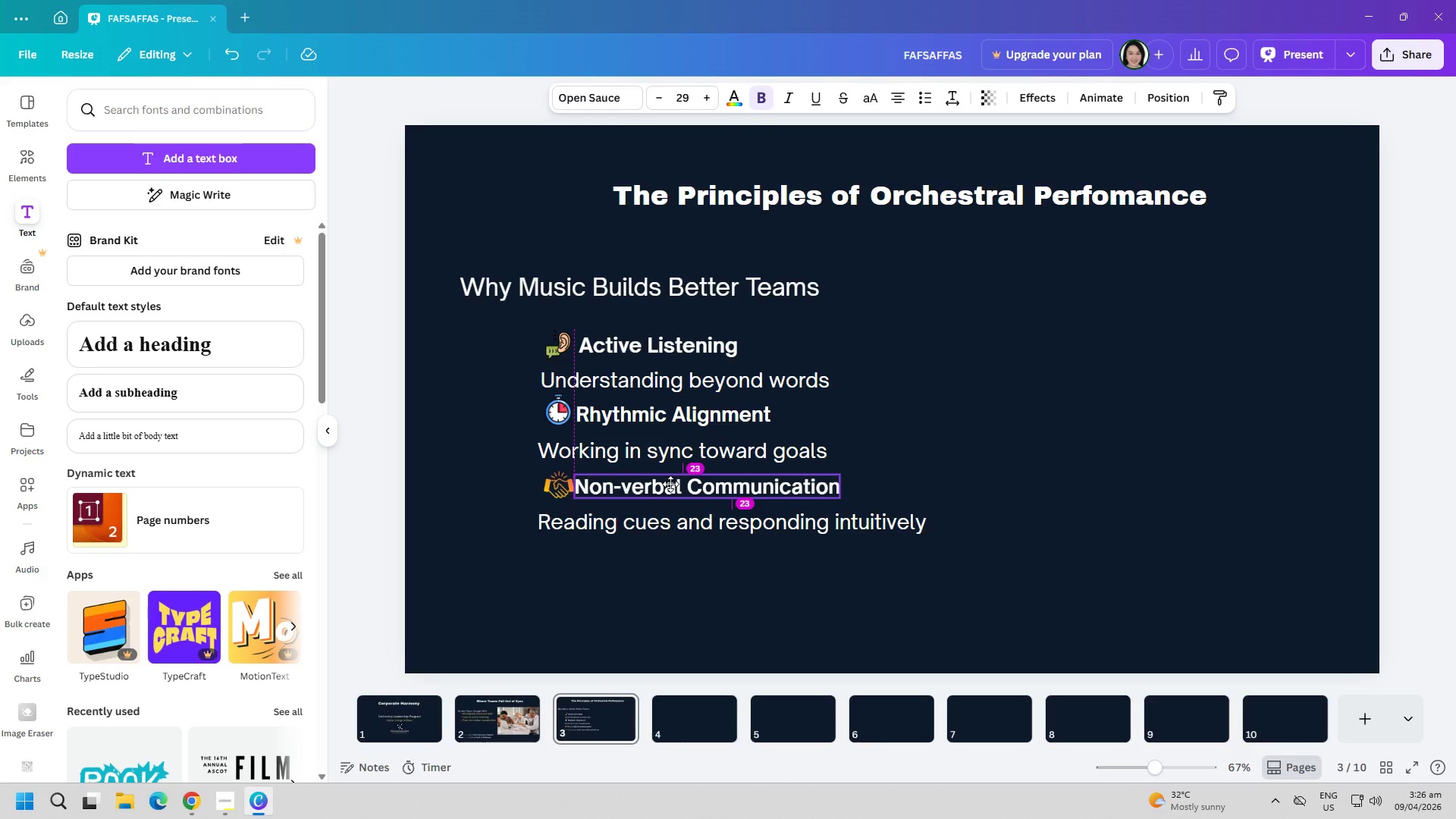 
wait(5.22)
 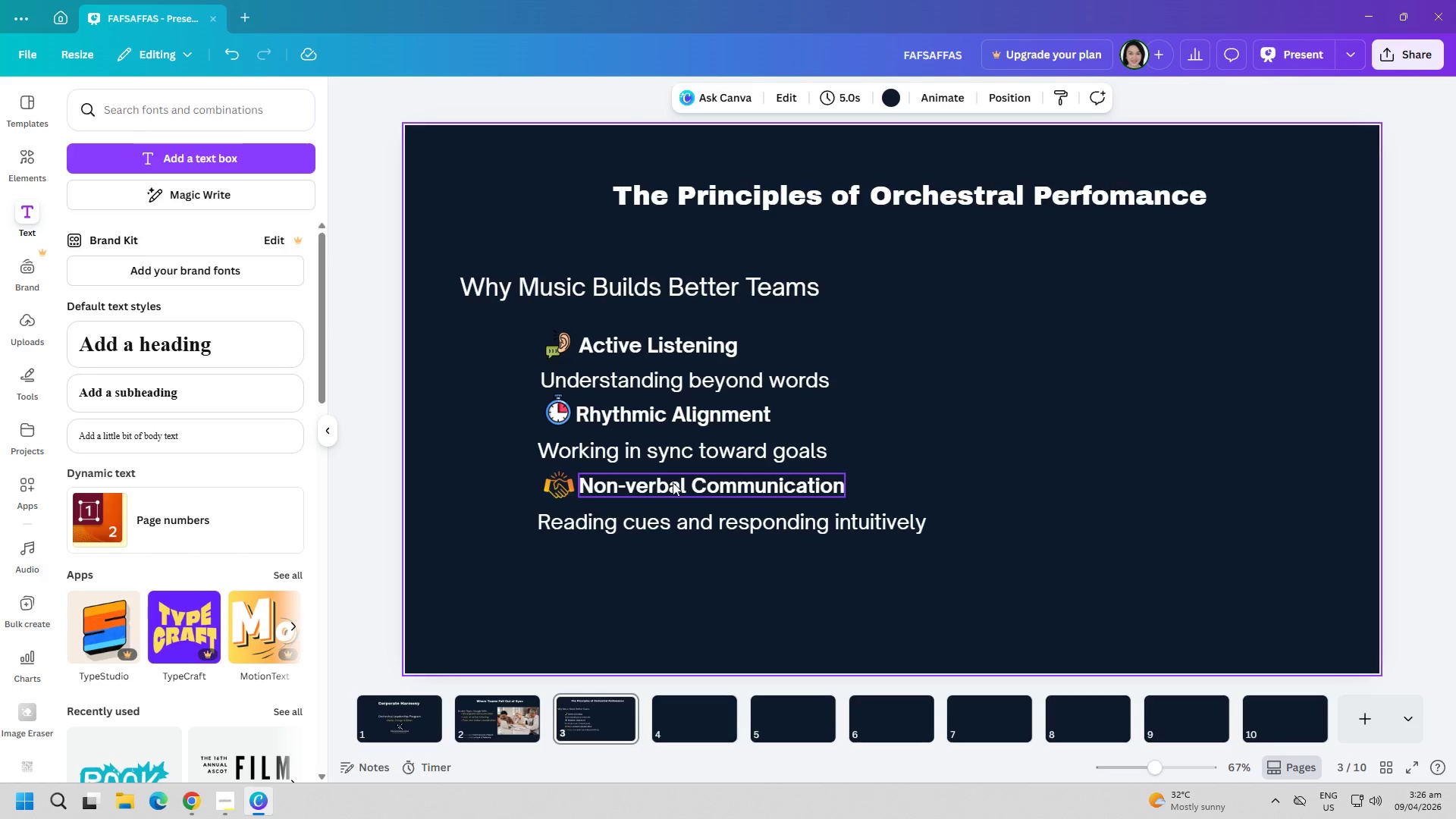 
left_click([946, 428])
 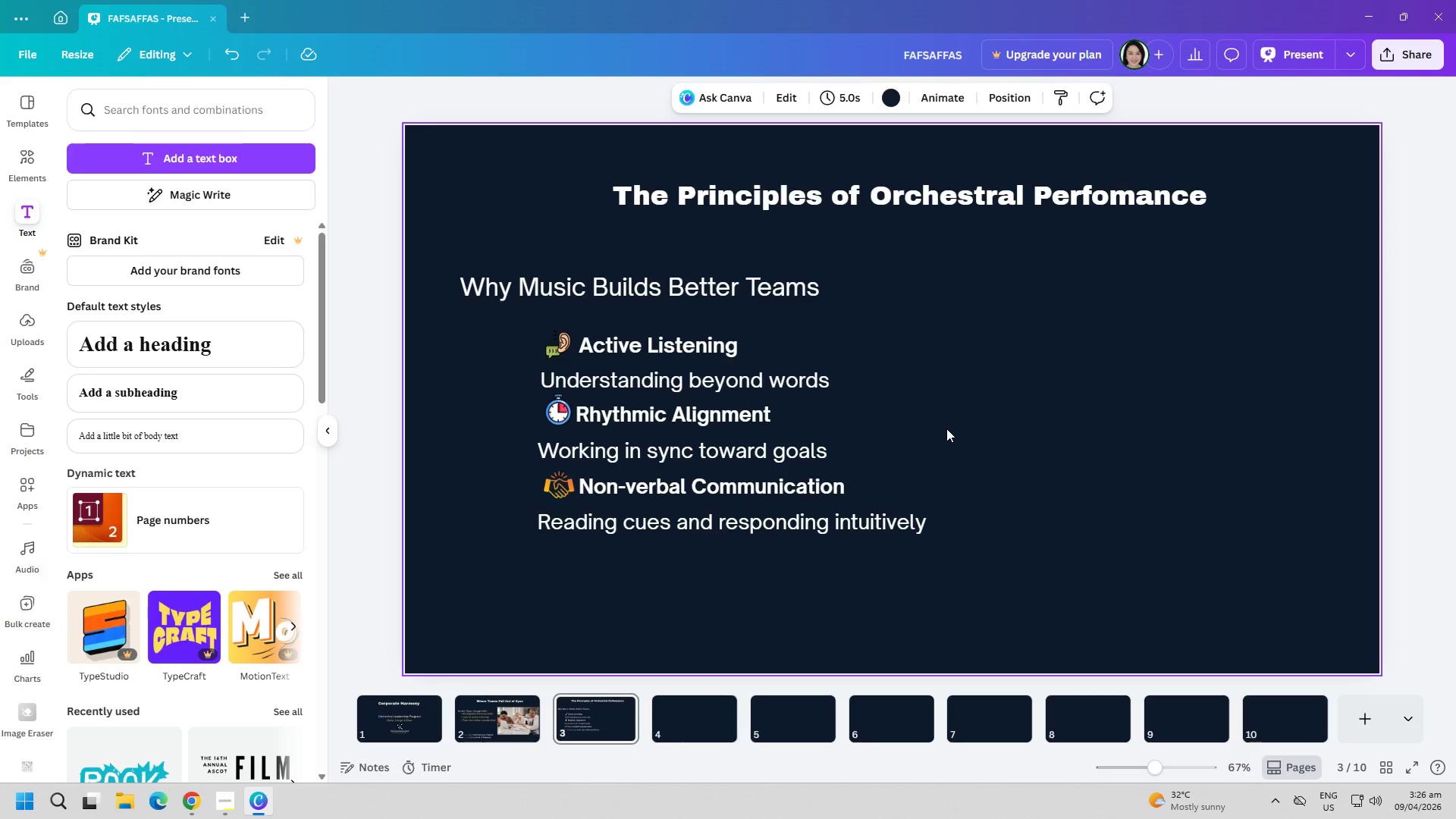 
wait(11.03)
 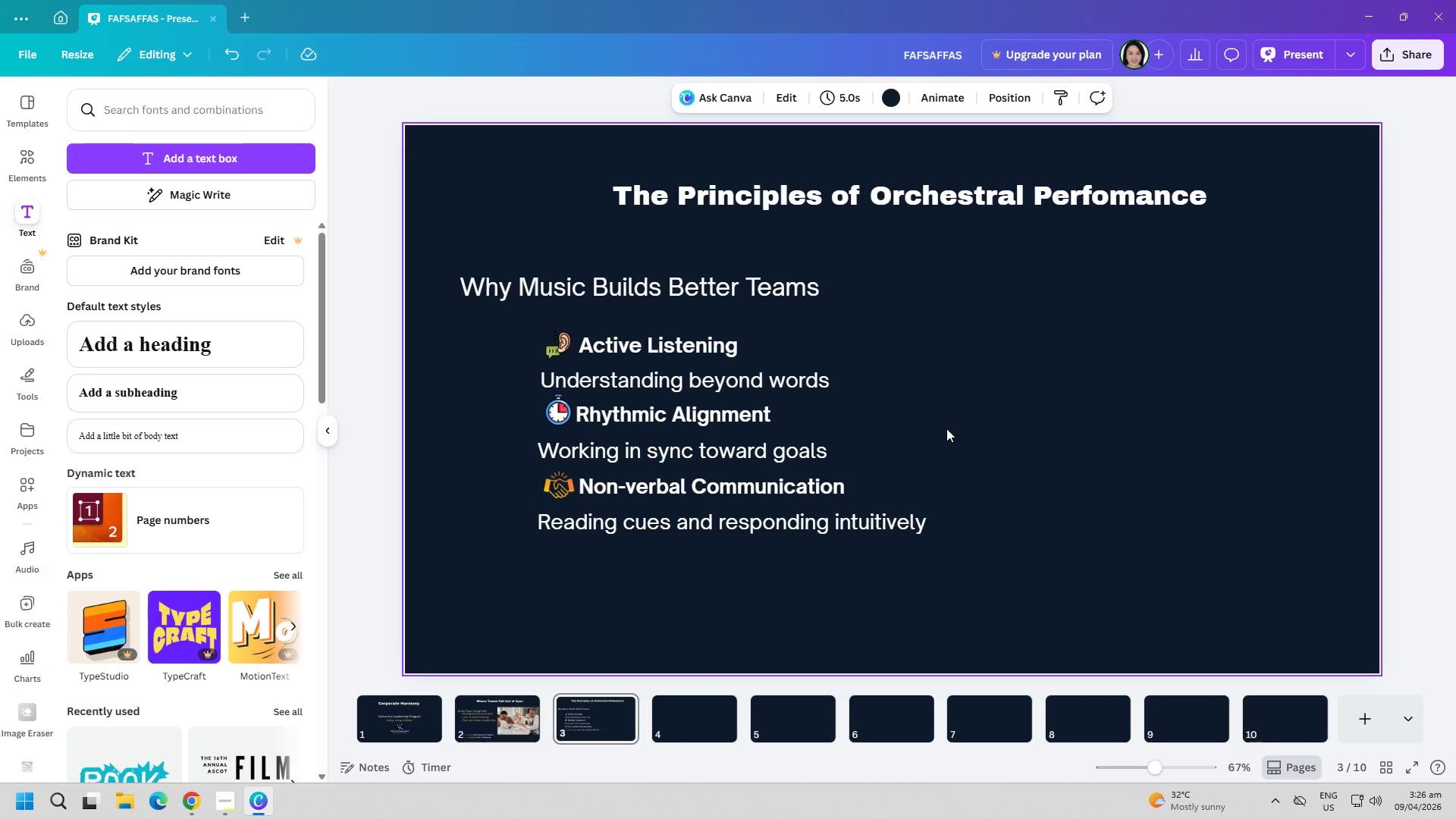 
type(An orchestra succes)
key(Backspace)
type(ed only when every voice listen.)
 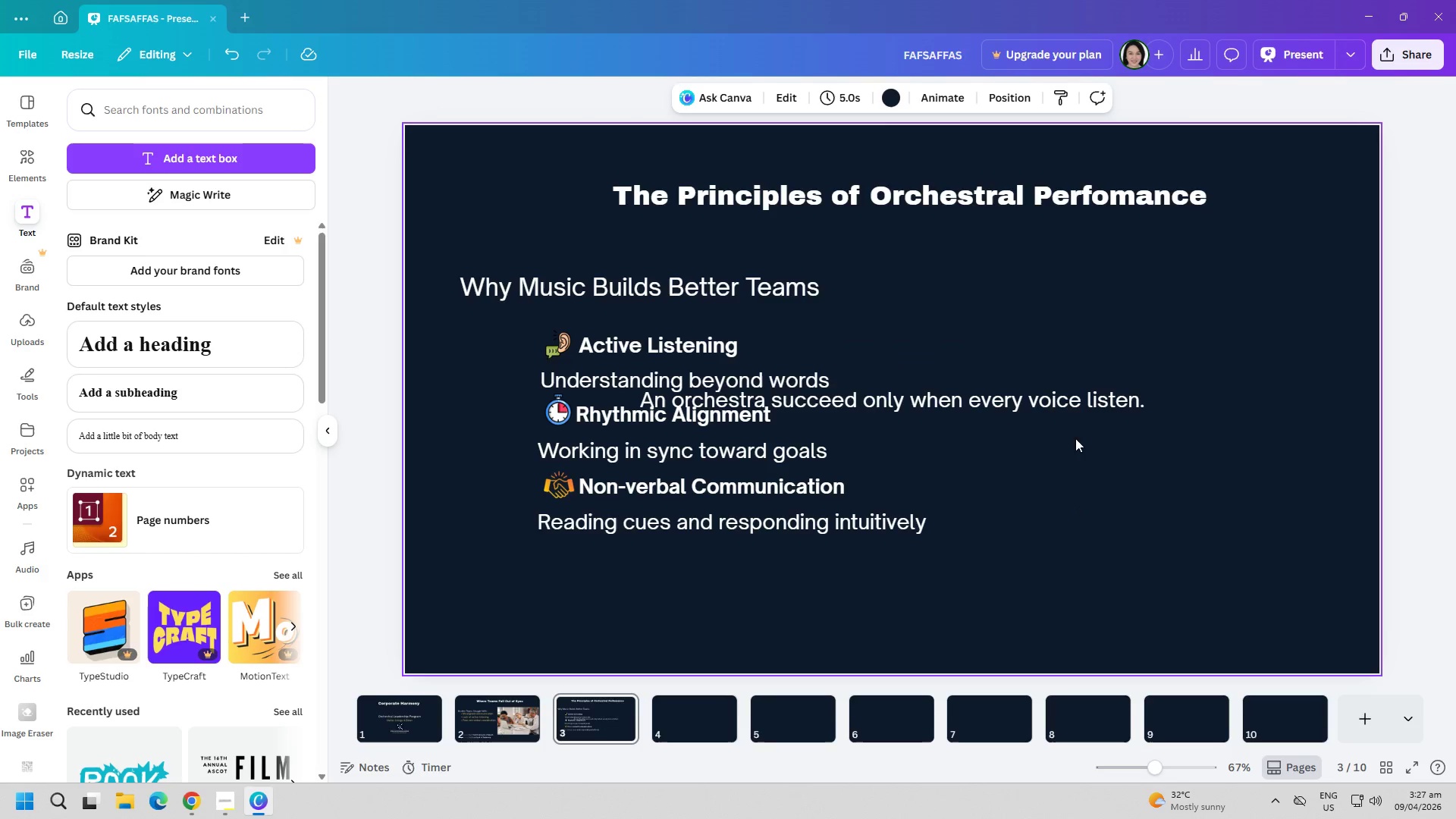 
left_click_drag(start_coordinate=[1058, 404], to_coordinate=[978, 590])
 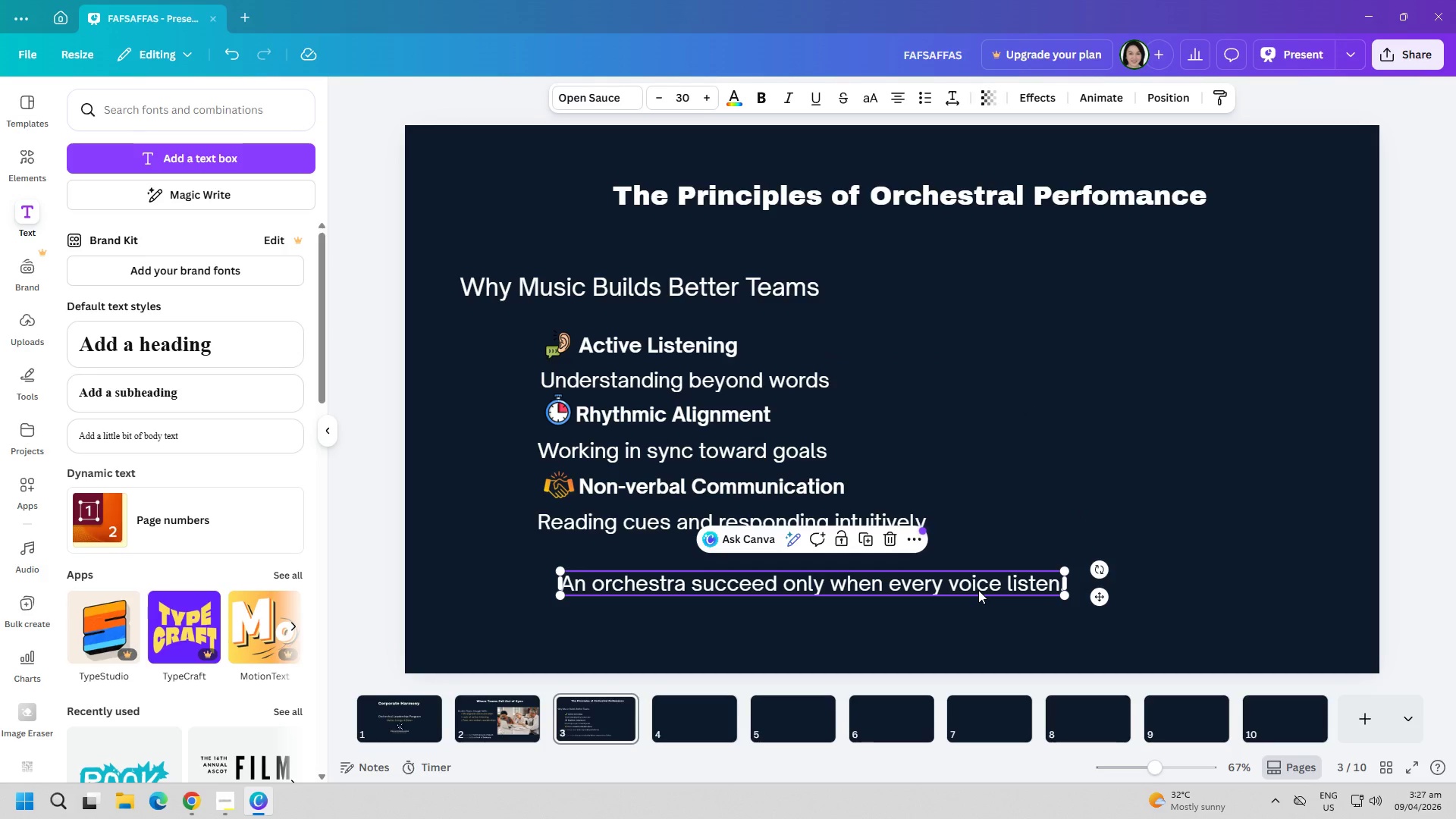 
key(Control+ControlLeft)
 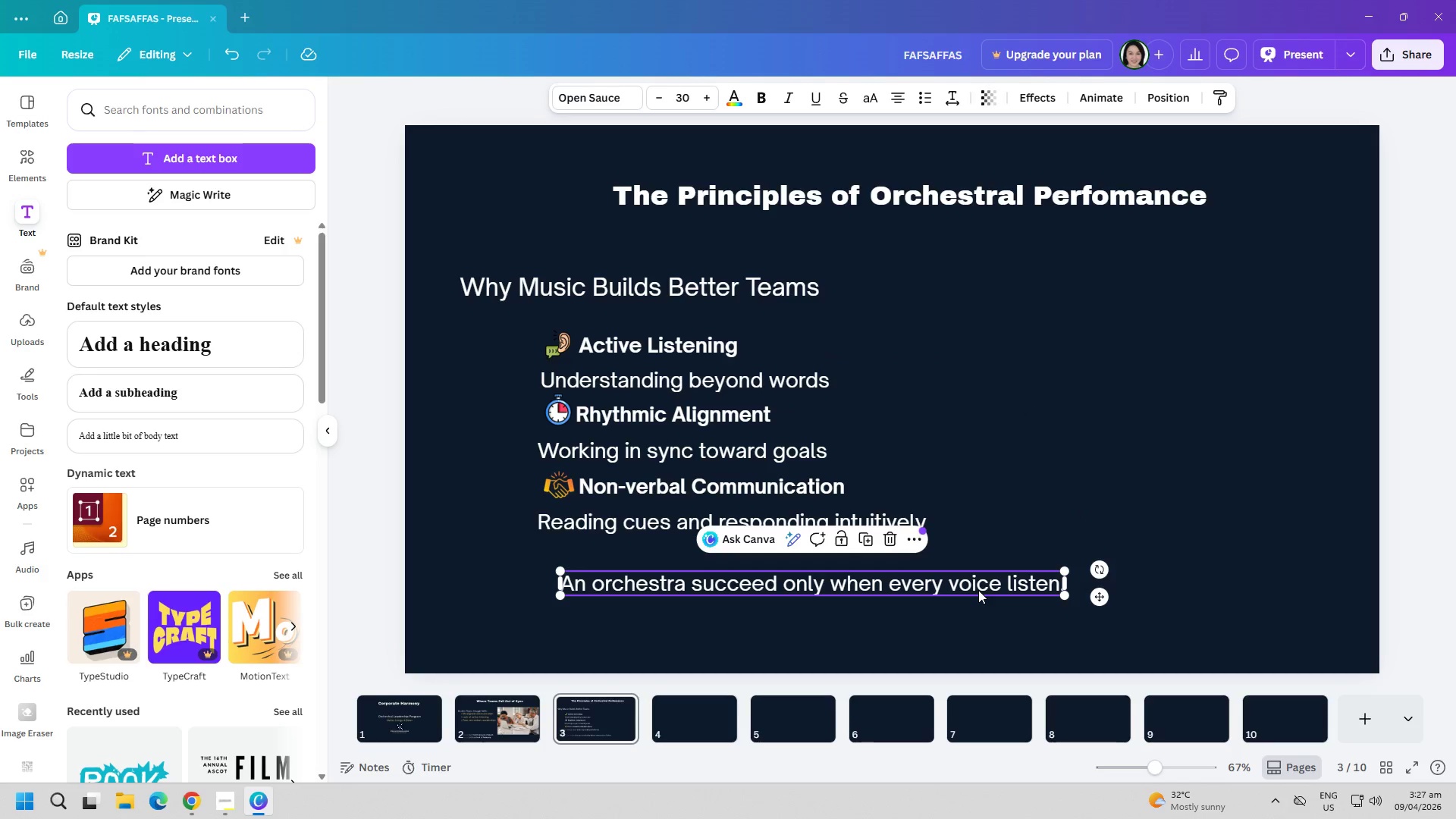 
key(Control+C)
 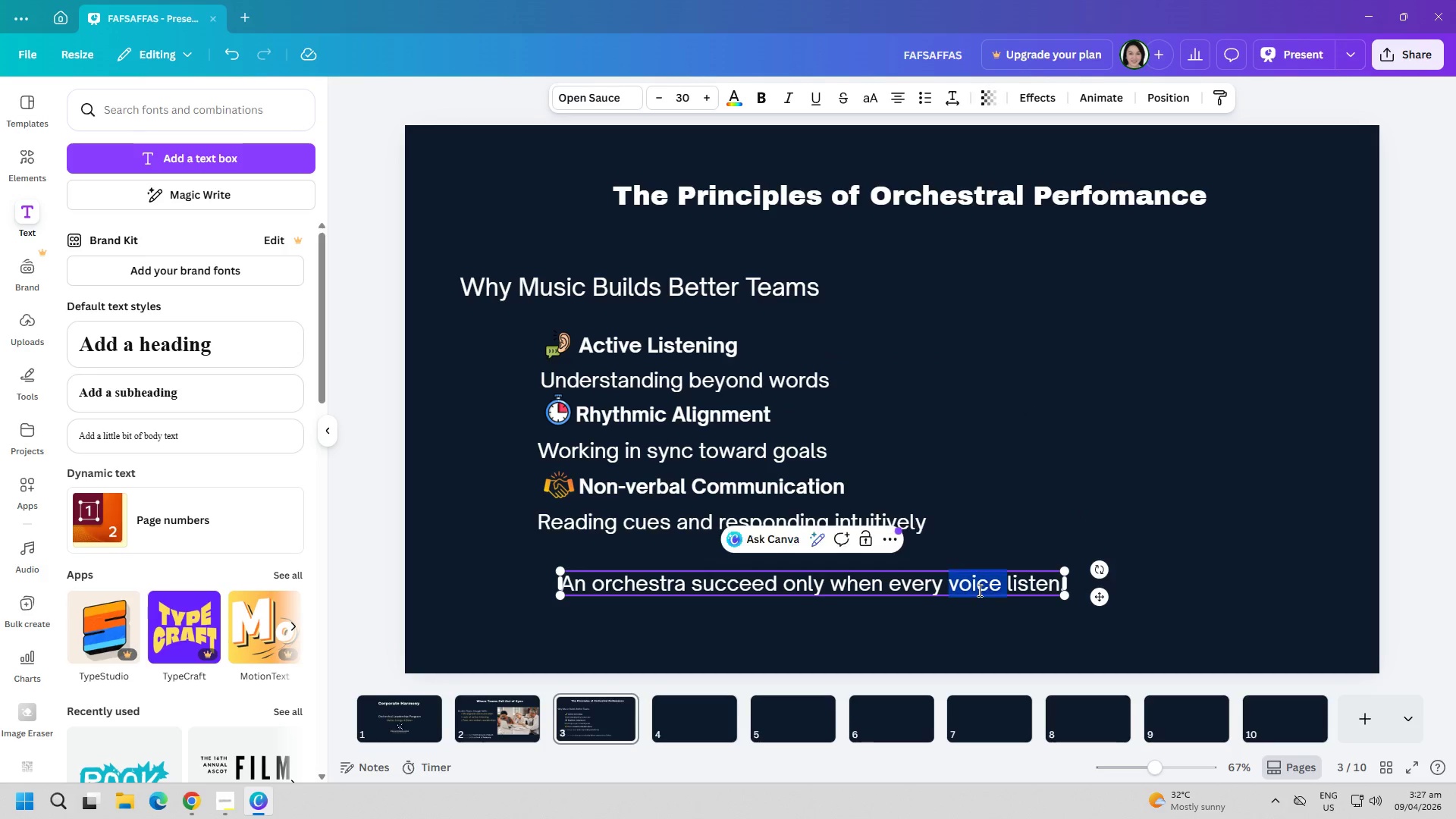 
double_click([978, 590])
 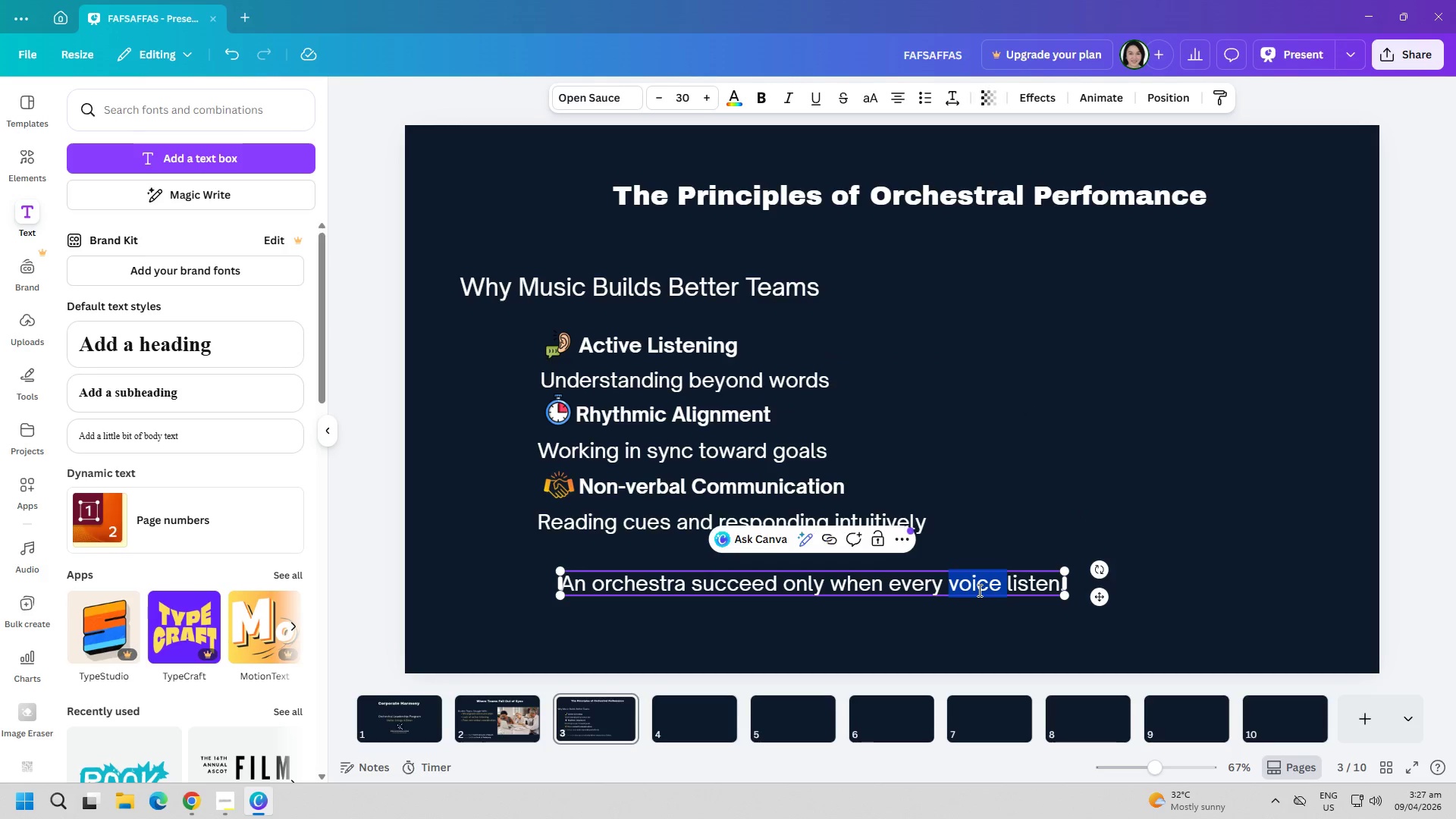 
key(Control+ControlLeft)
 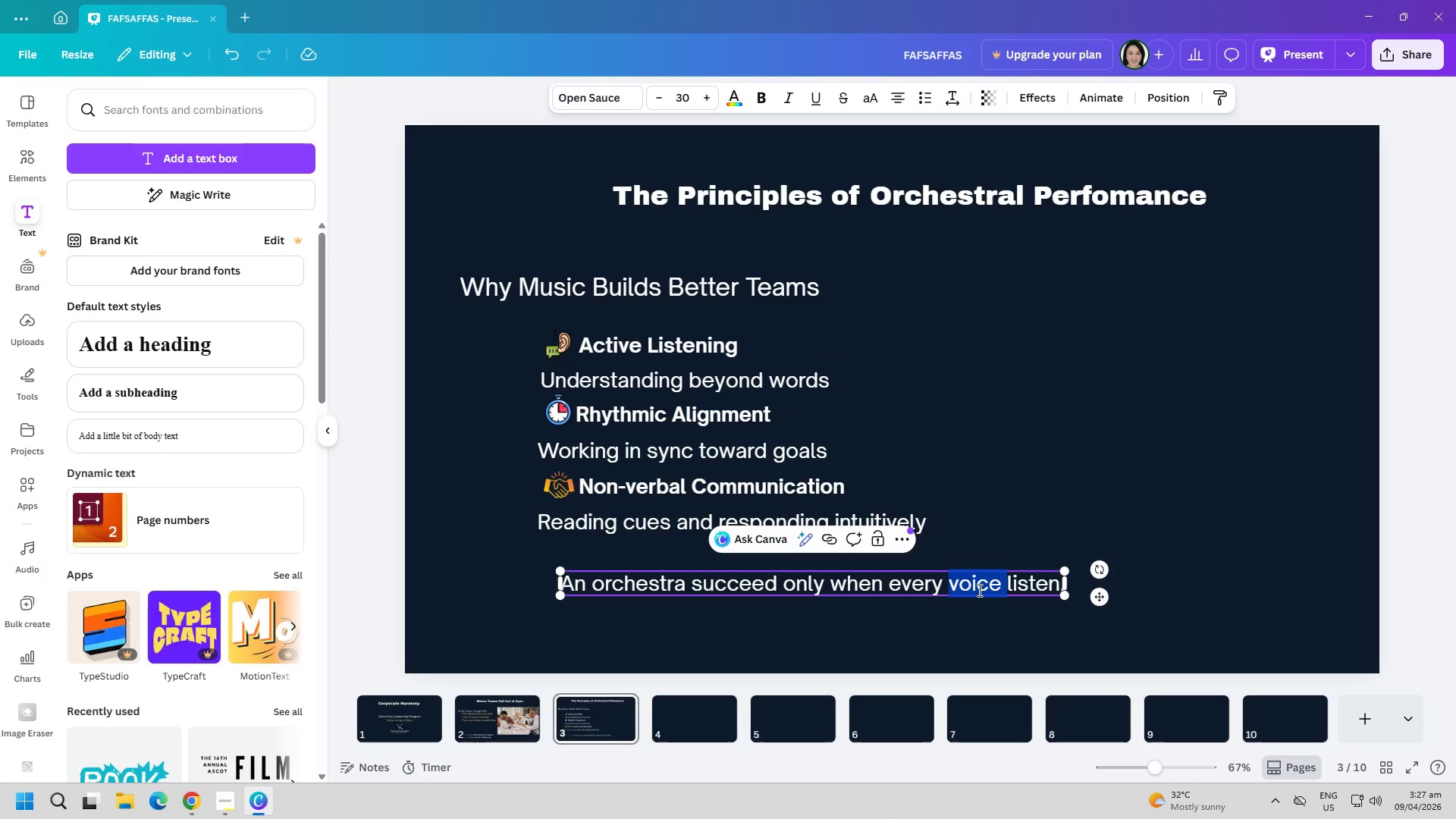 
key(Control+C)
 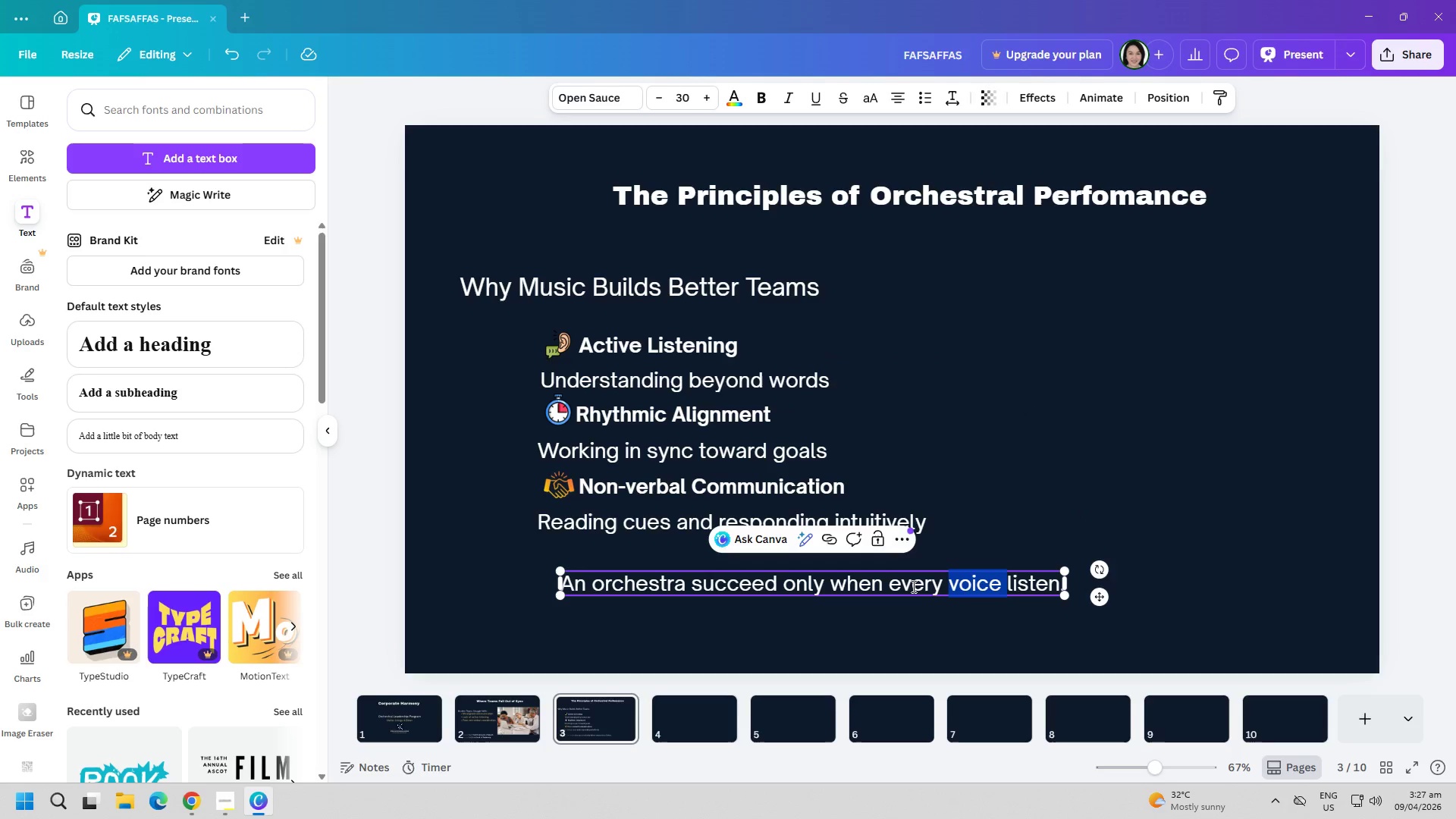 
key(Control+ControlLeft)
 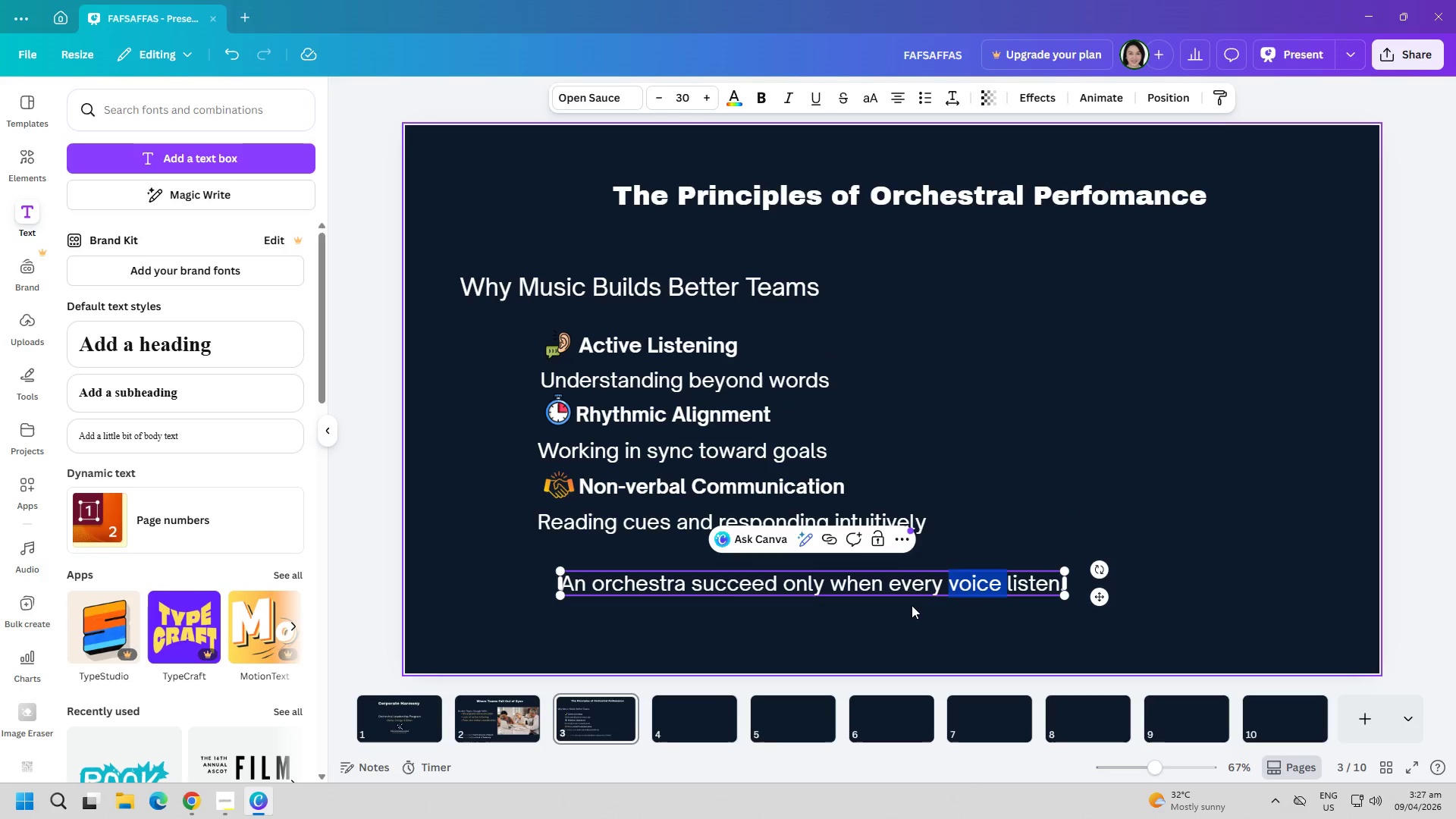 
key(Control+A)
 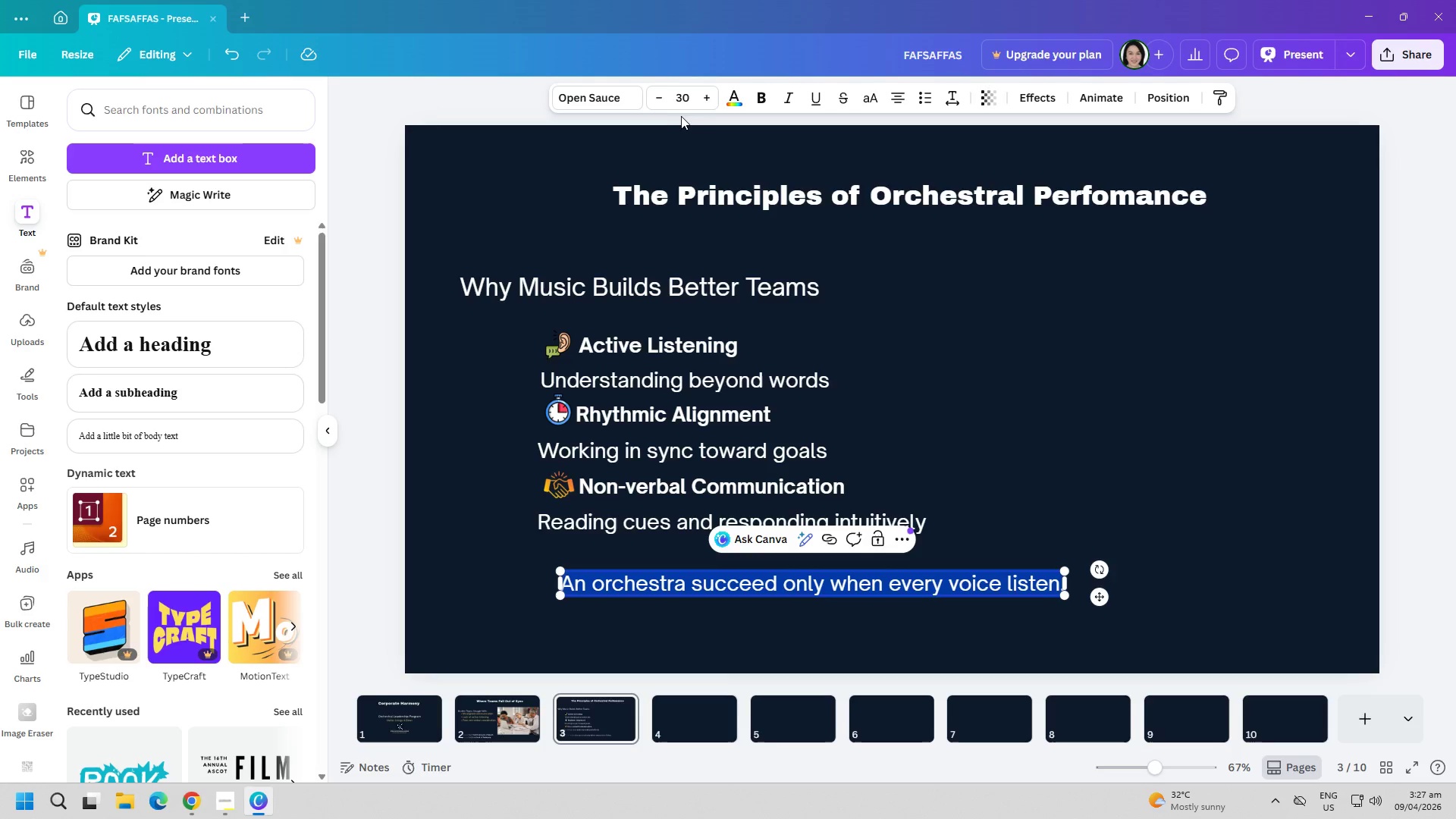 
left_click([726, 101])
 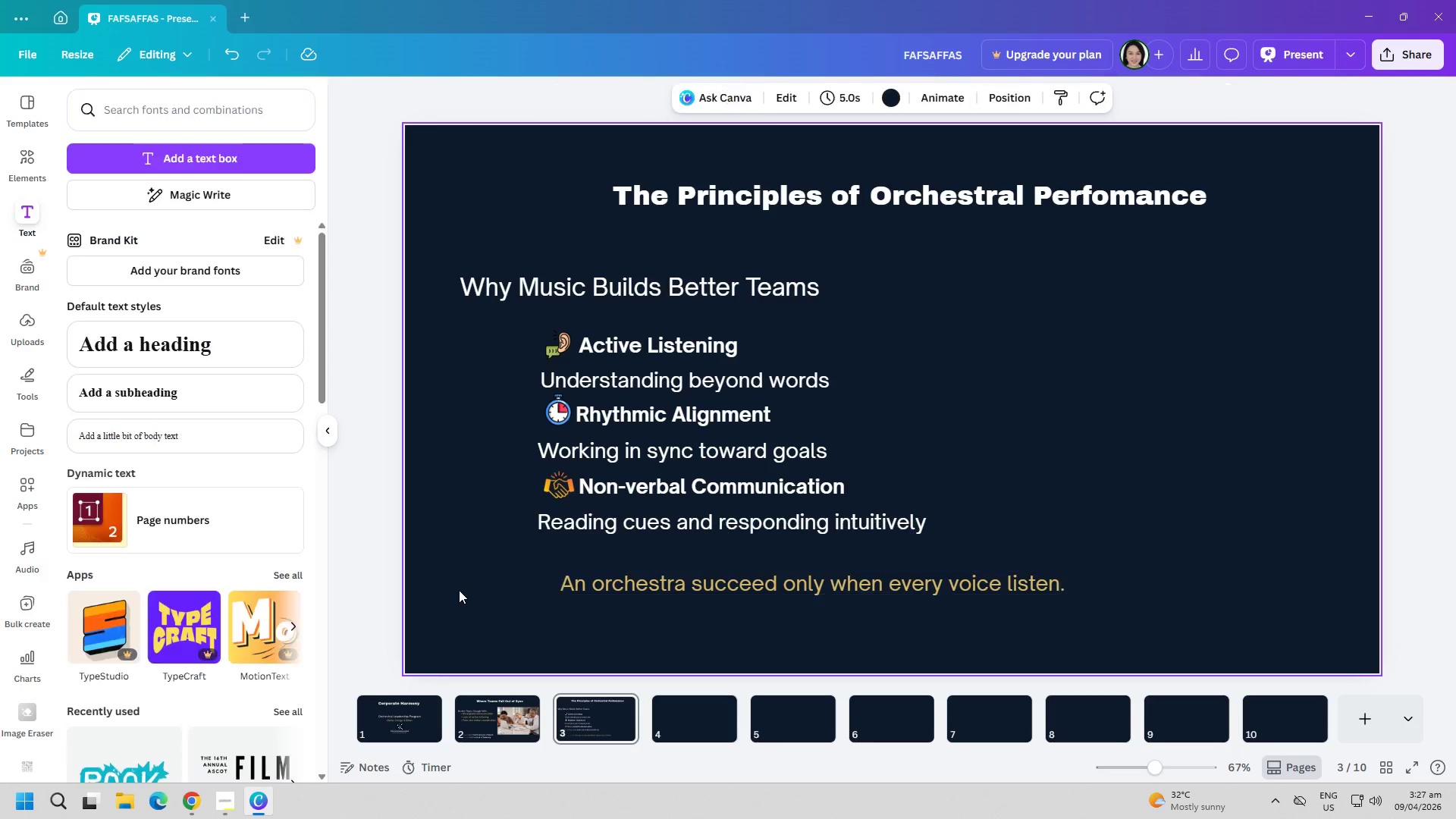 
left_click_drag(start_coordinate=[725, 579], to_coordinate=[705, 592])
 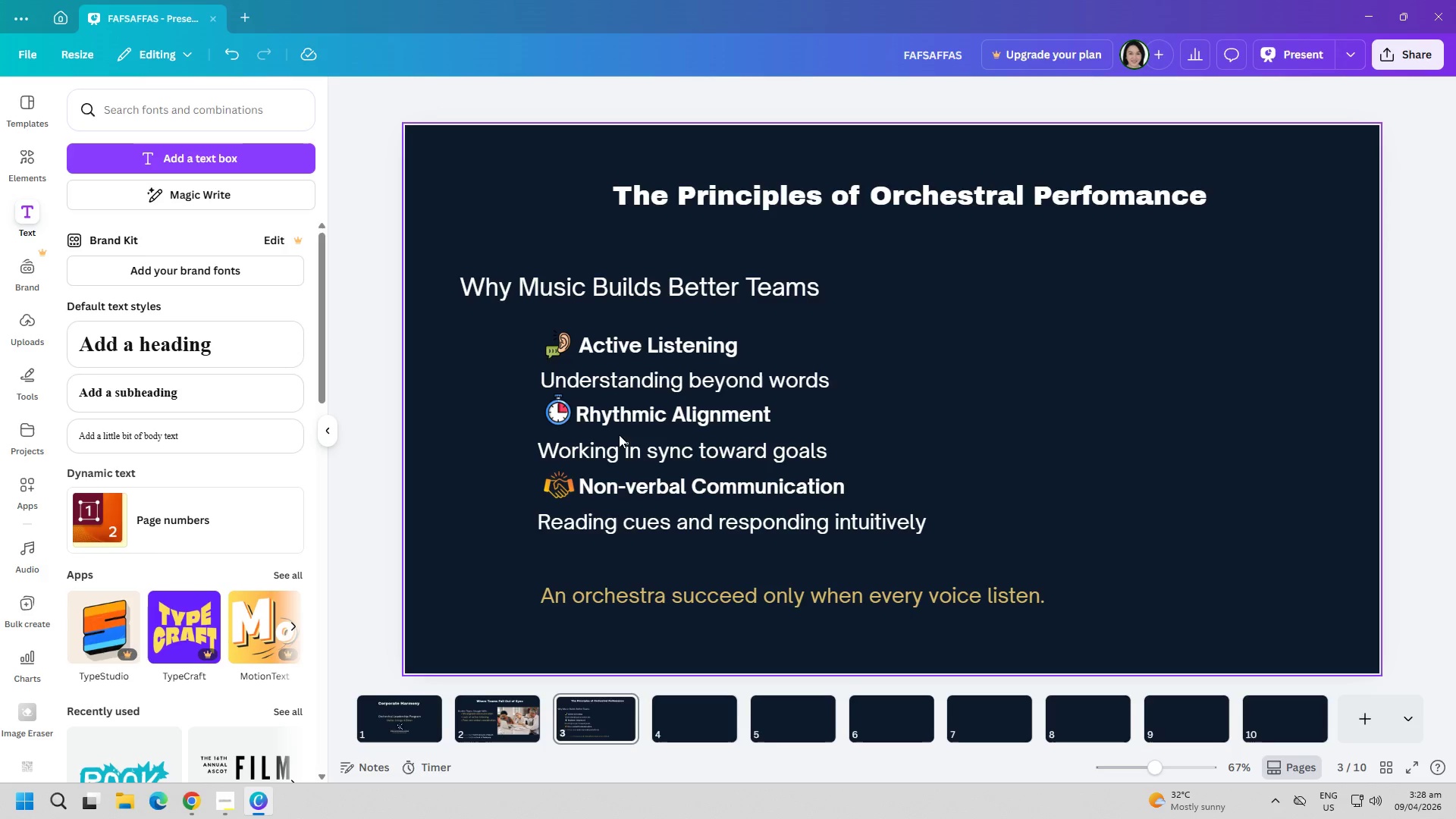 
wait(74.19)
 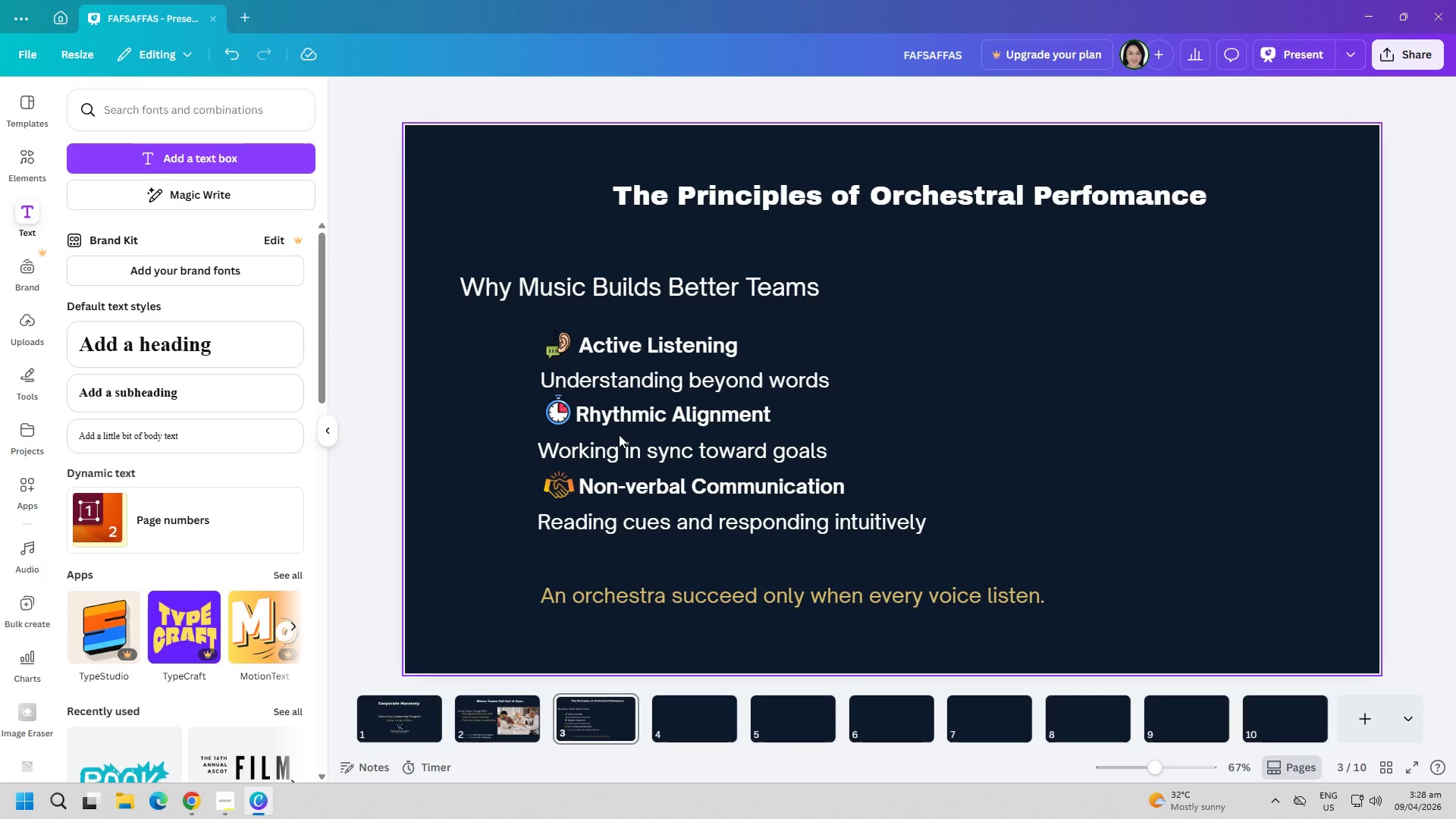 
left_click([393, 715])
 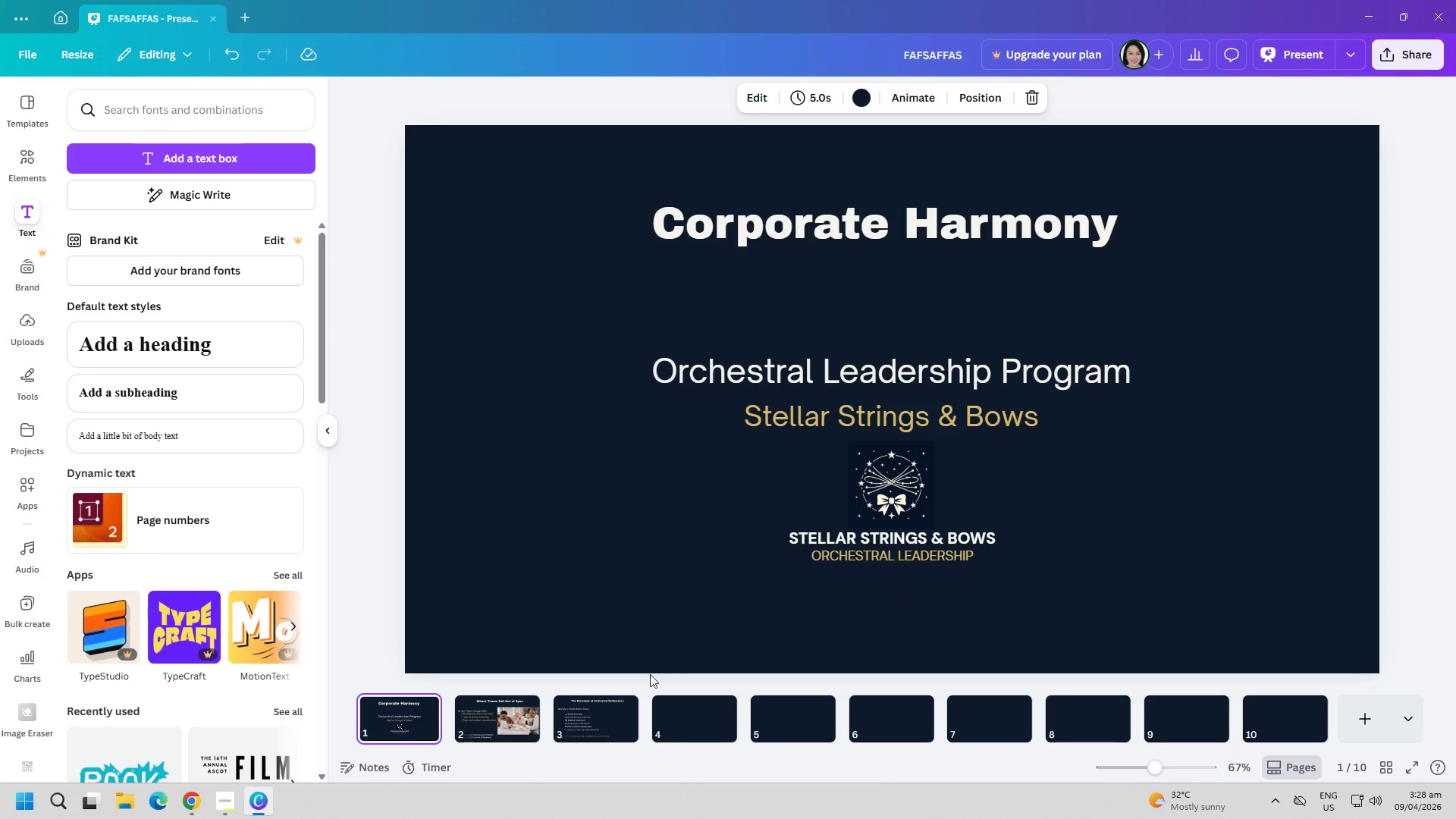 
left_click_drag(start_coordinate=[880, 505], to_coordinate=[885, 500])
 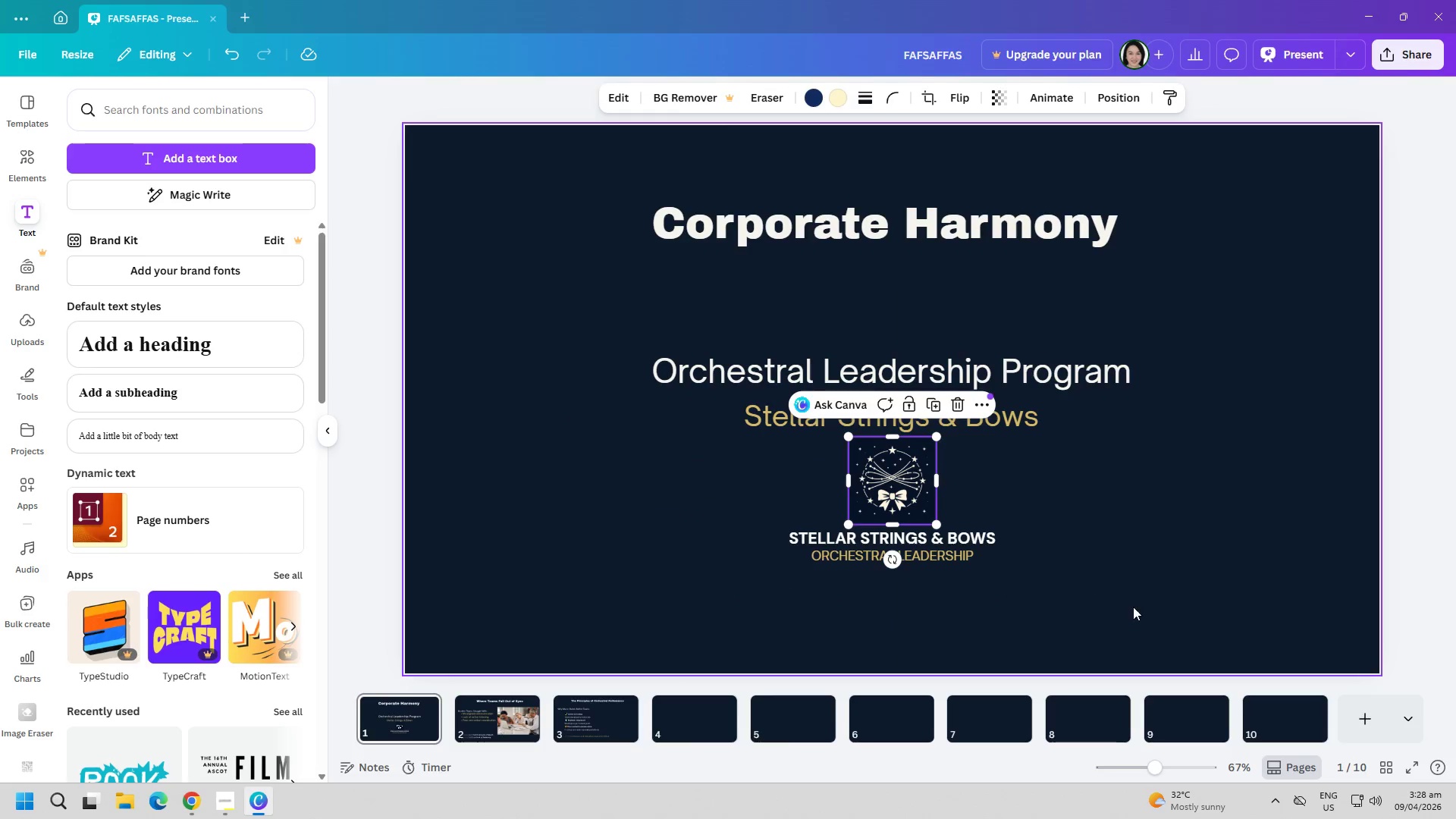 
left_click([1133, 607])
 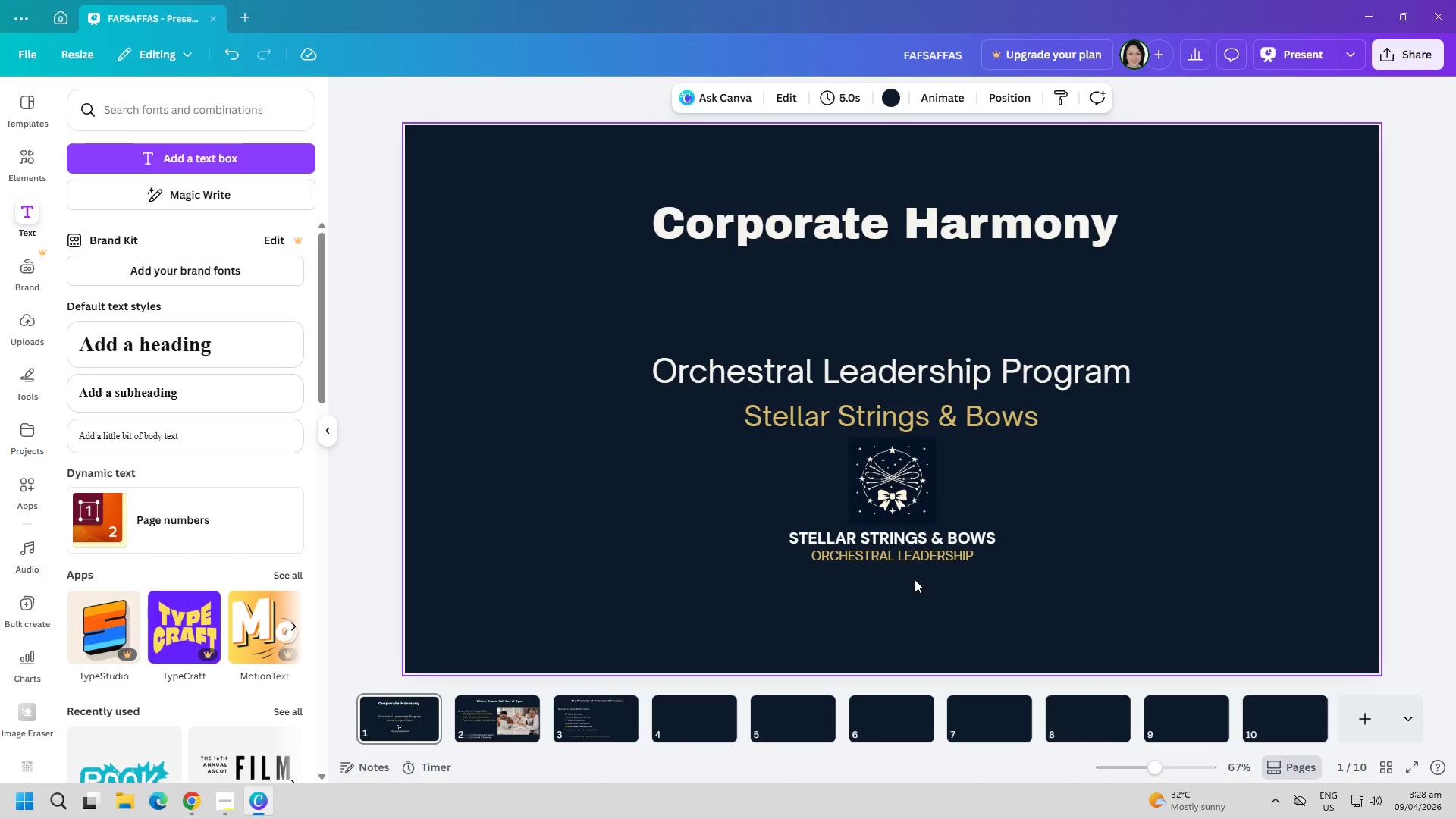 
left_click([498, 720])
 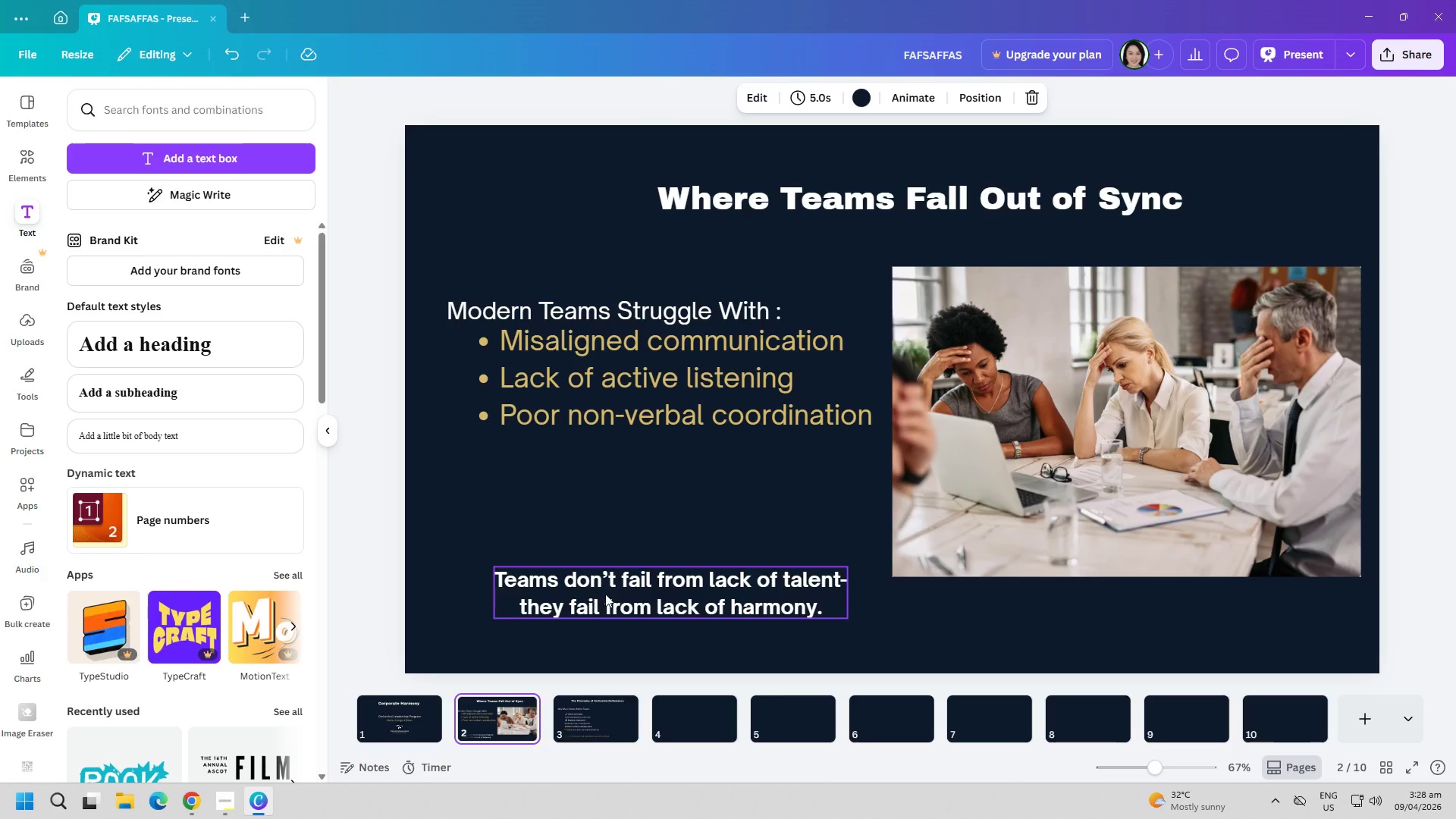 
wait(8.72)
 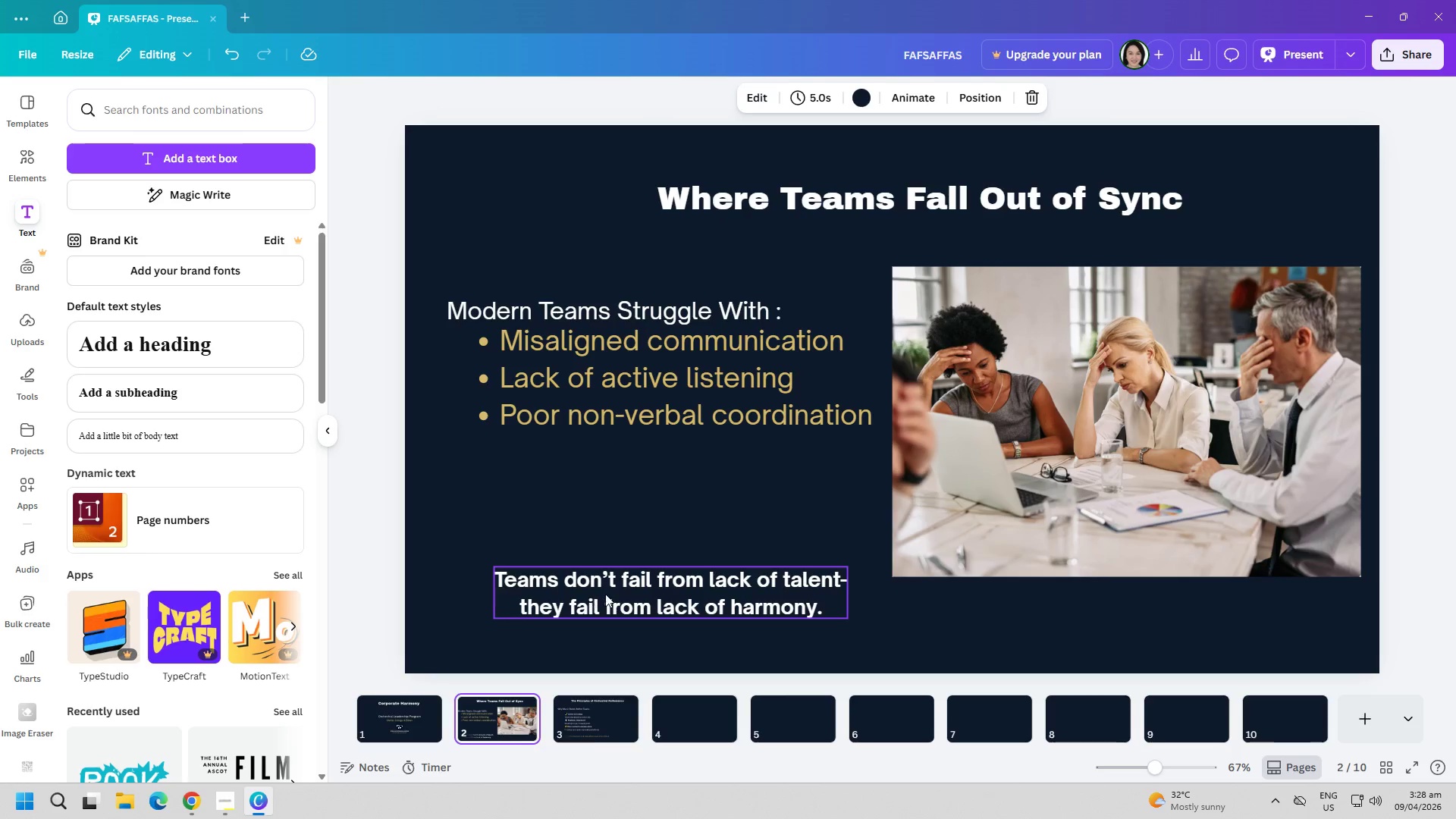 
left_click([594, 704])
 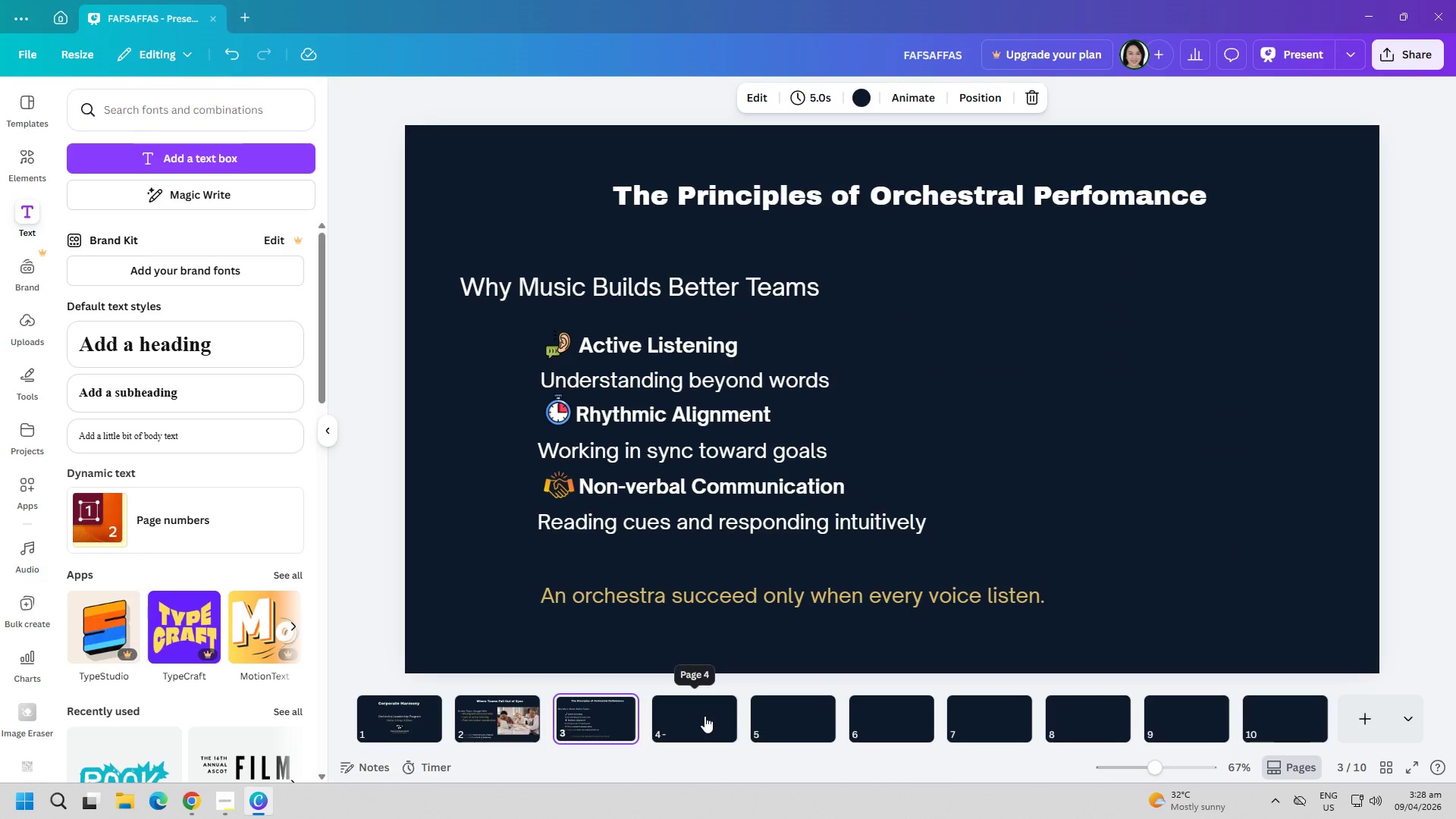 
left_click([704, 716])
 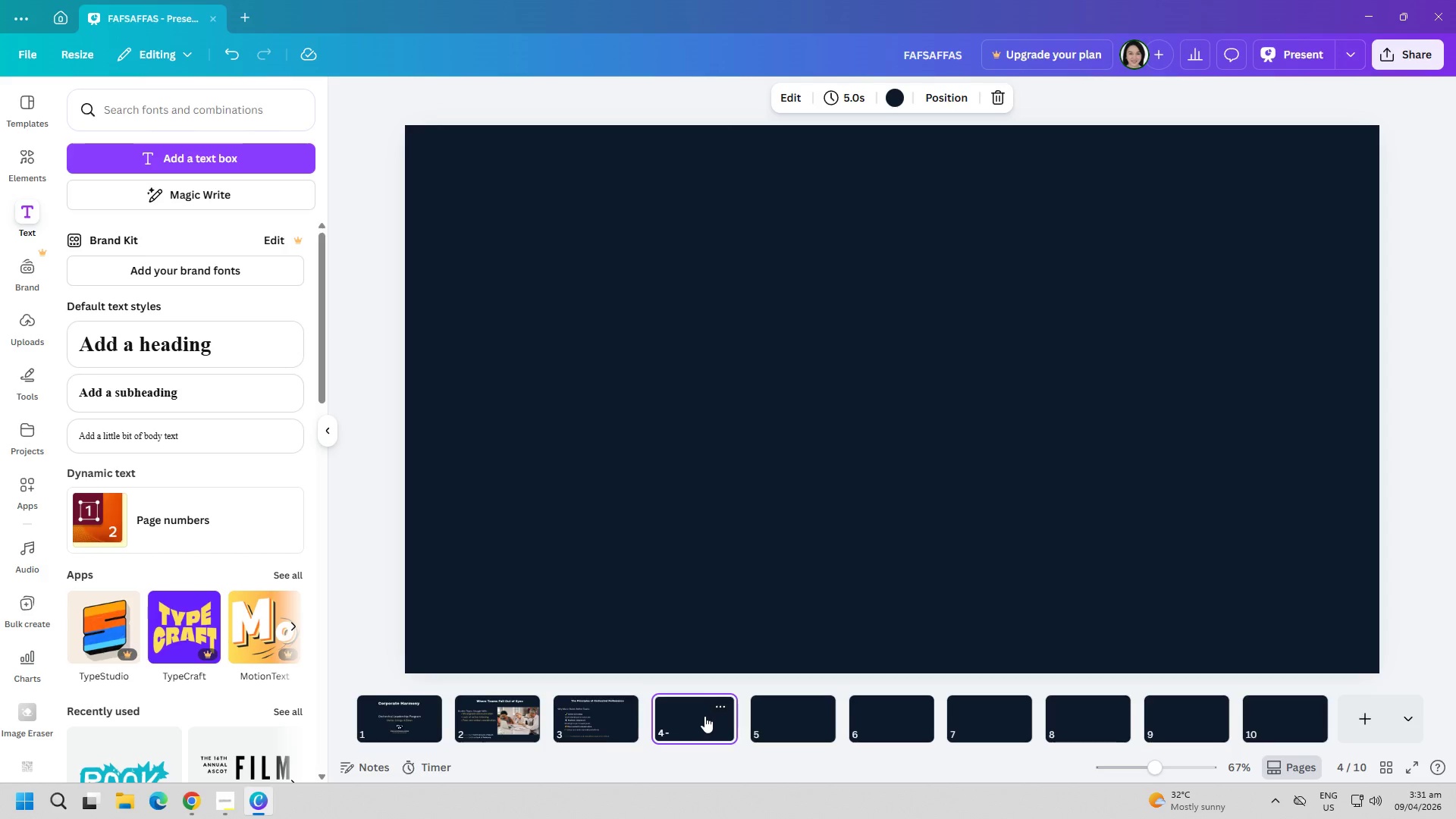 
wait(190.34)
 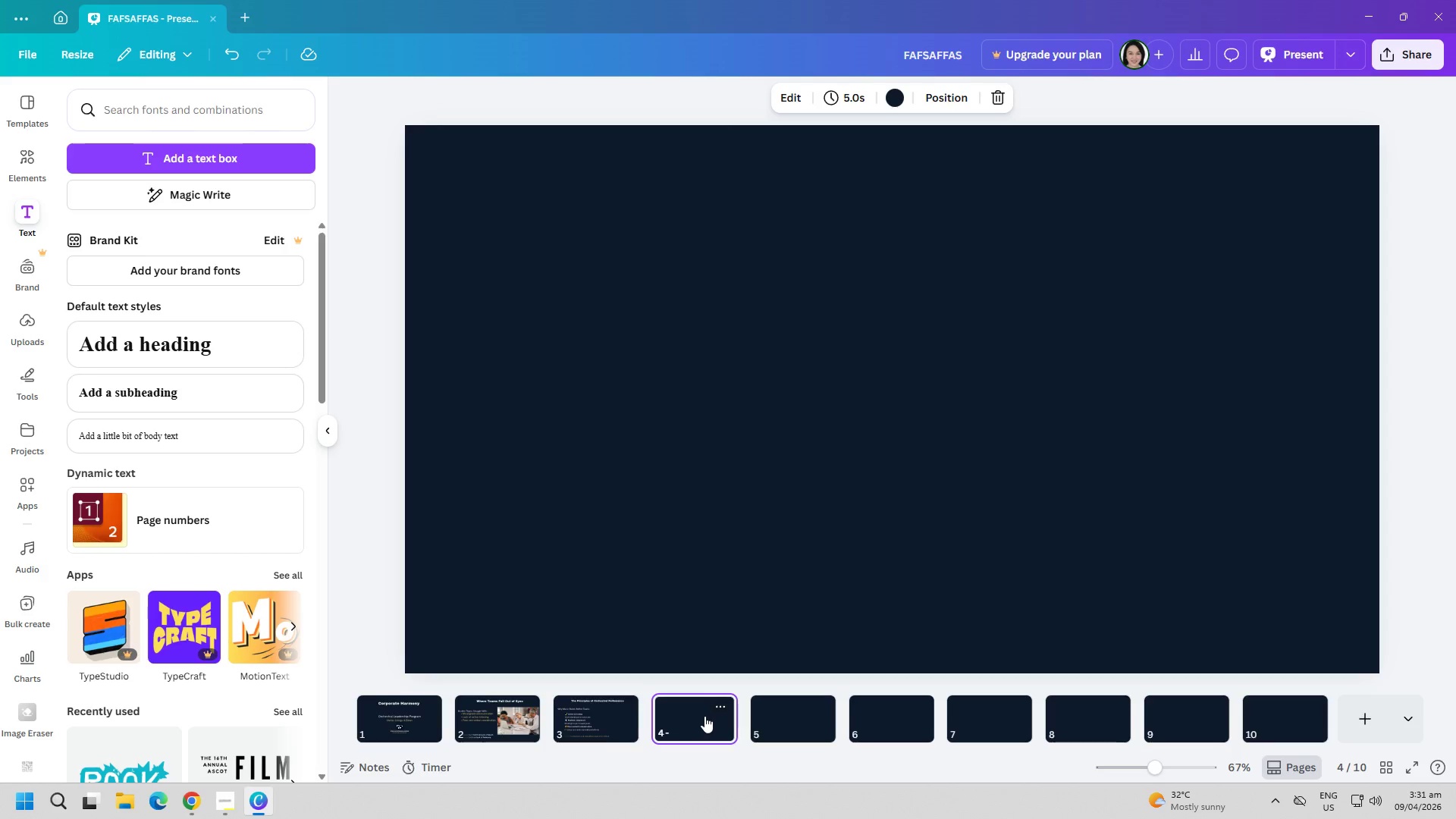 
left_click([617, 721])
 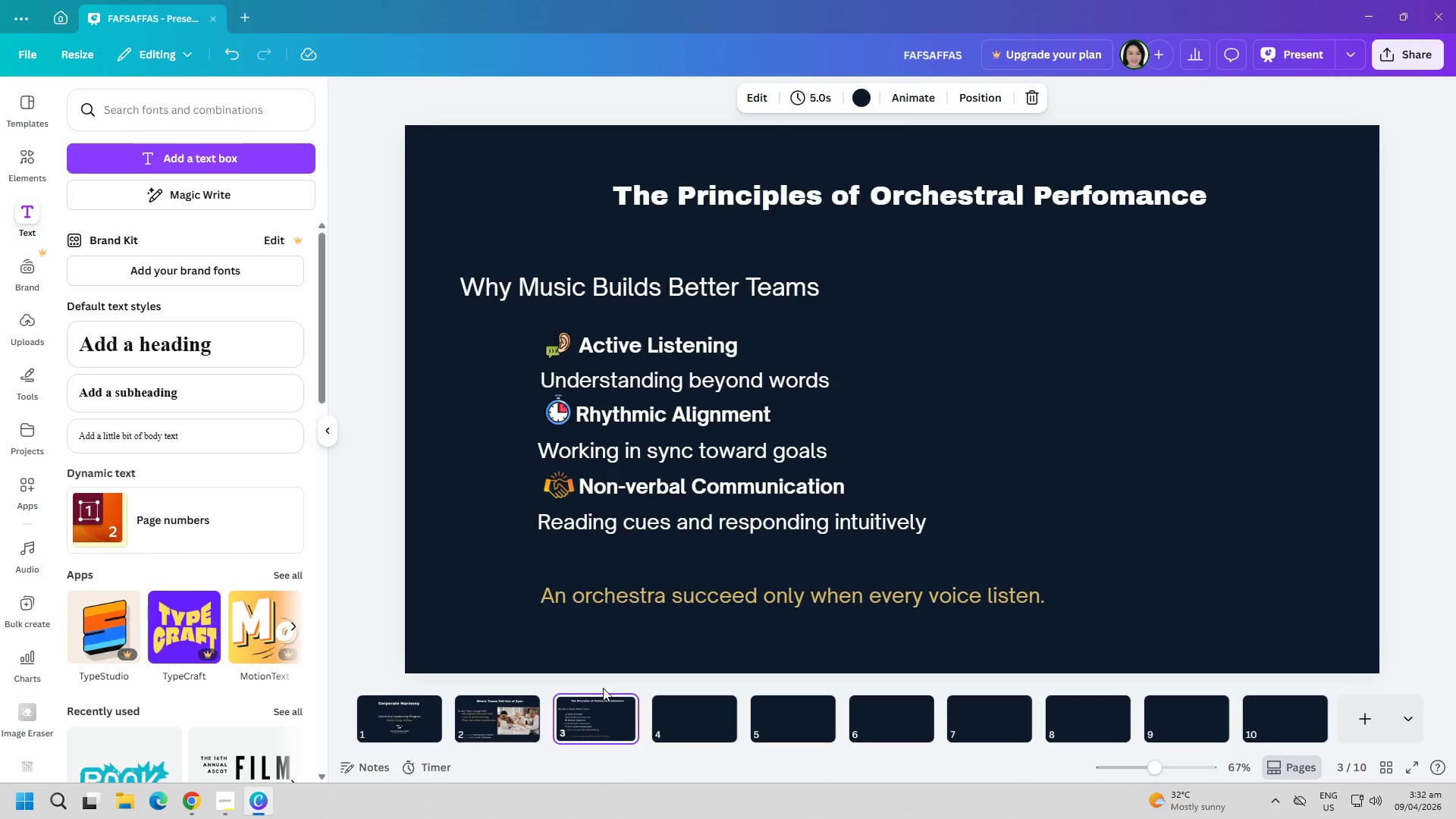 
left_click([396, 714])
 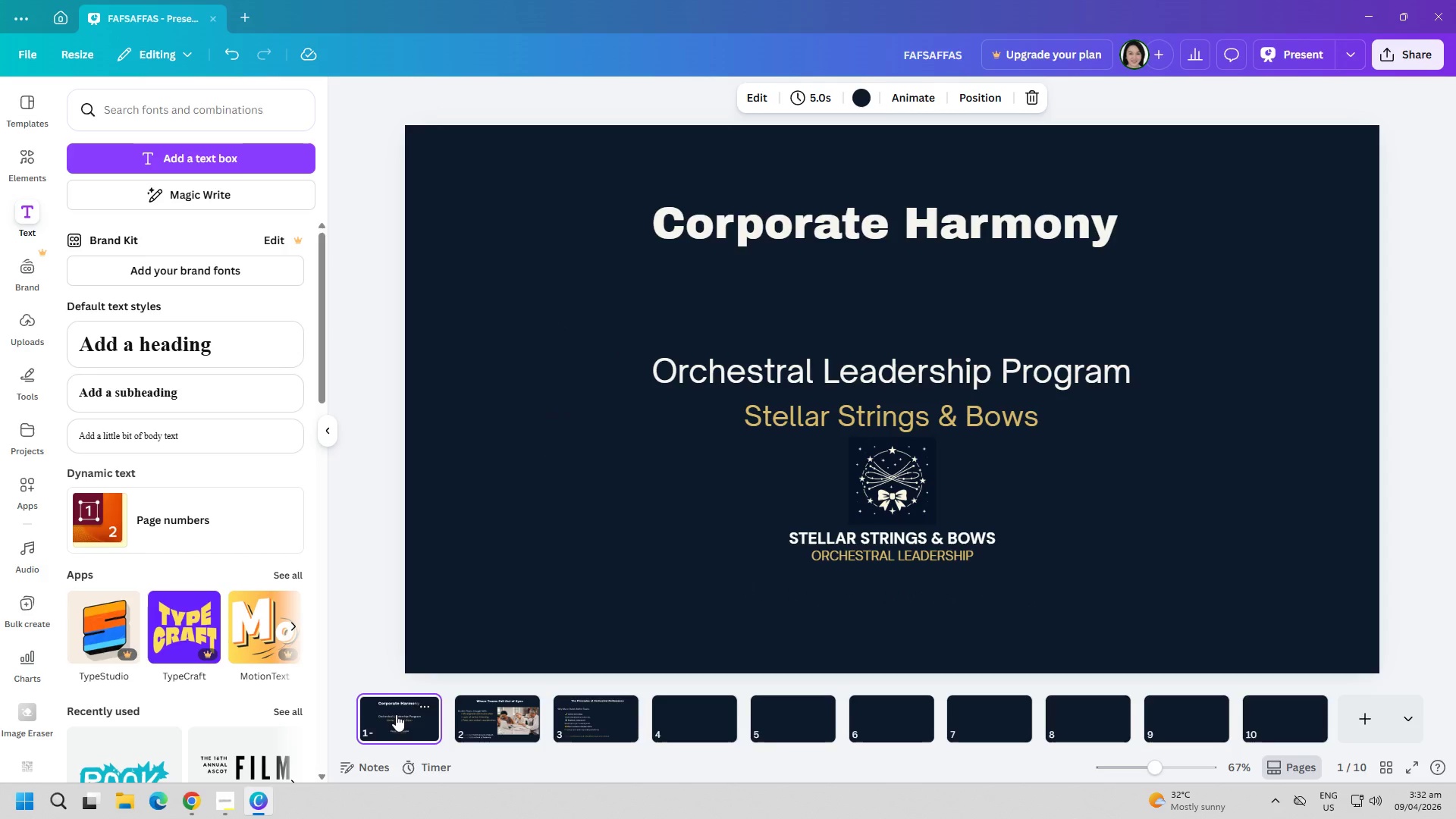 
mouse_move([385, 730])
 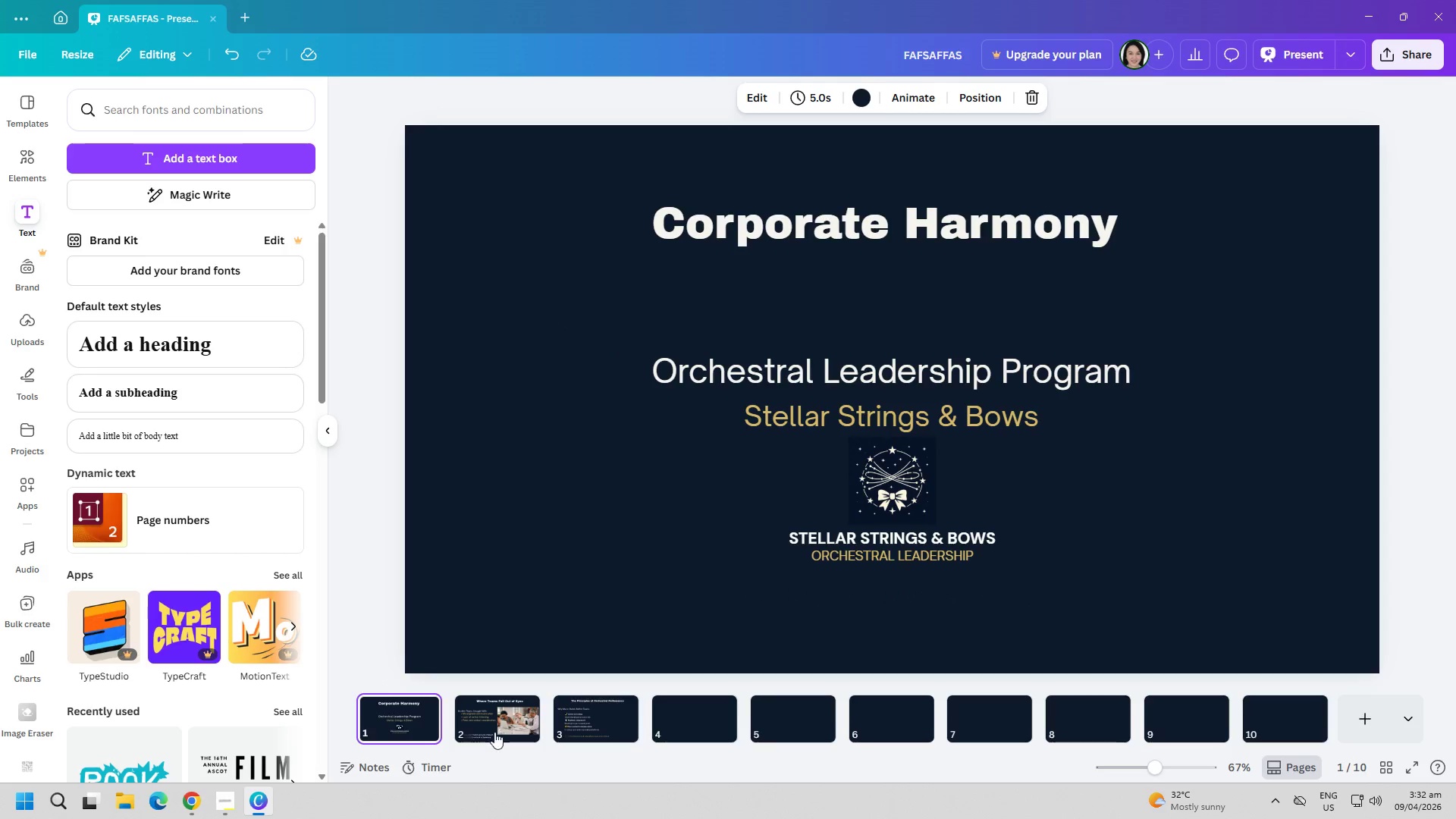 
left_click([503, 714])
 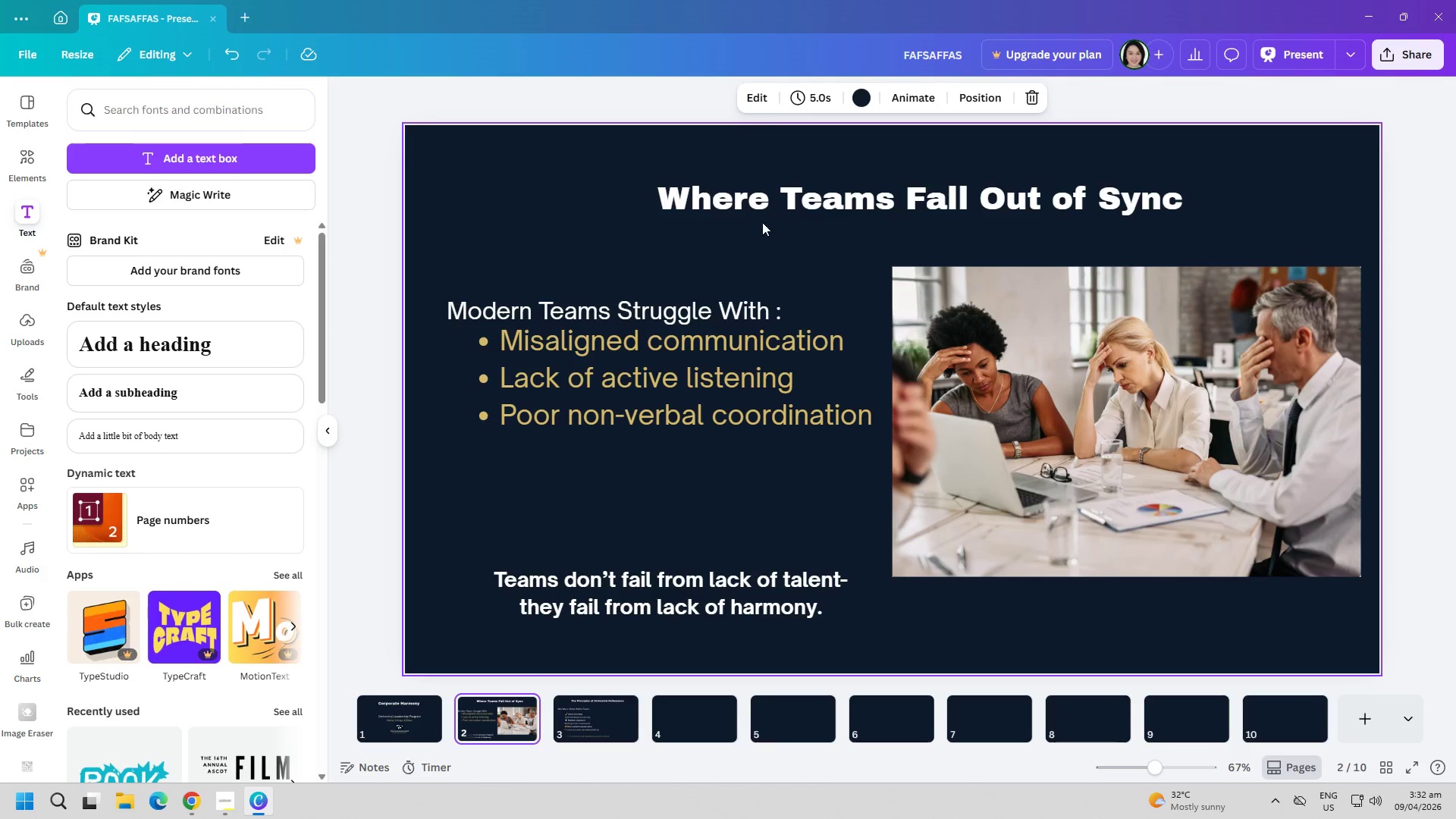 
double_click([773, 213])
 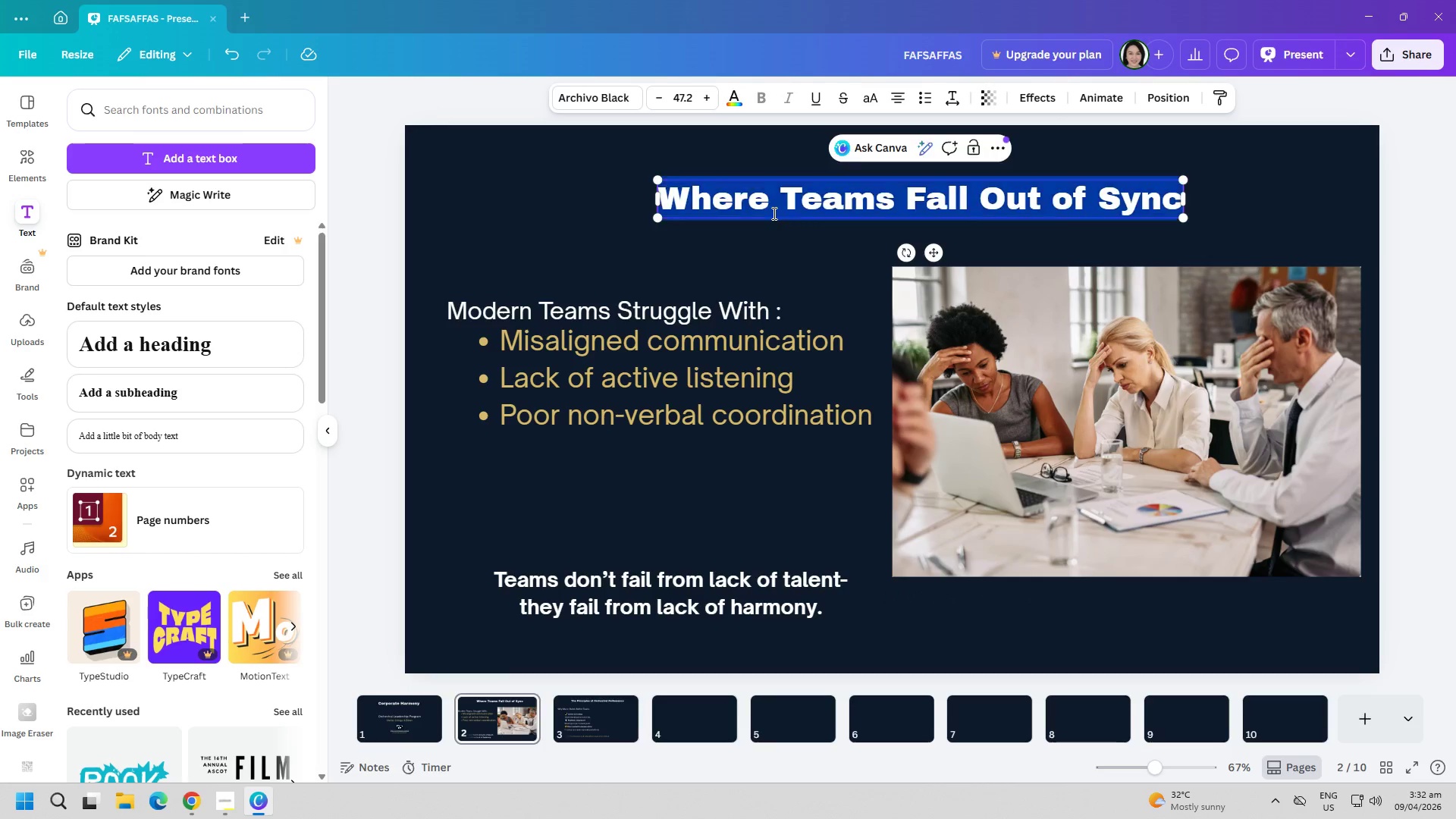 
triple_click([773, 213])
 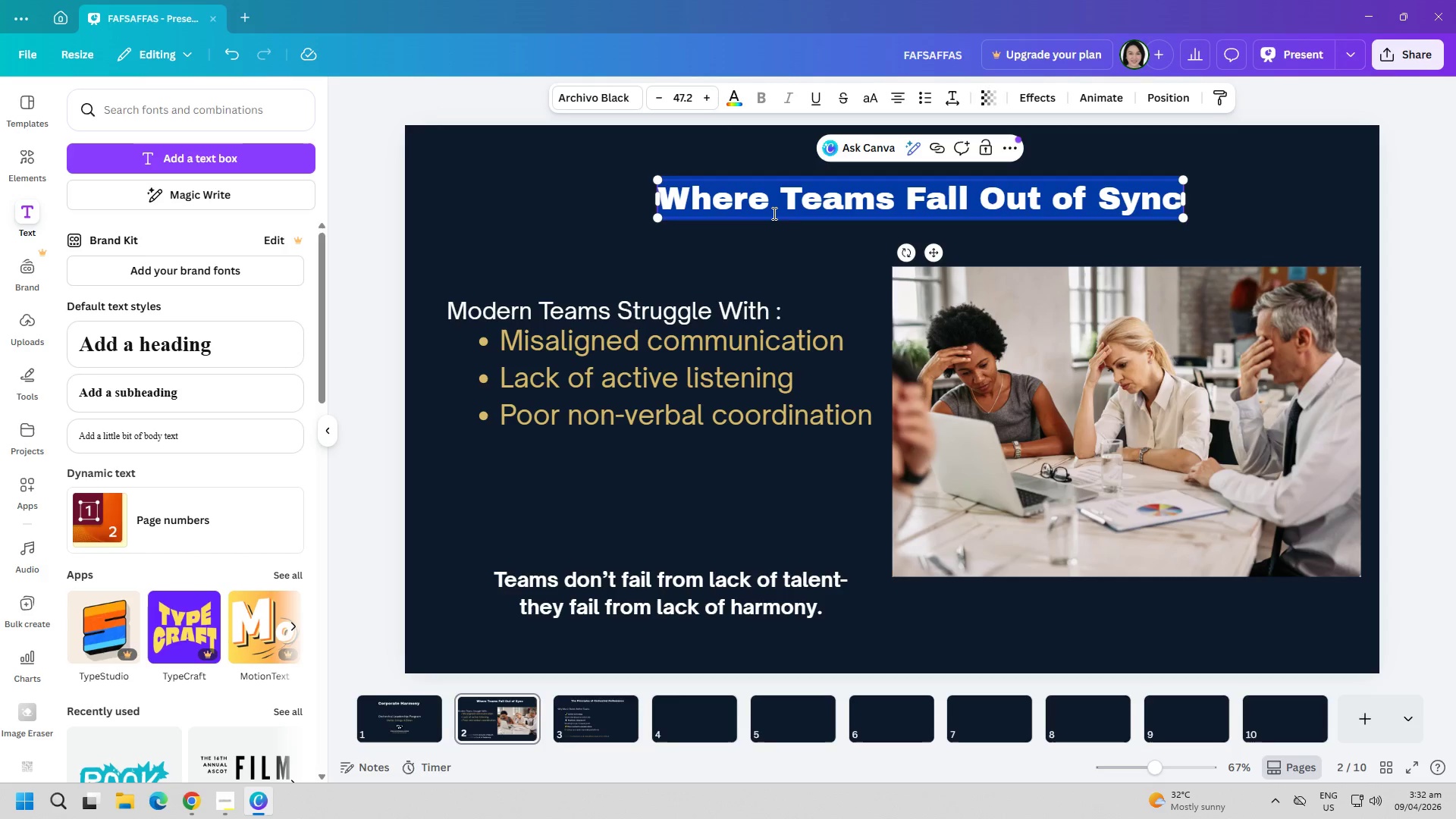 
wait(5.44)
 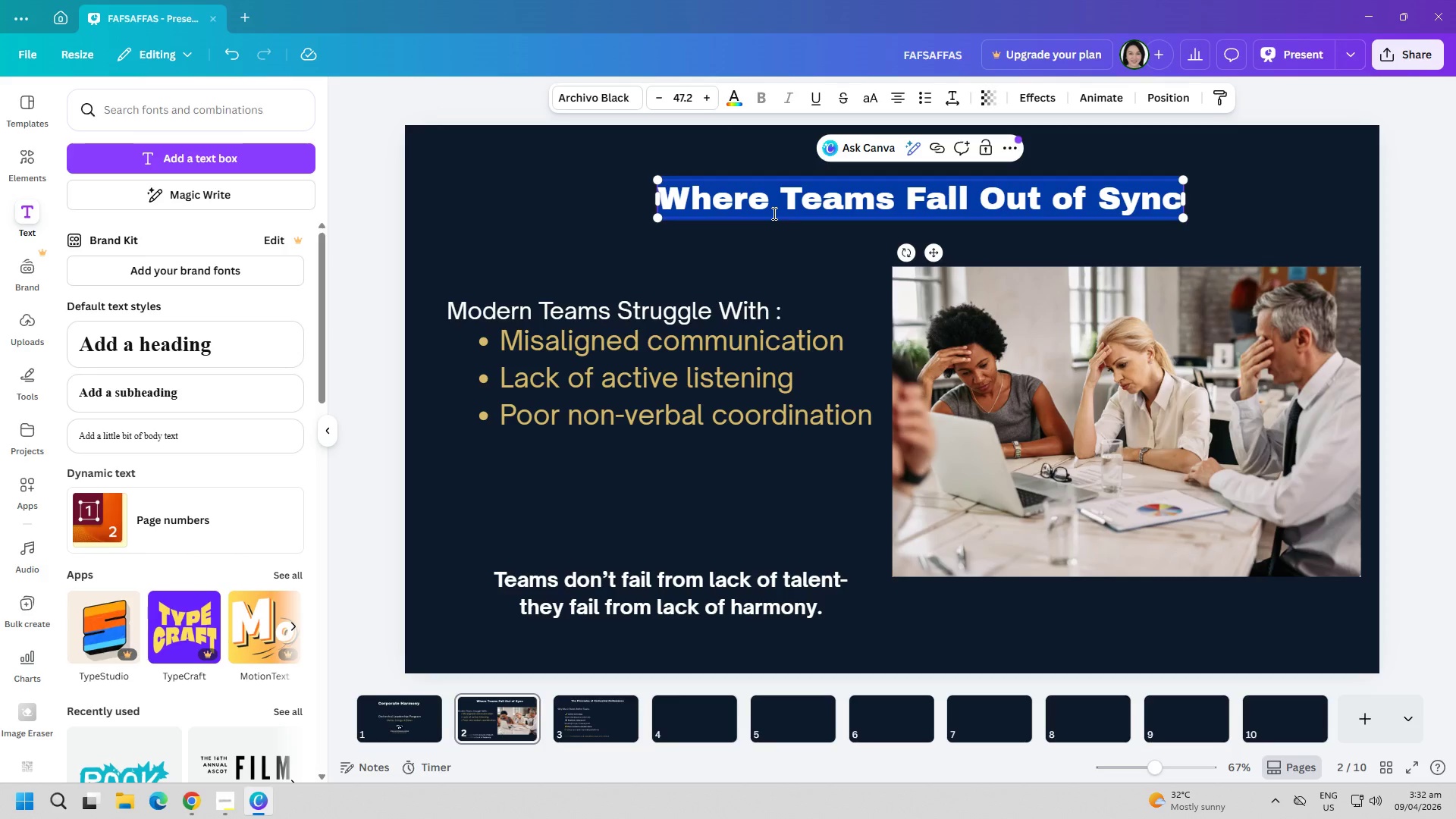 
type(The Opporu)
key(Backspace)
key(Backspace)
type(rtunity)
 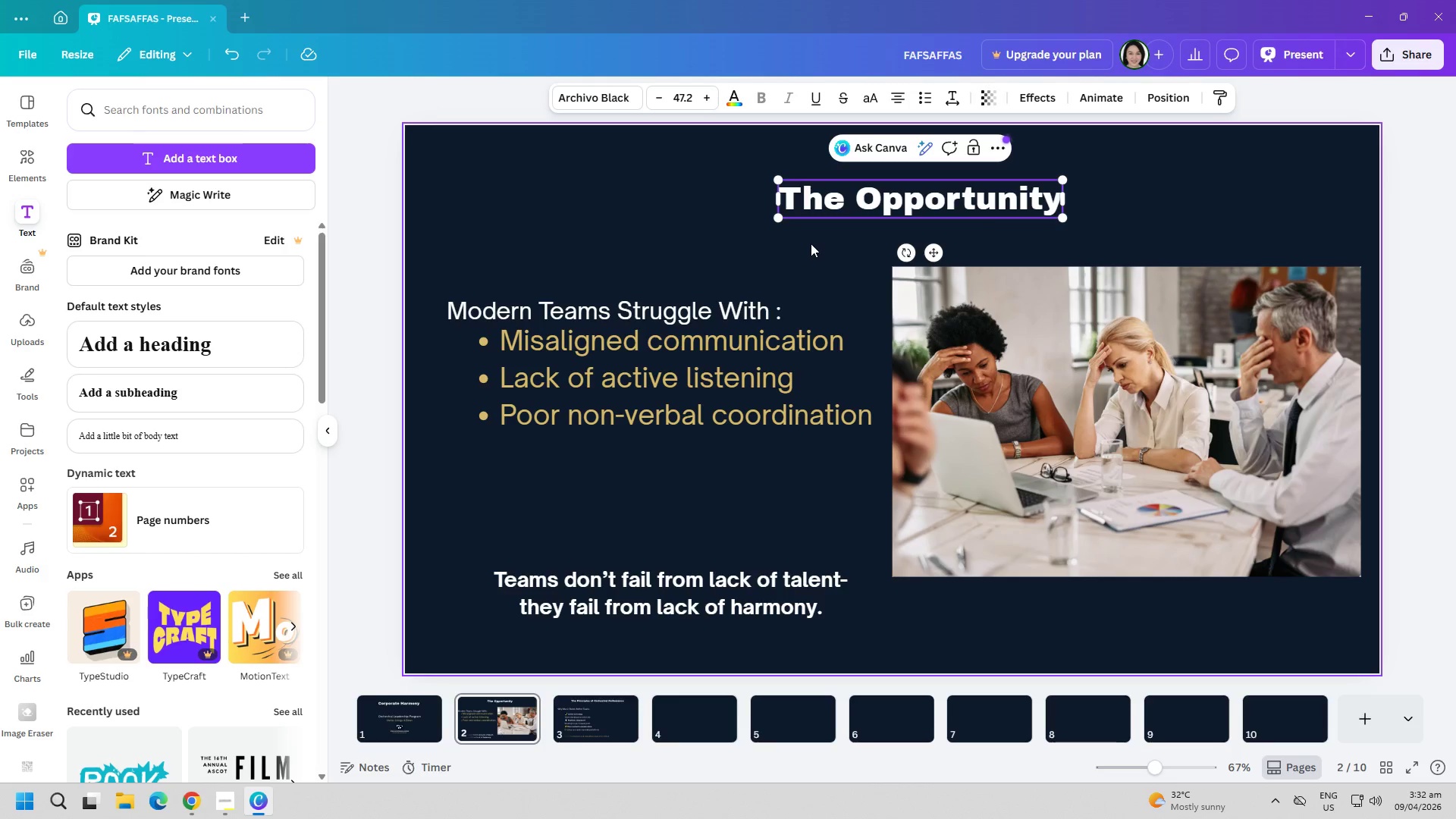 
left_click([753, 243])
 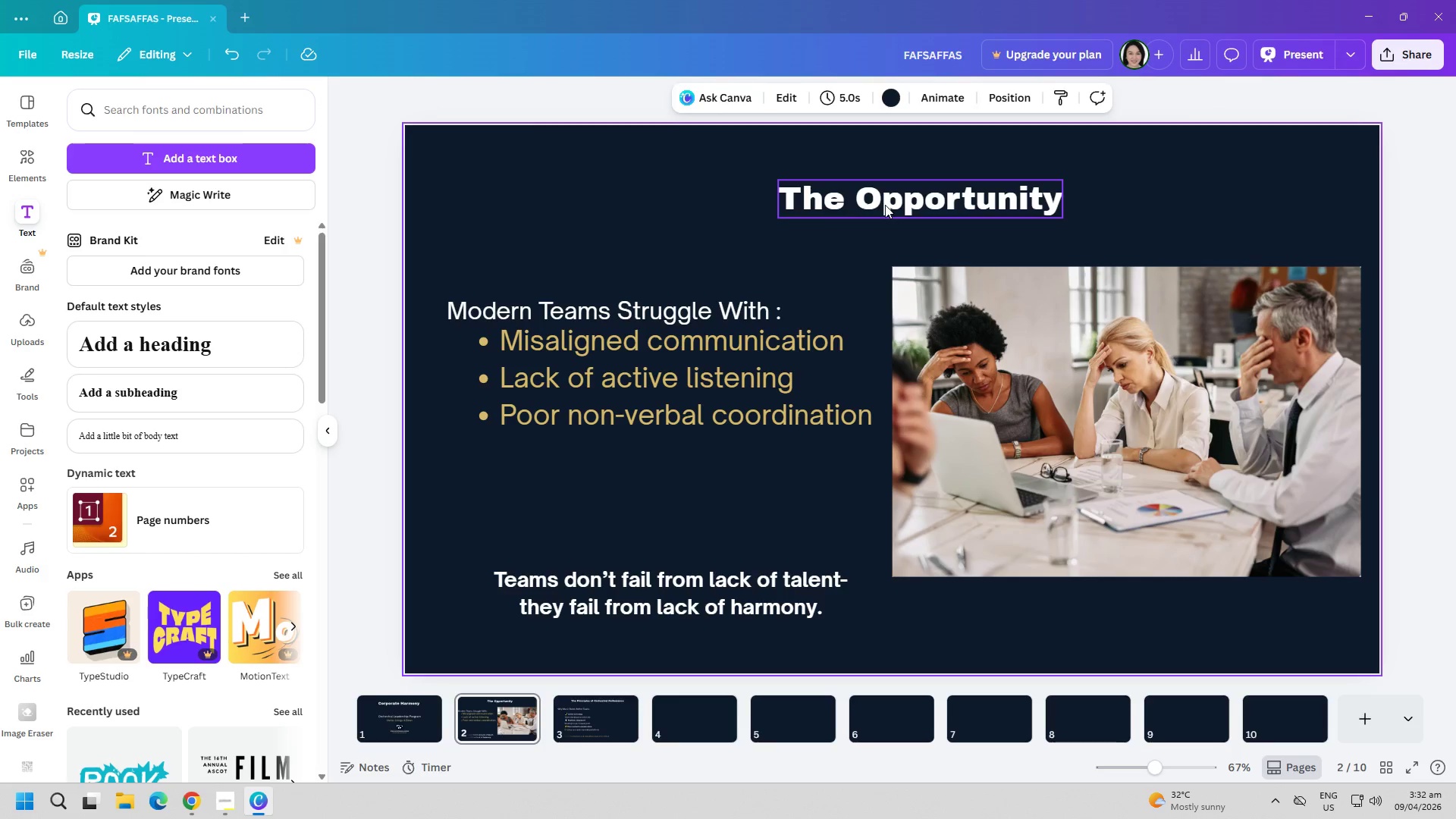 
left_click_drag(start_coordinate=[885, 203], to_coordinate=[865, 201])
 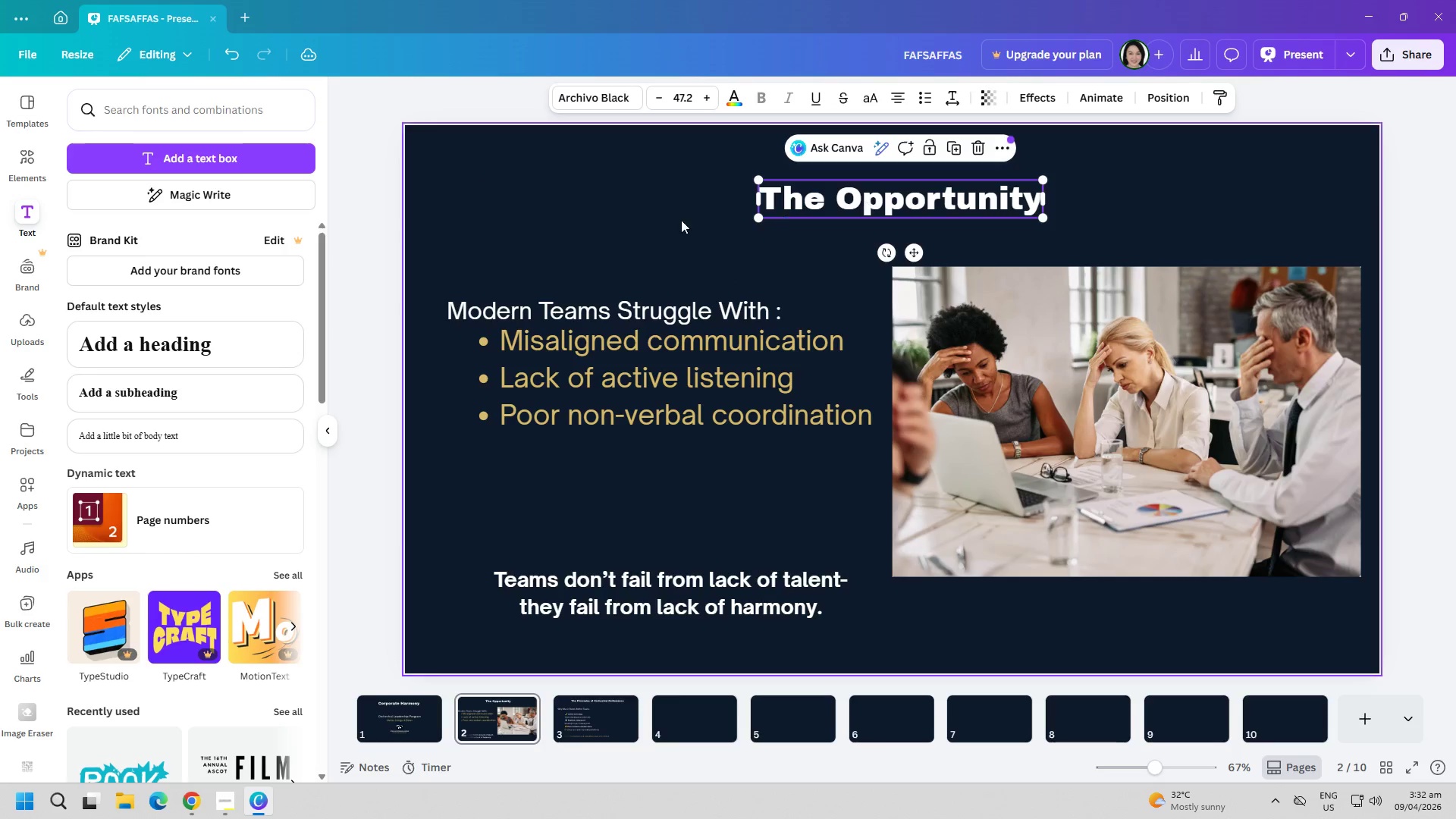 
left_click([671, 220])
 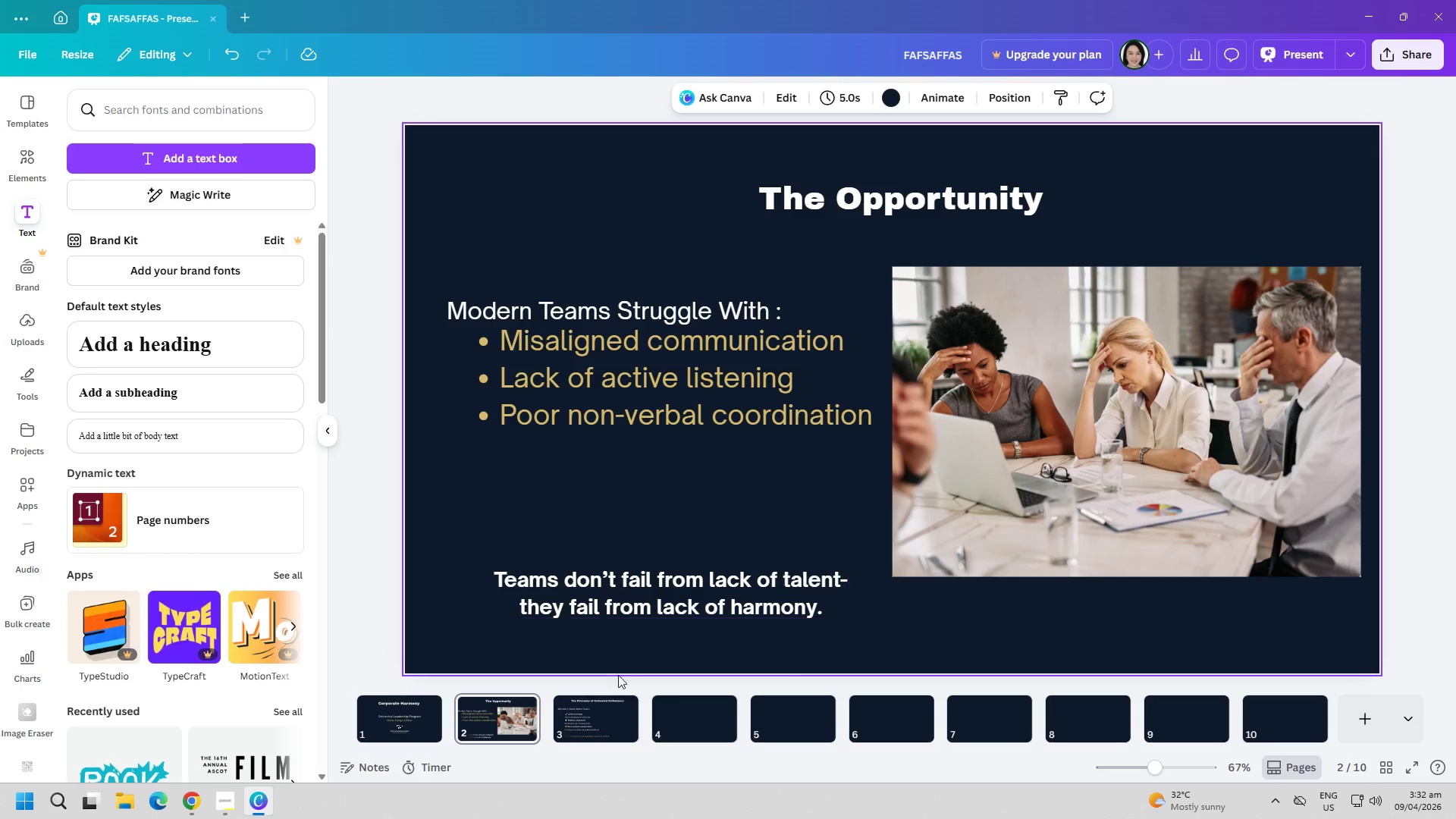 
left_click([604, 698])
 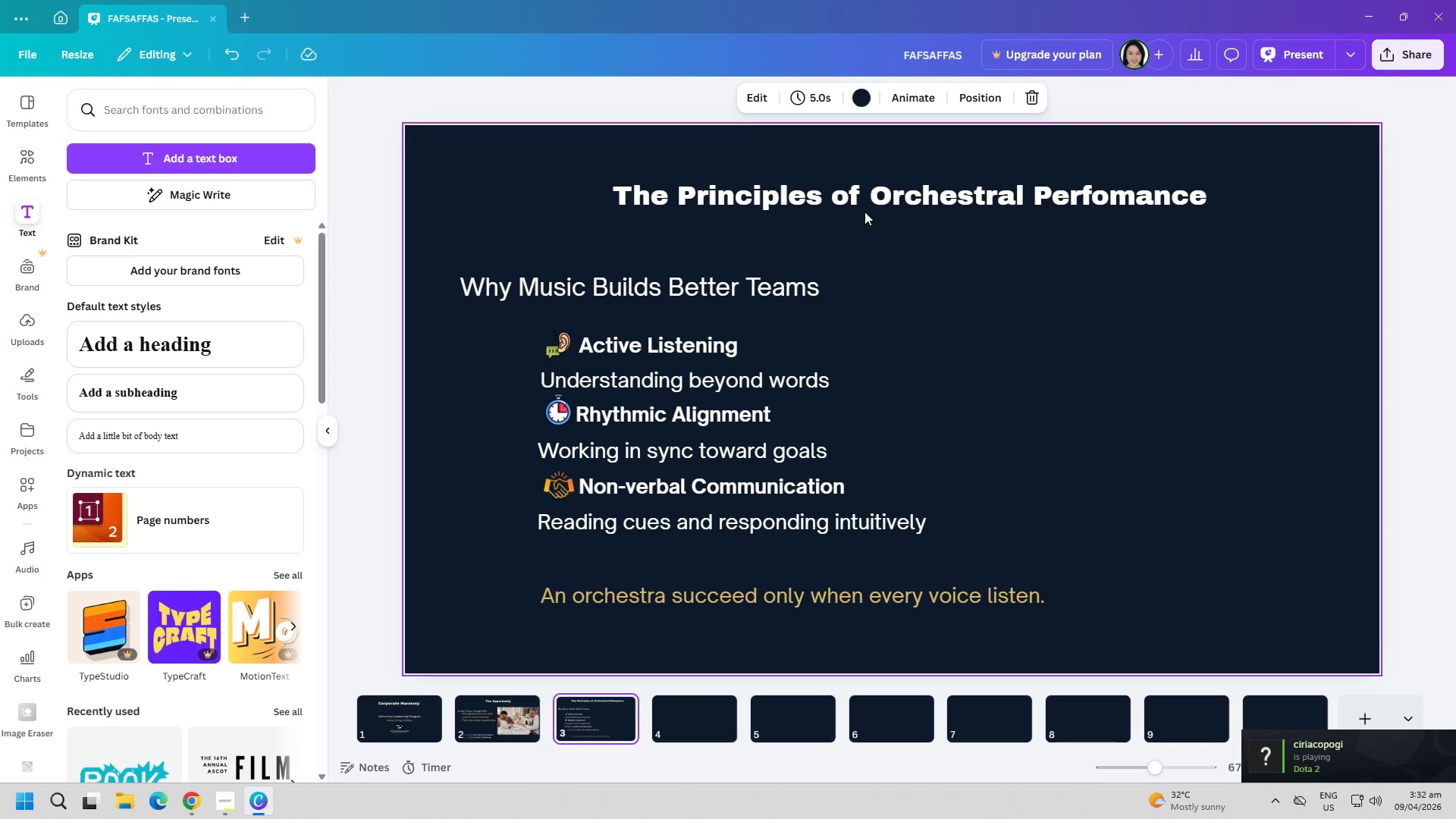 
double_click([874, 199])
 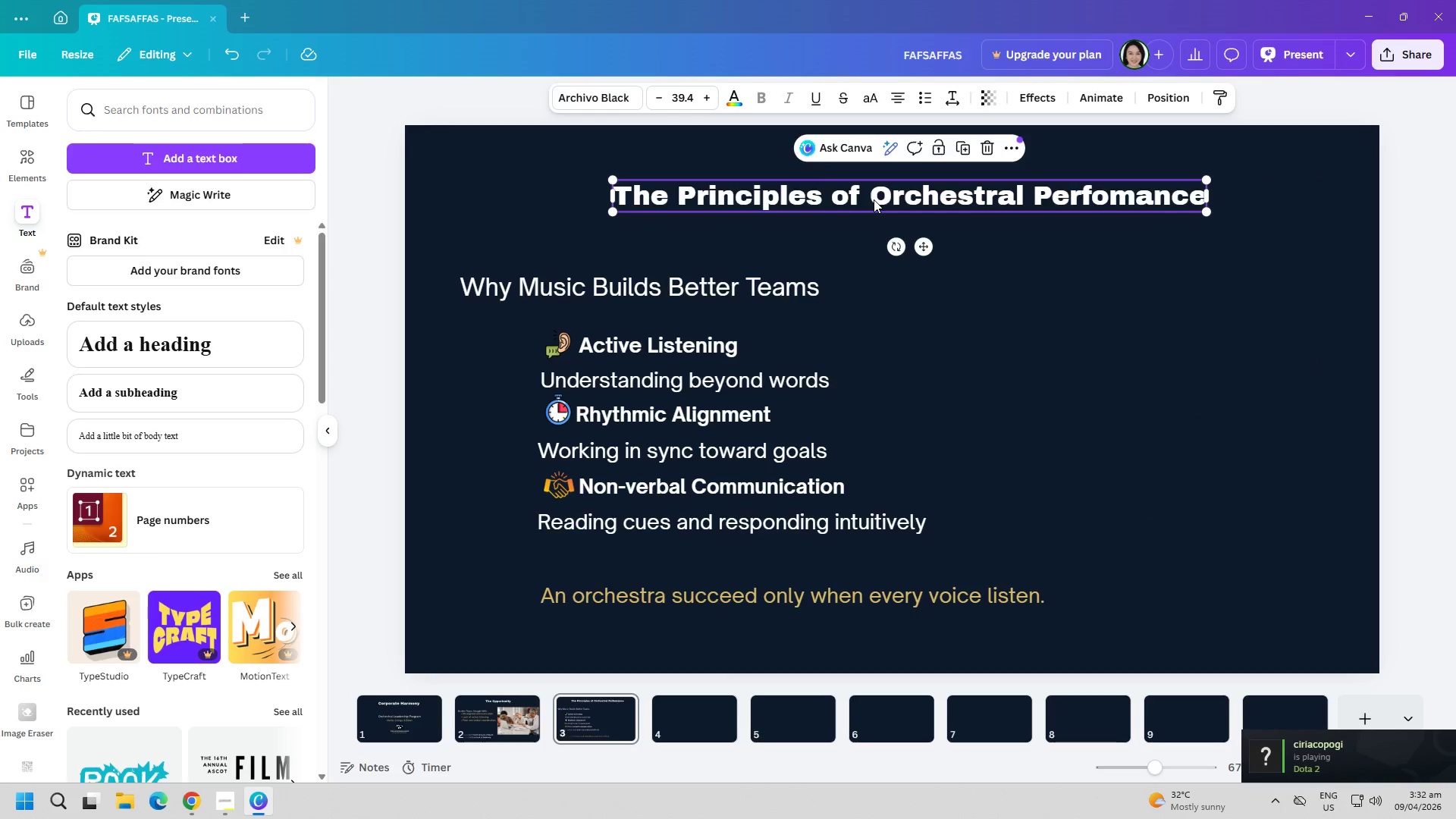 
triple_click([874, 199])
 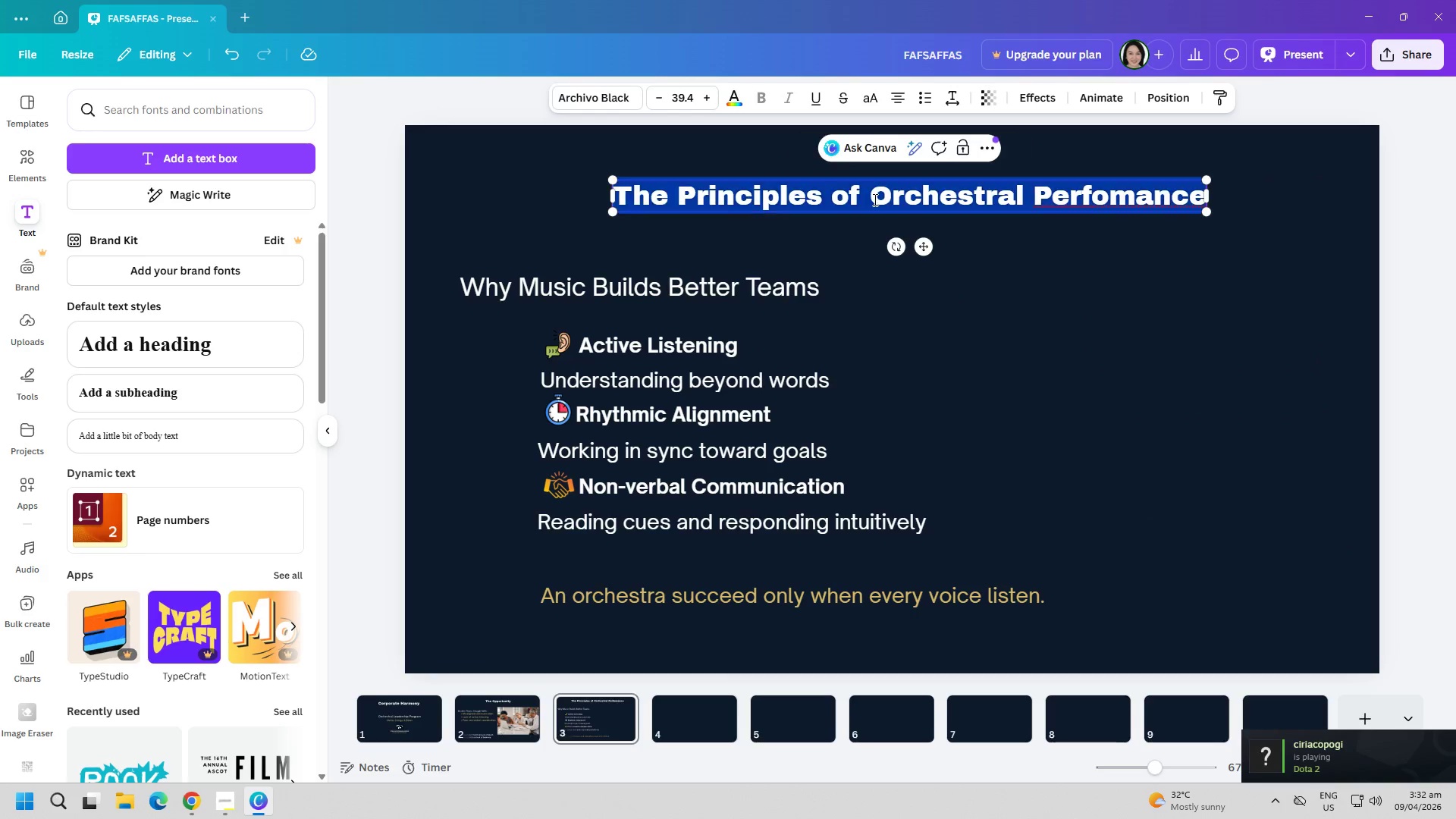 
triple_click([874, 199])
 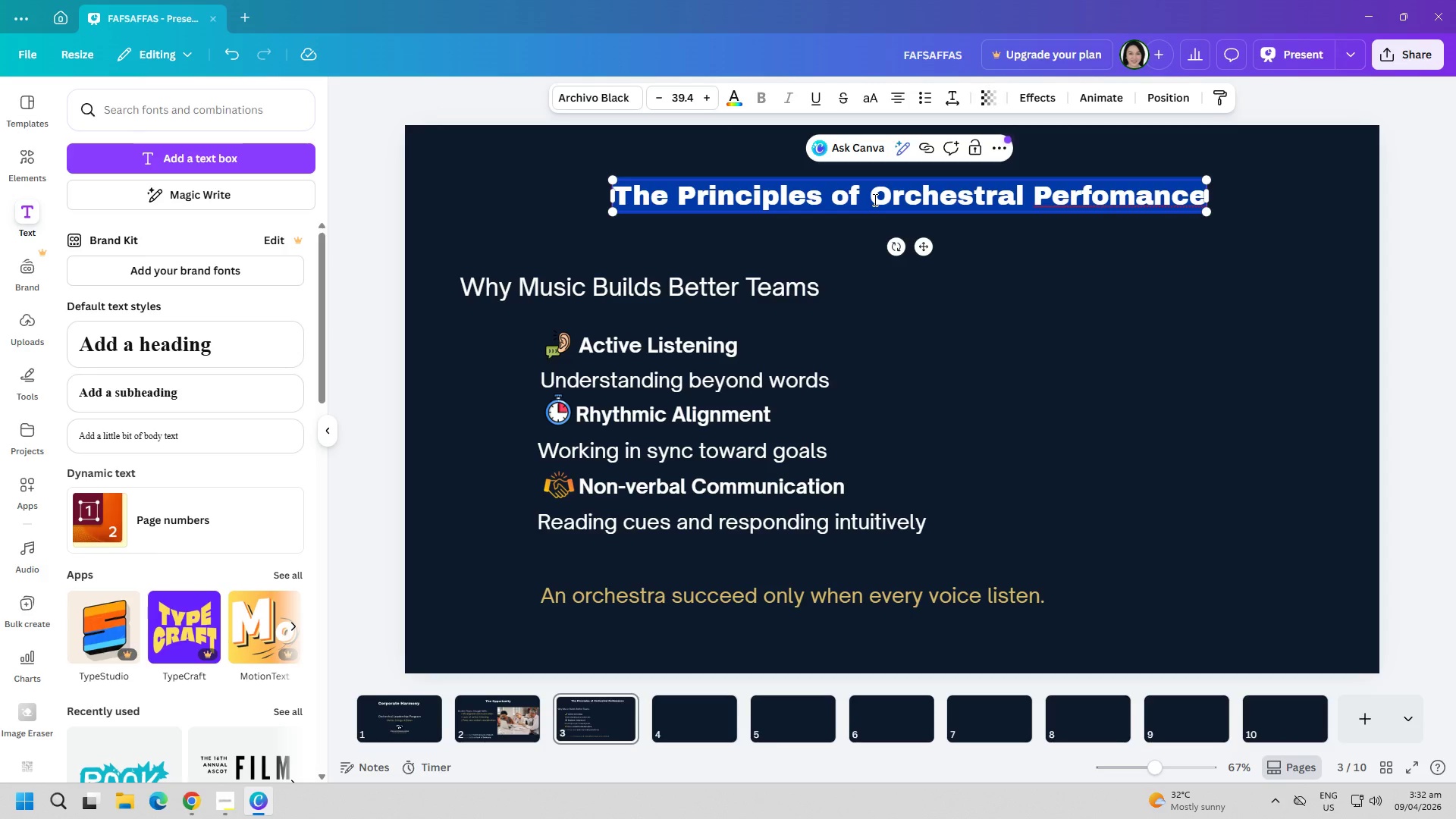 
wait(11.7)
 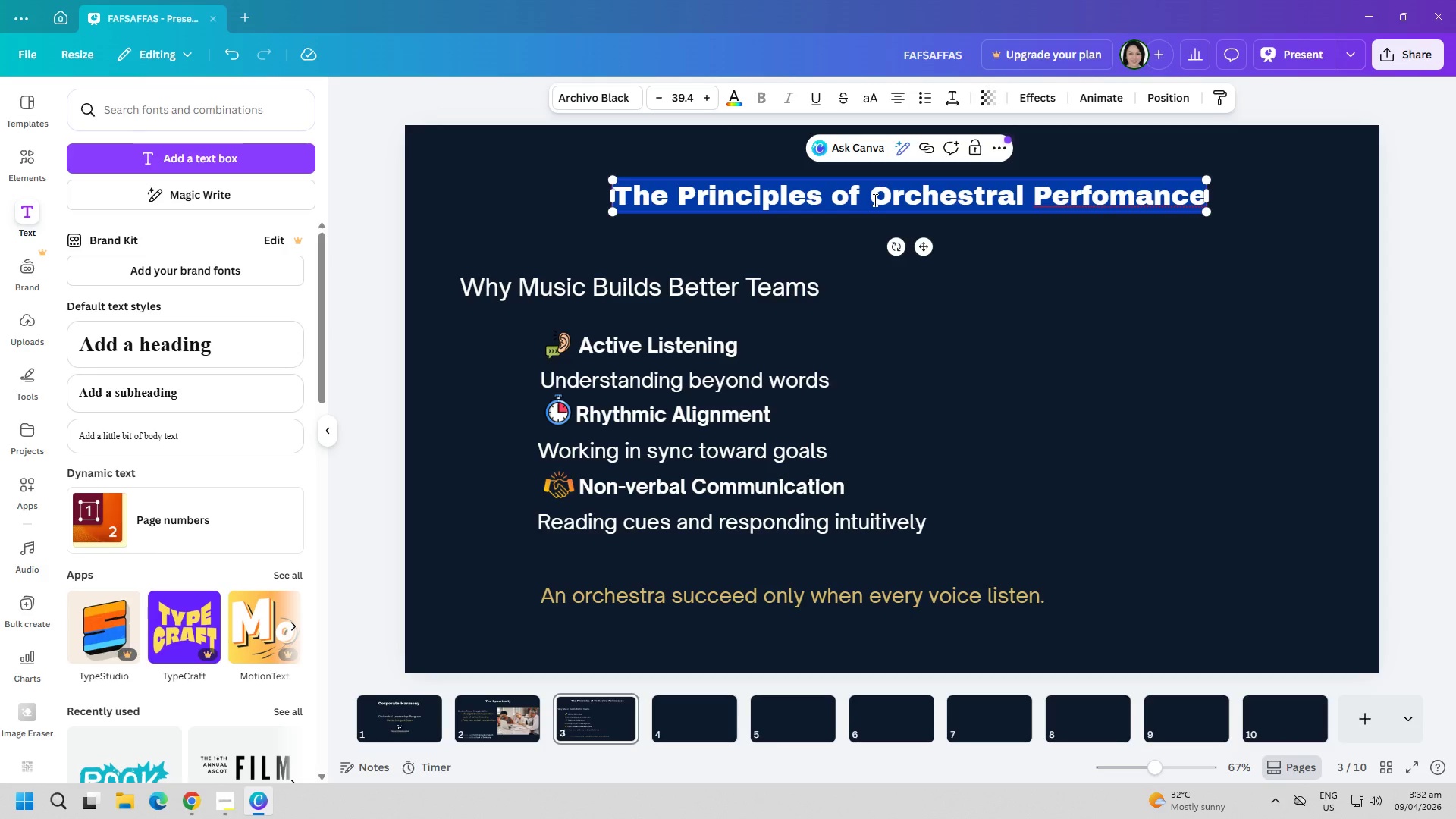 
type(t)
key(Backspace)
type(The e)
key(Backspace)
type(Experin)
key(Backspace)
type(ence)
 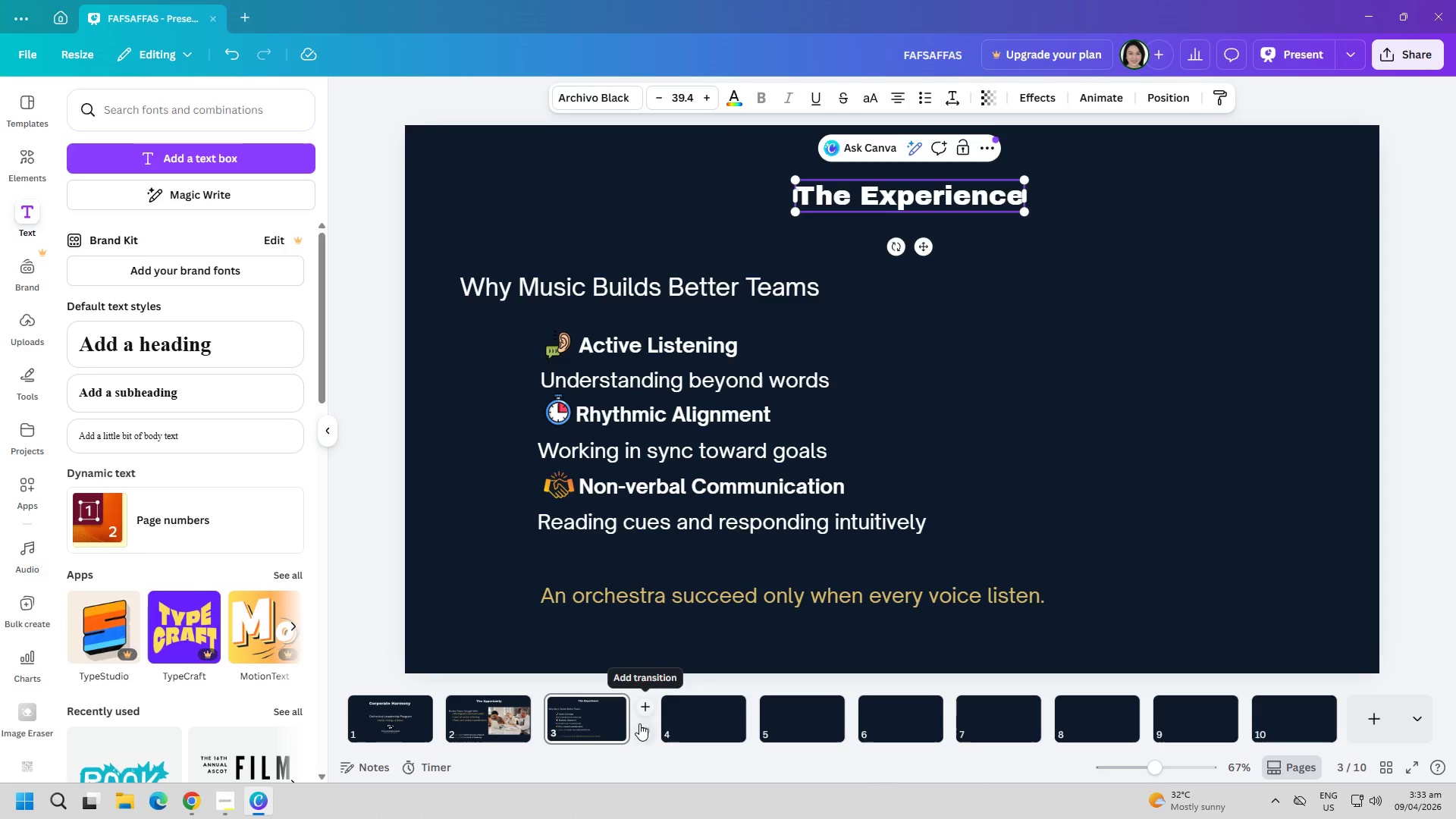 
wait(21.75)
 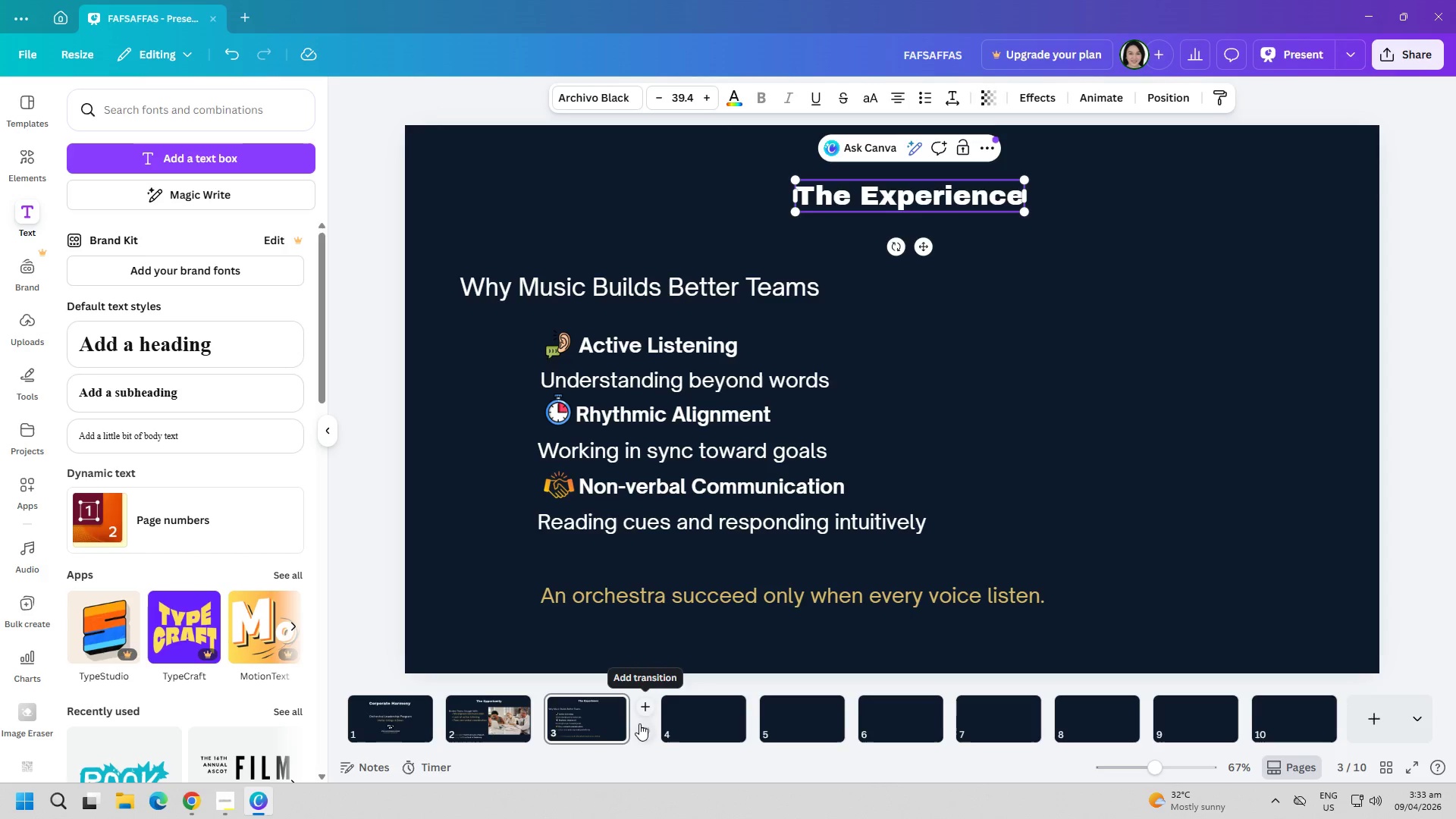 
key(CapsLock)
 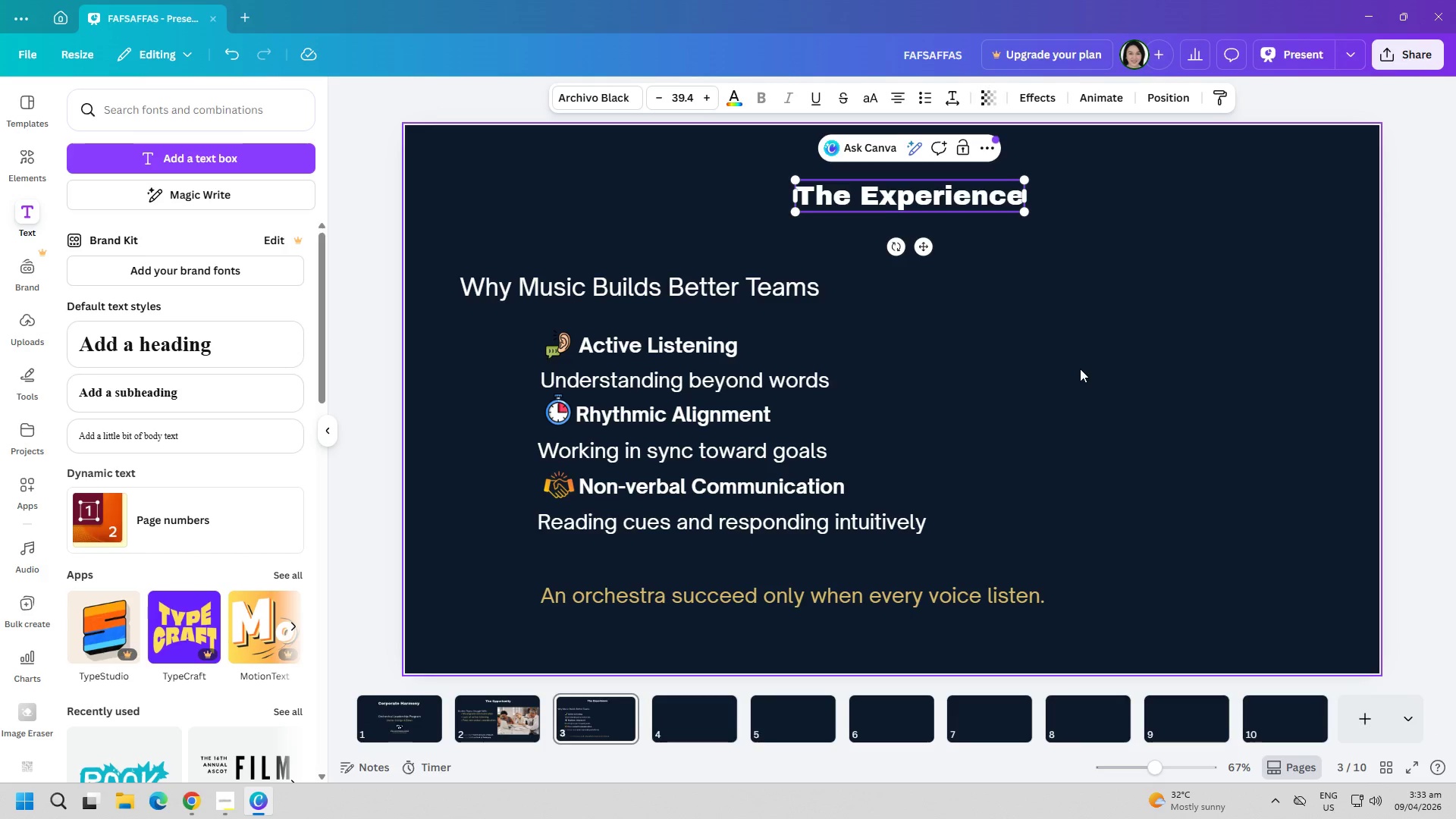 
key(T)
 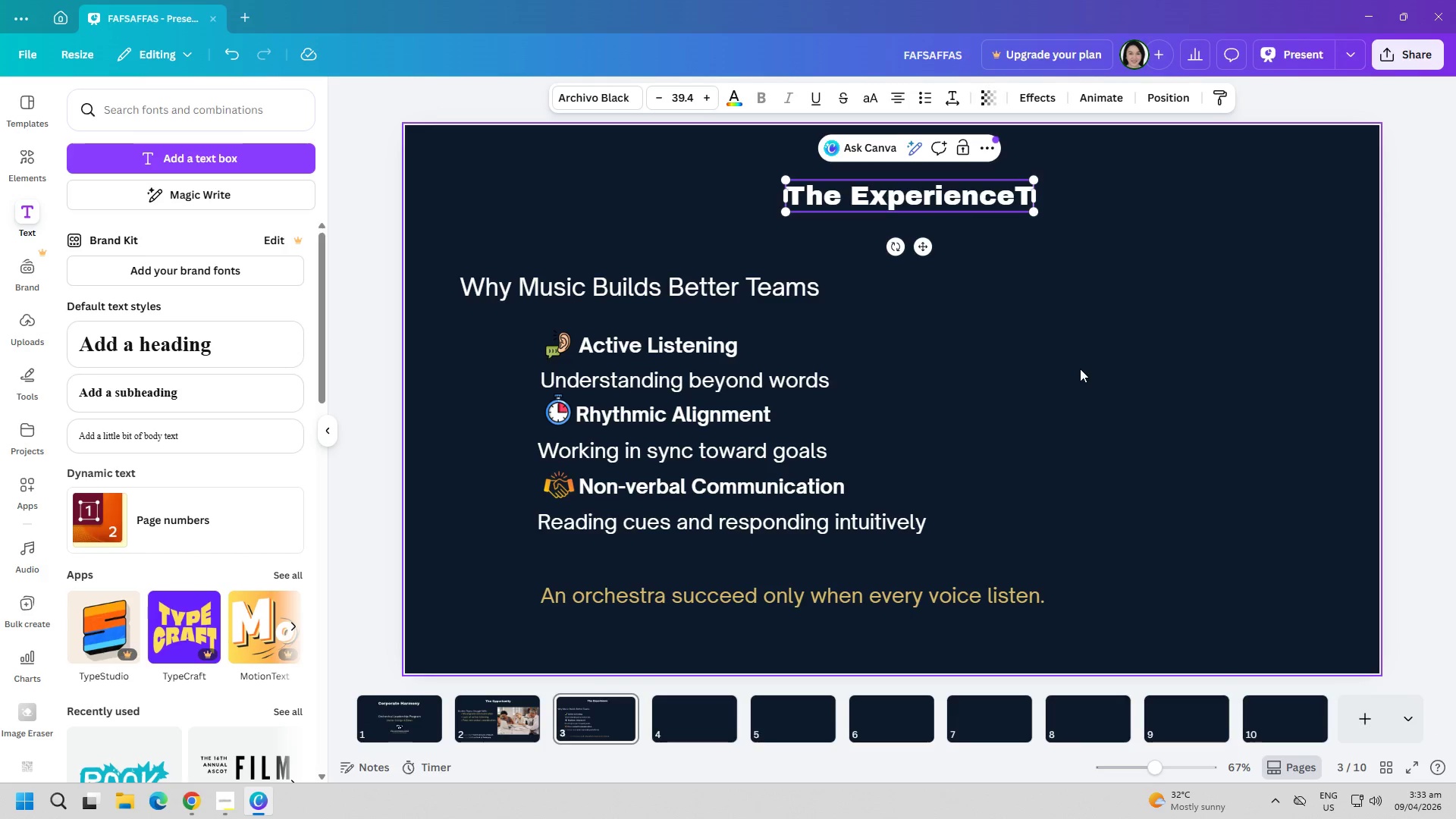 
key(CapsLock)
 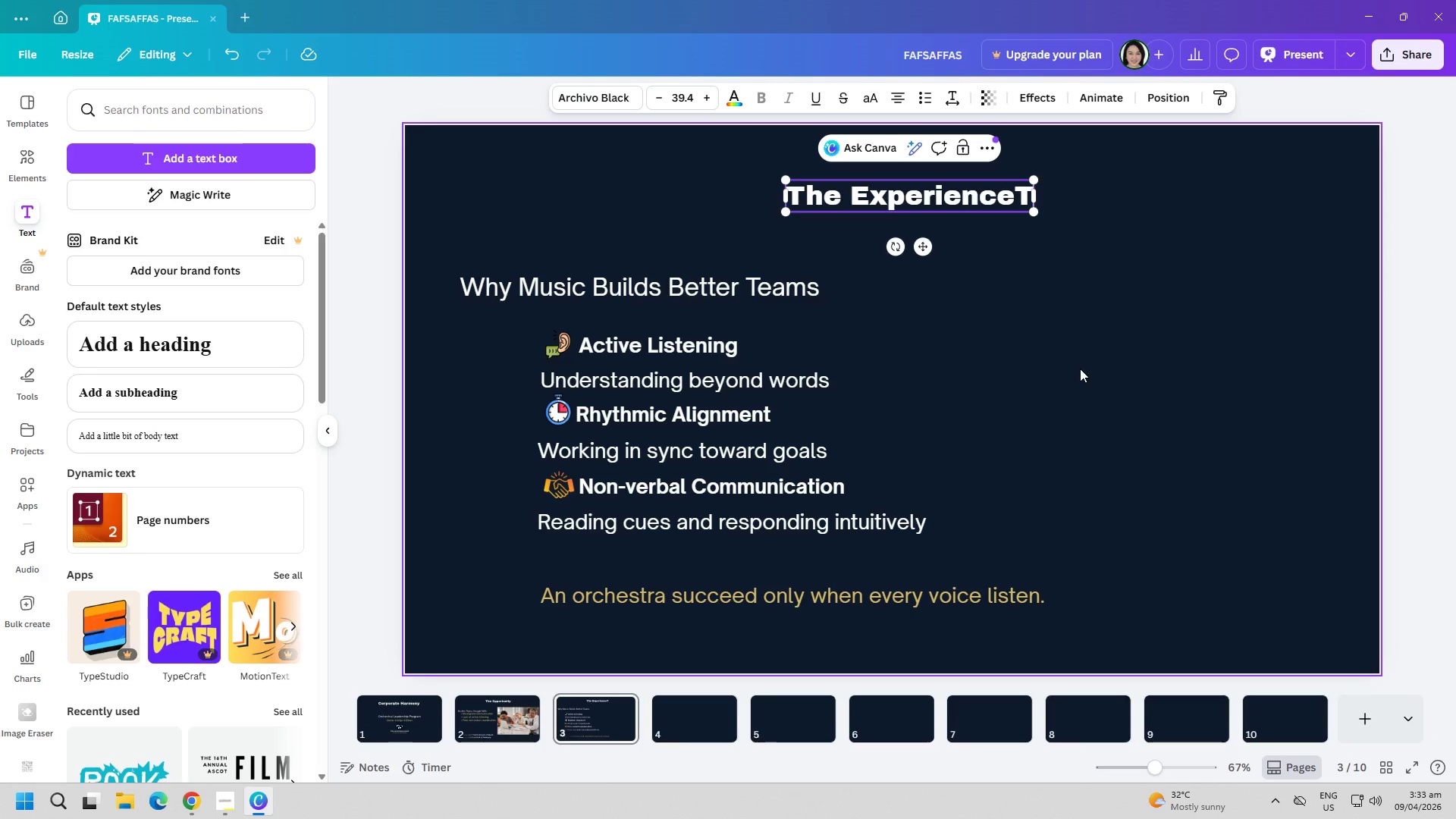 
key(Control+ControlLeft)
 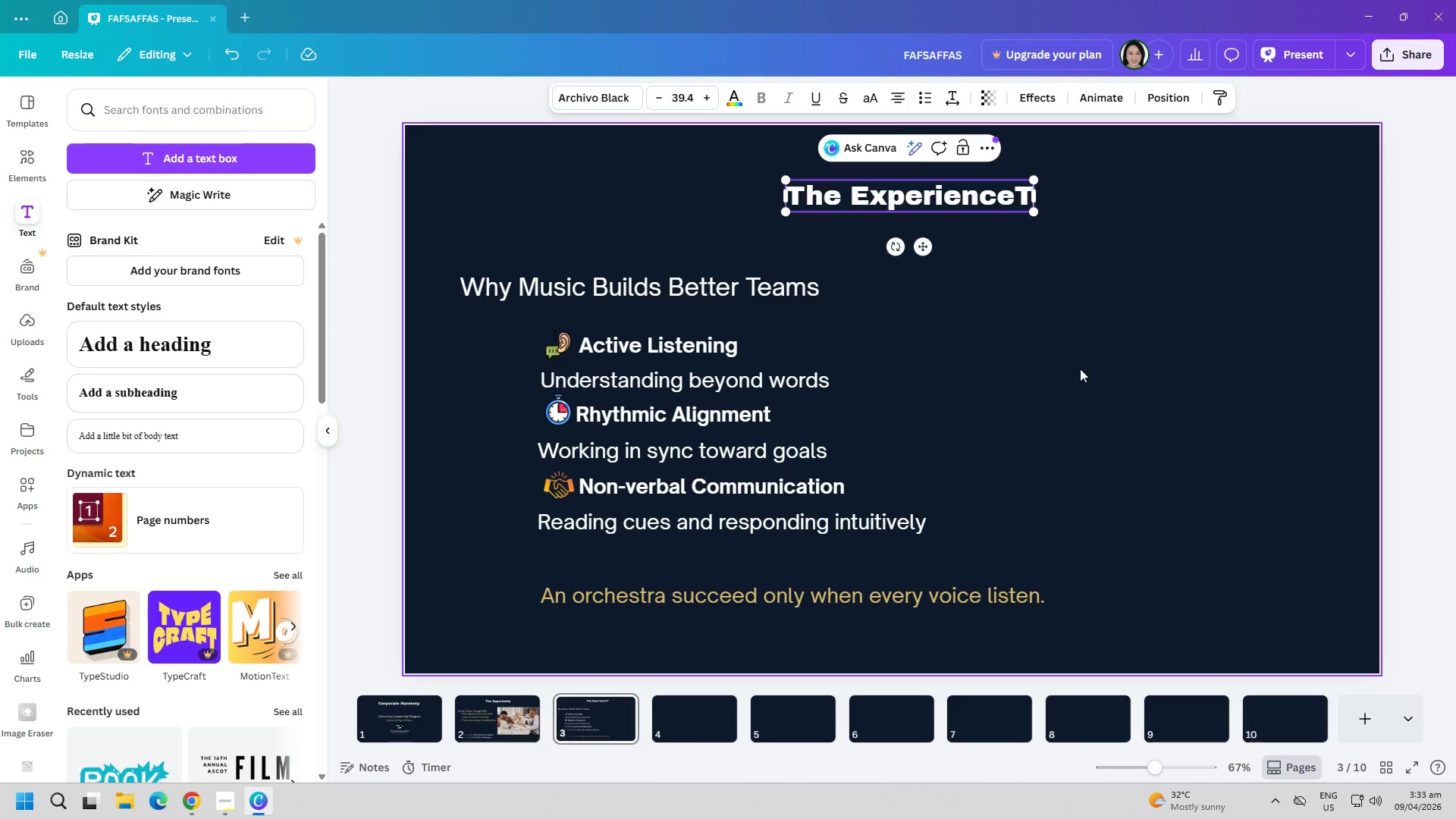 
key(Control+A)
 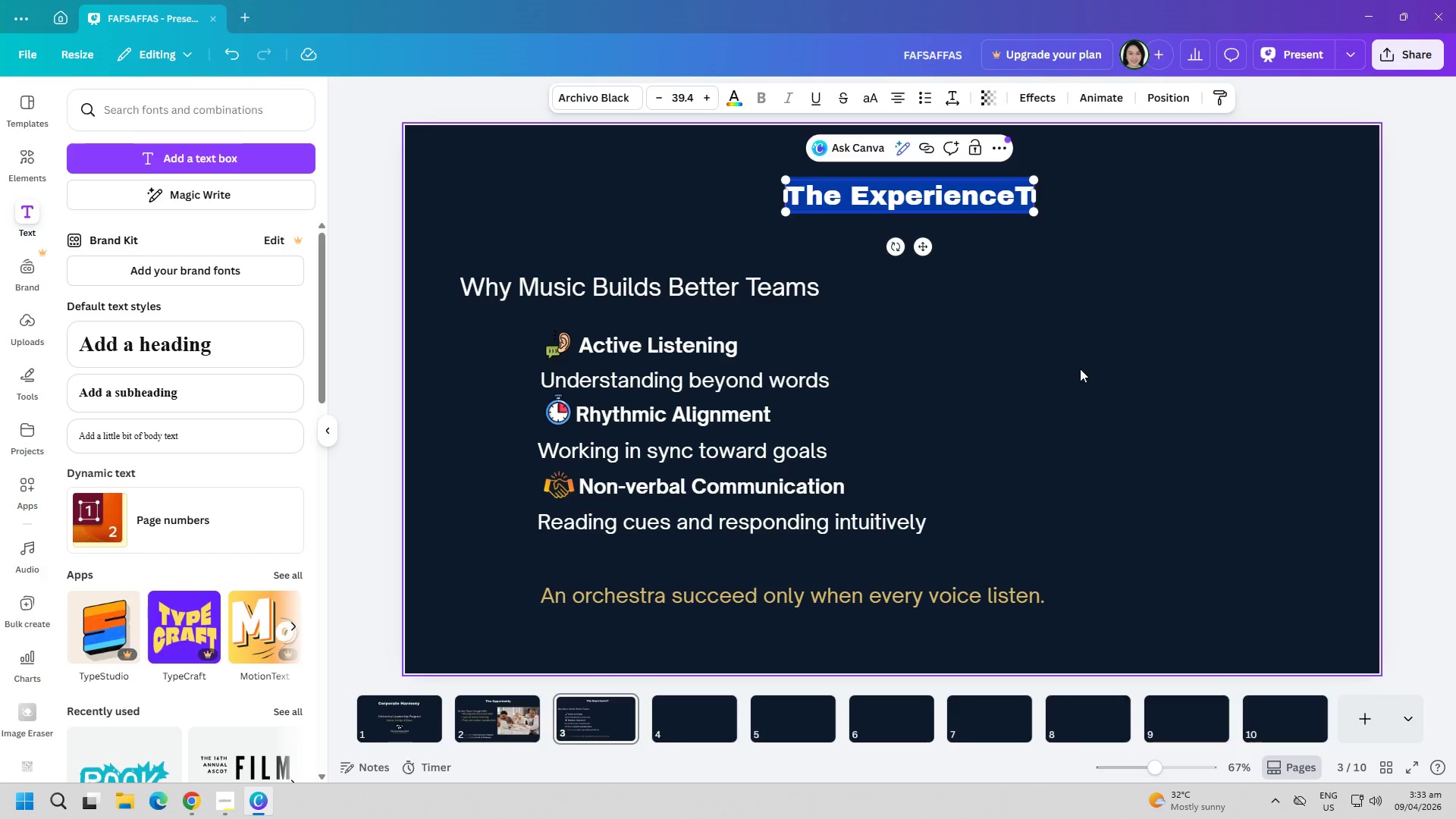 
type(t)
key(Backspace)
type(The philosophy)
 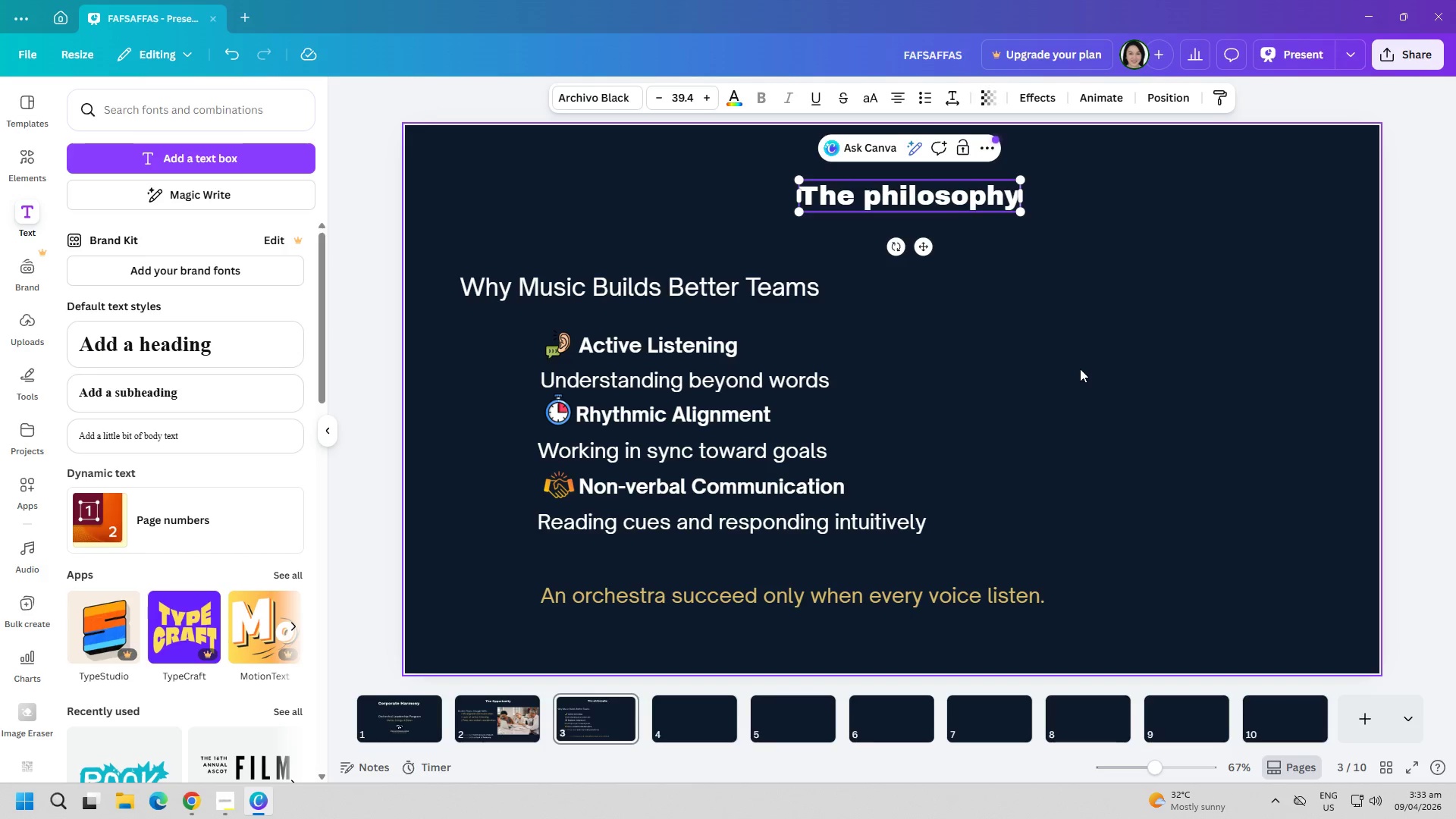 
left_click([1080, 367])
 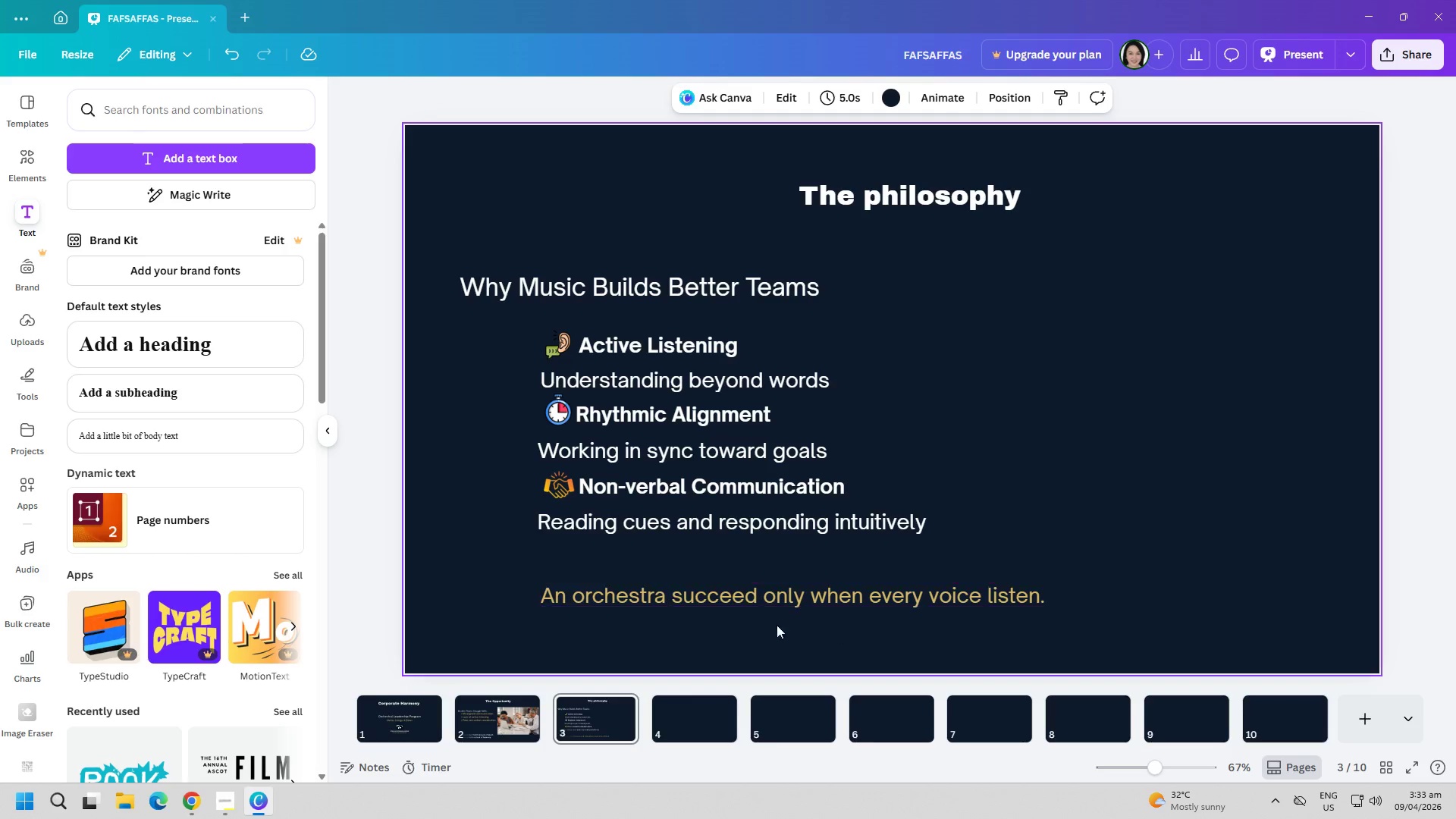 
left_click([682, 695])
 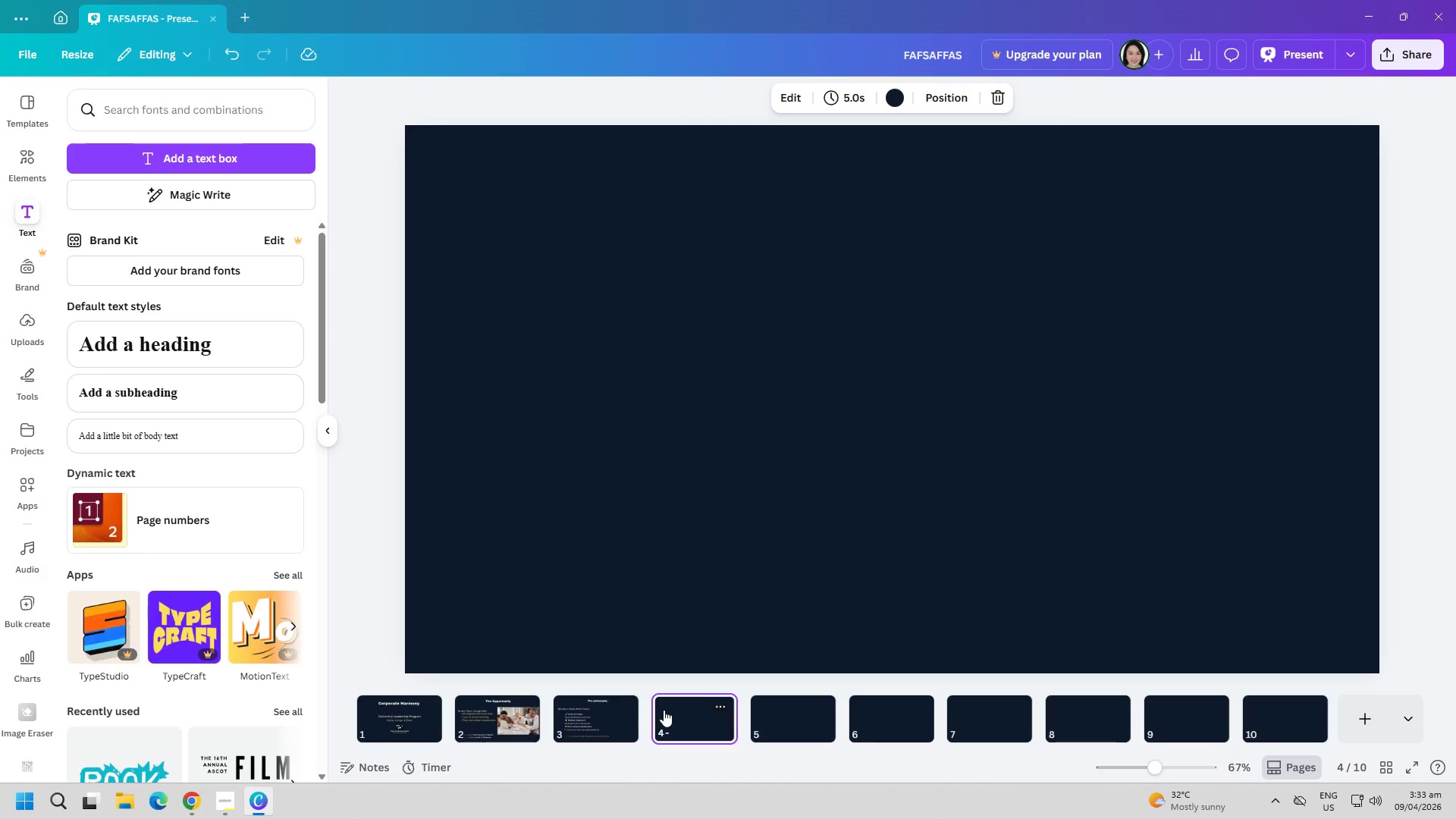 
wait(6.73)
 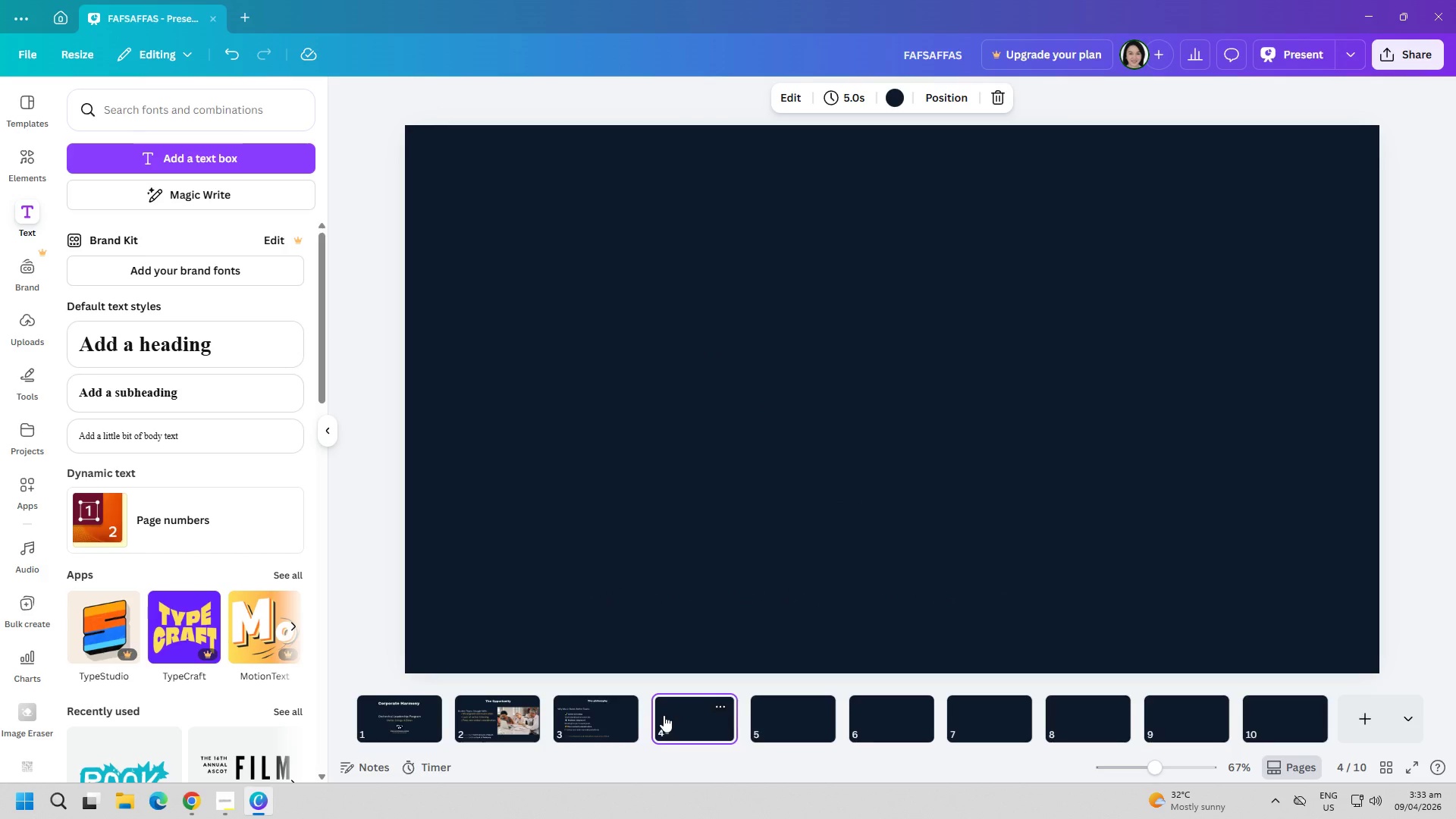 
left_click([234, 158])
 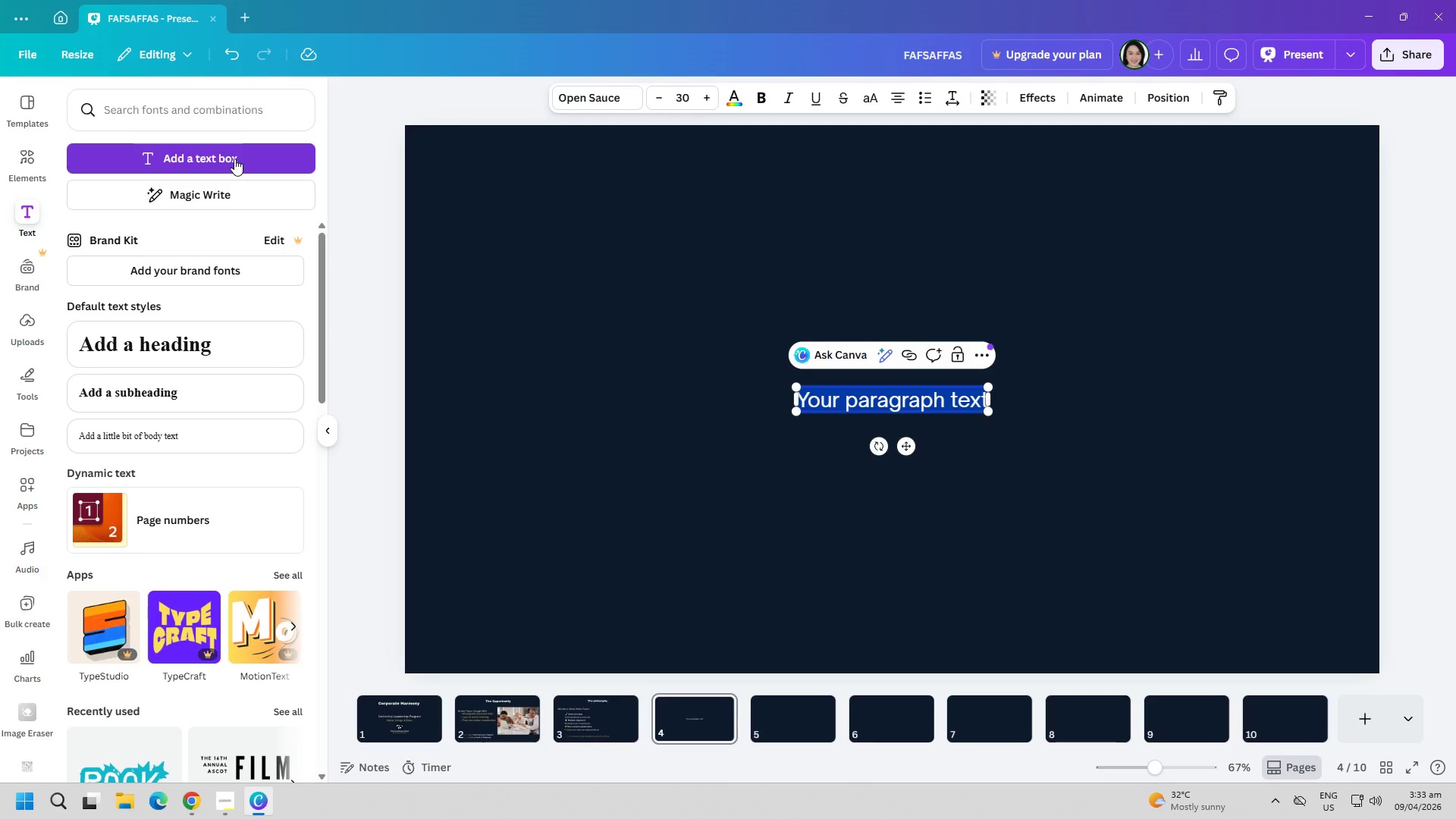 
type(The Experience)
 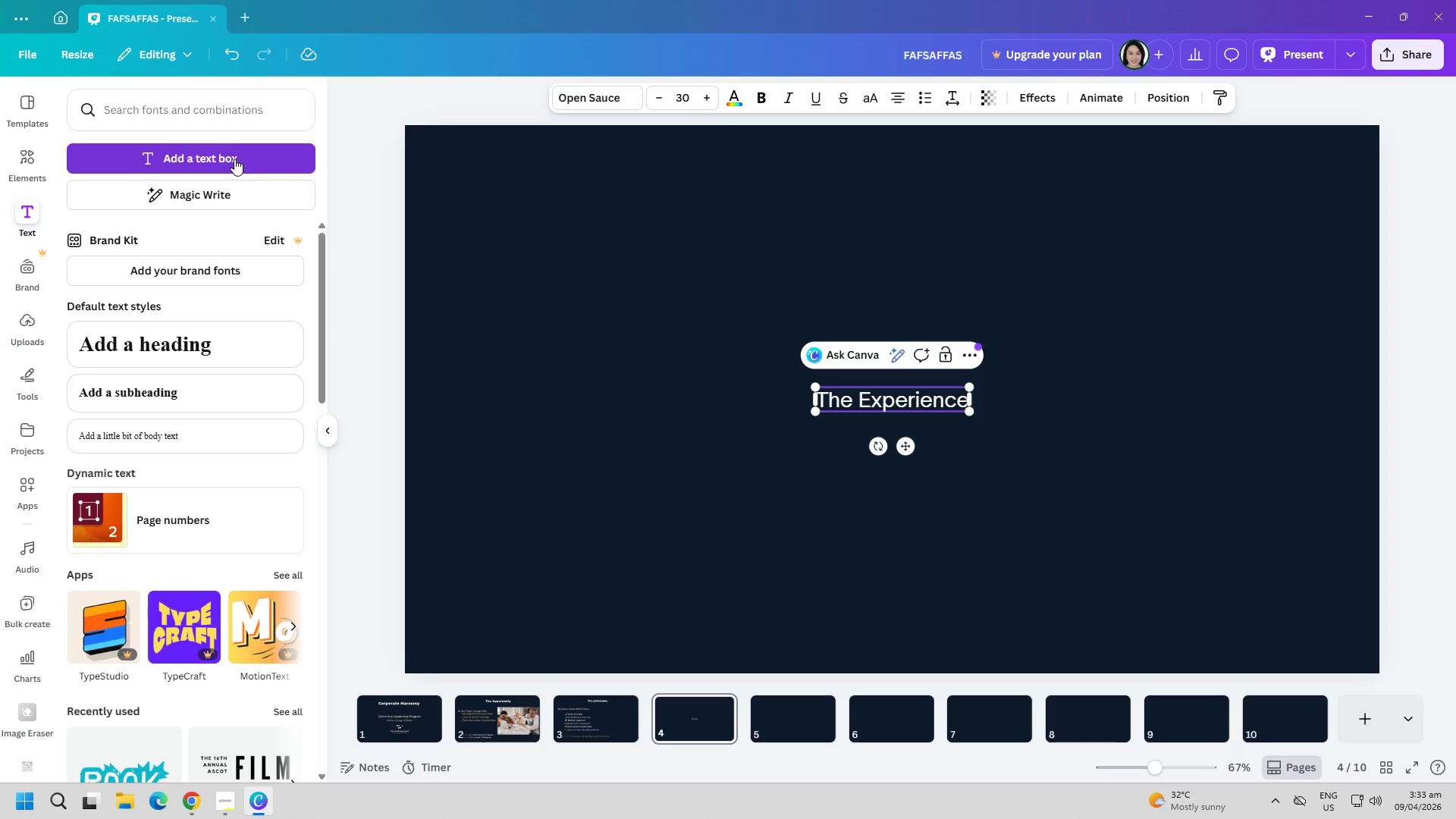 
key(Control+ControlLeft)
 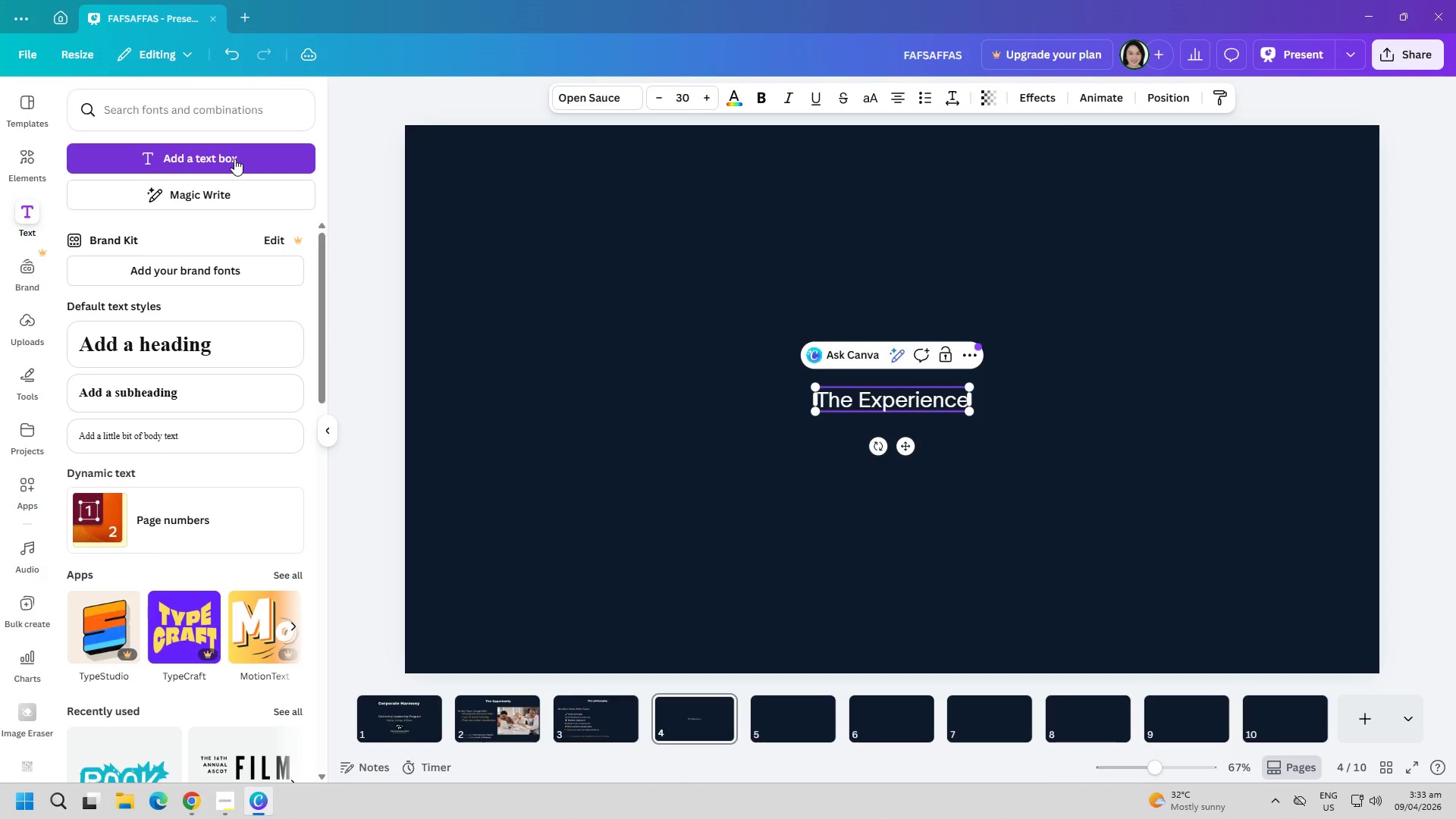 
key(Control+A)
 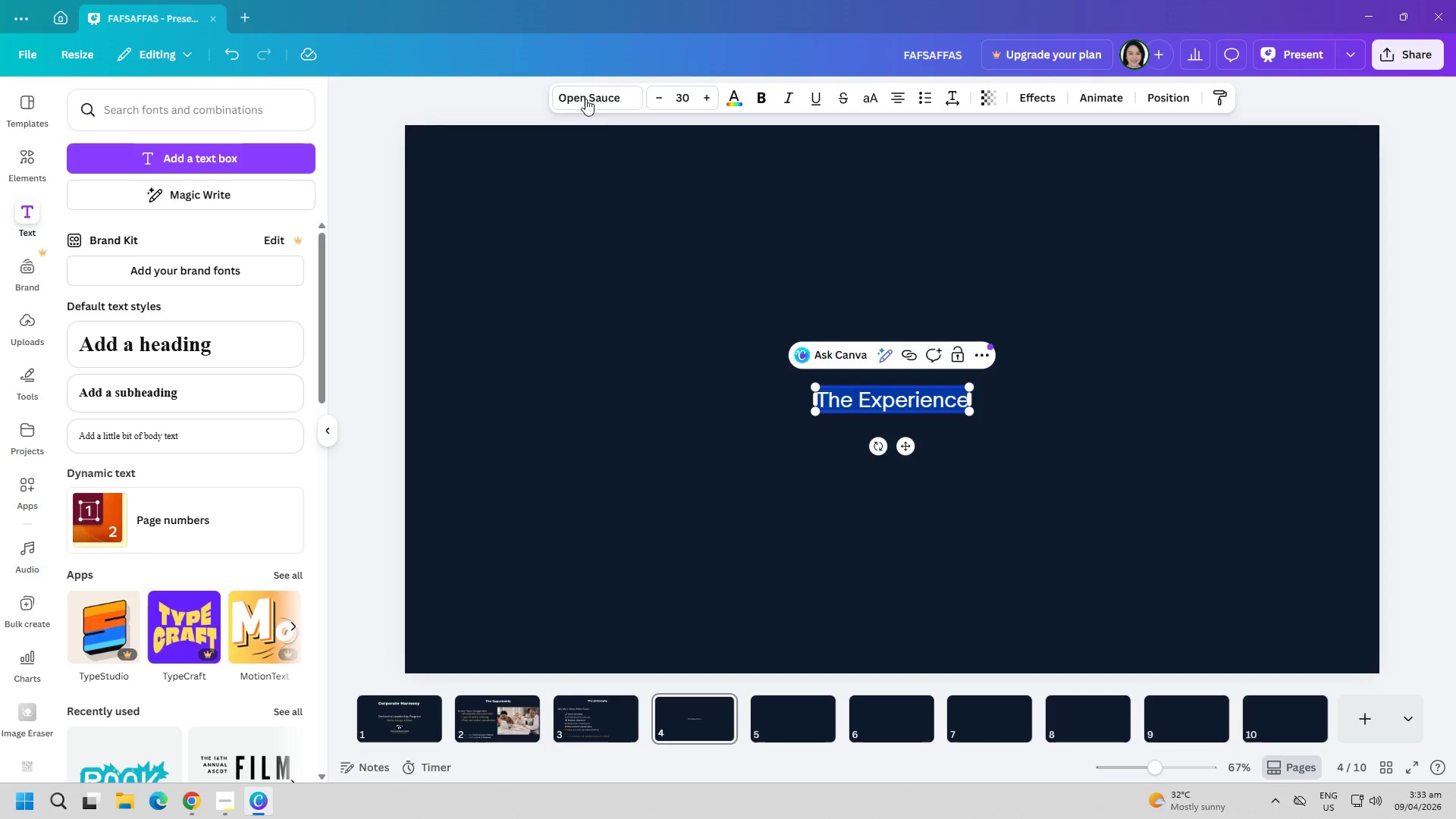 
left_click([595, 91])
 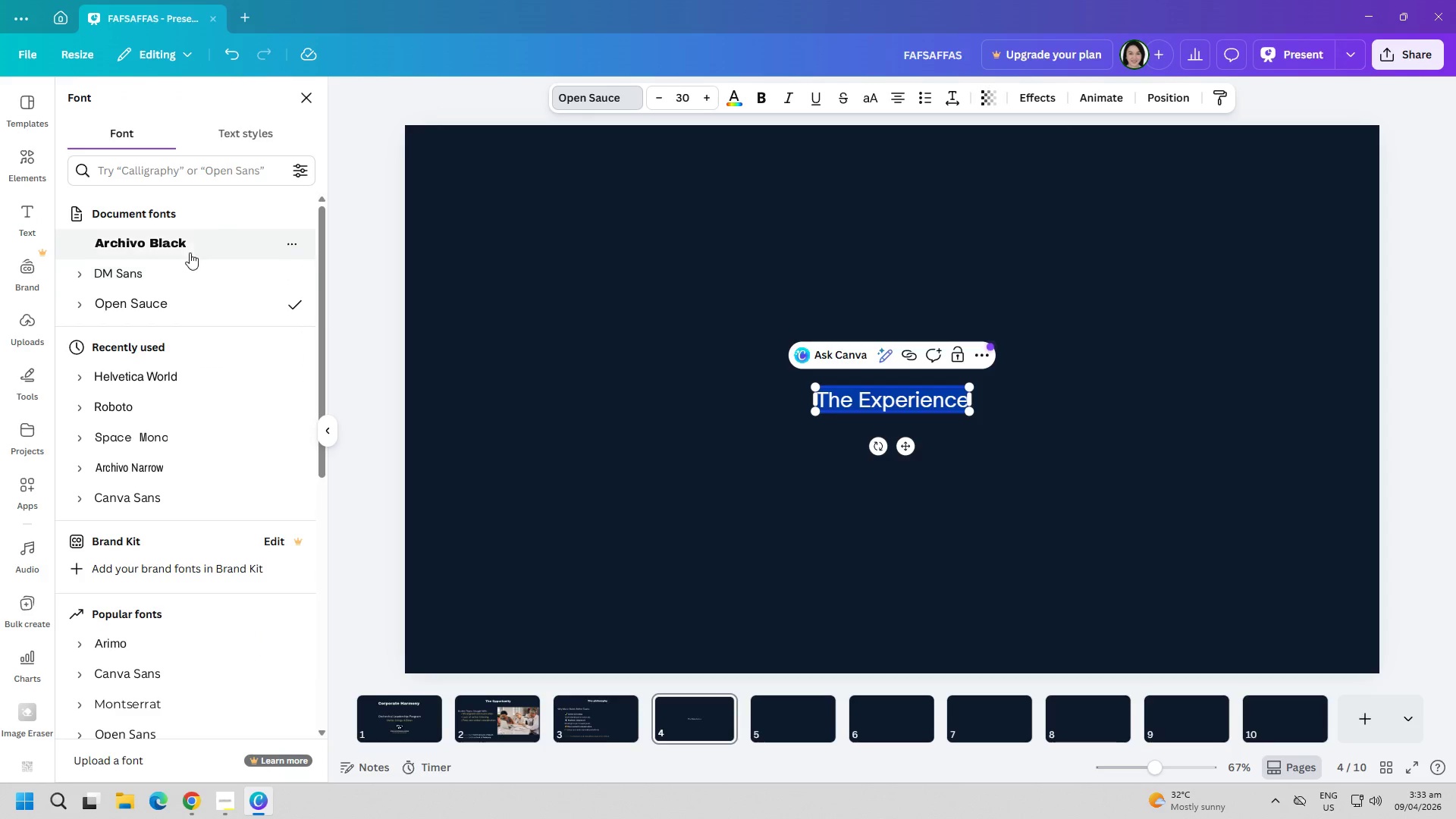 
left_click([188, 250])
 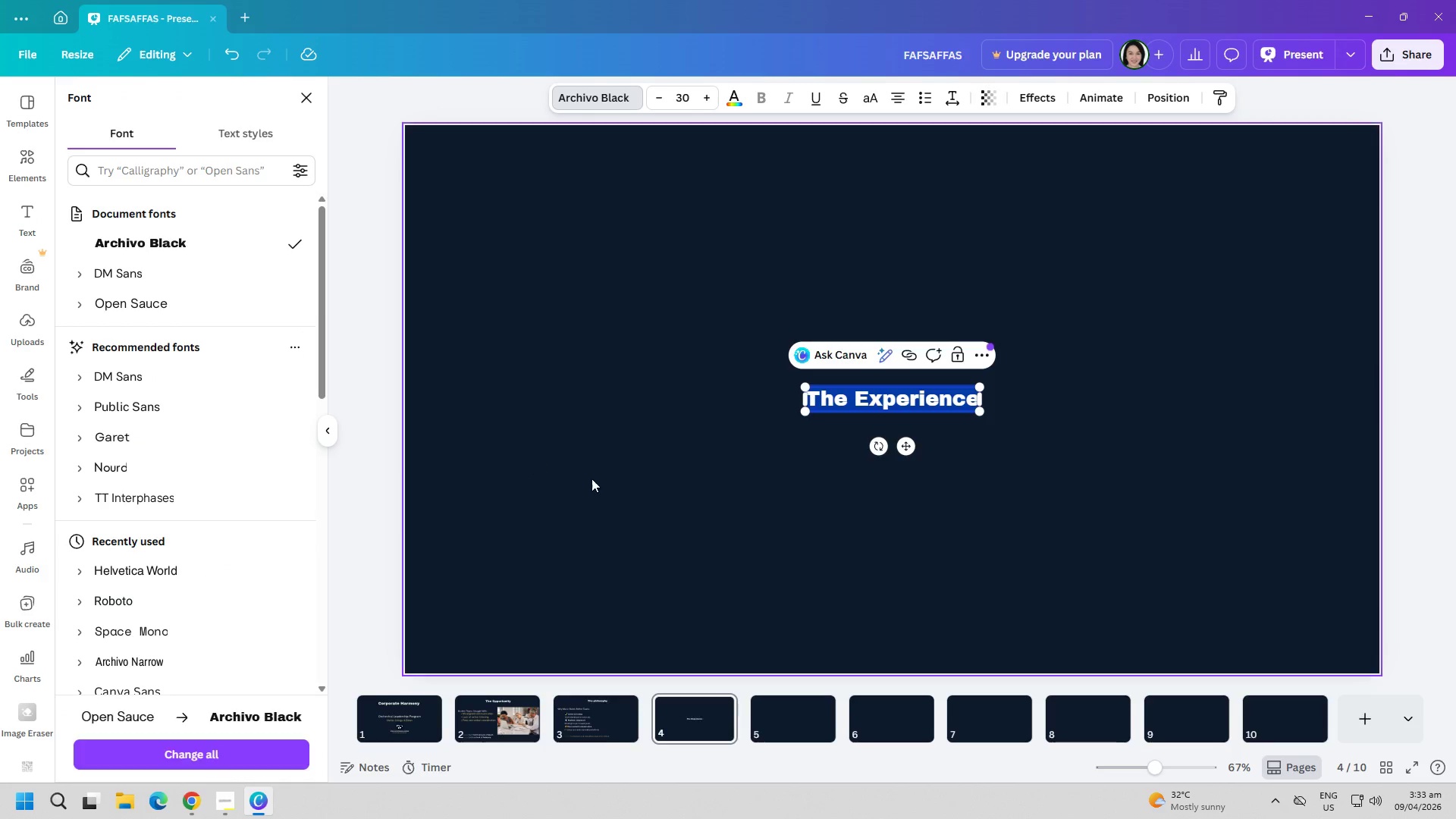 
left_click([602, 480])
 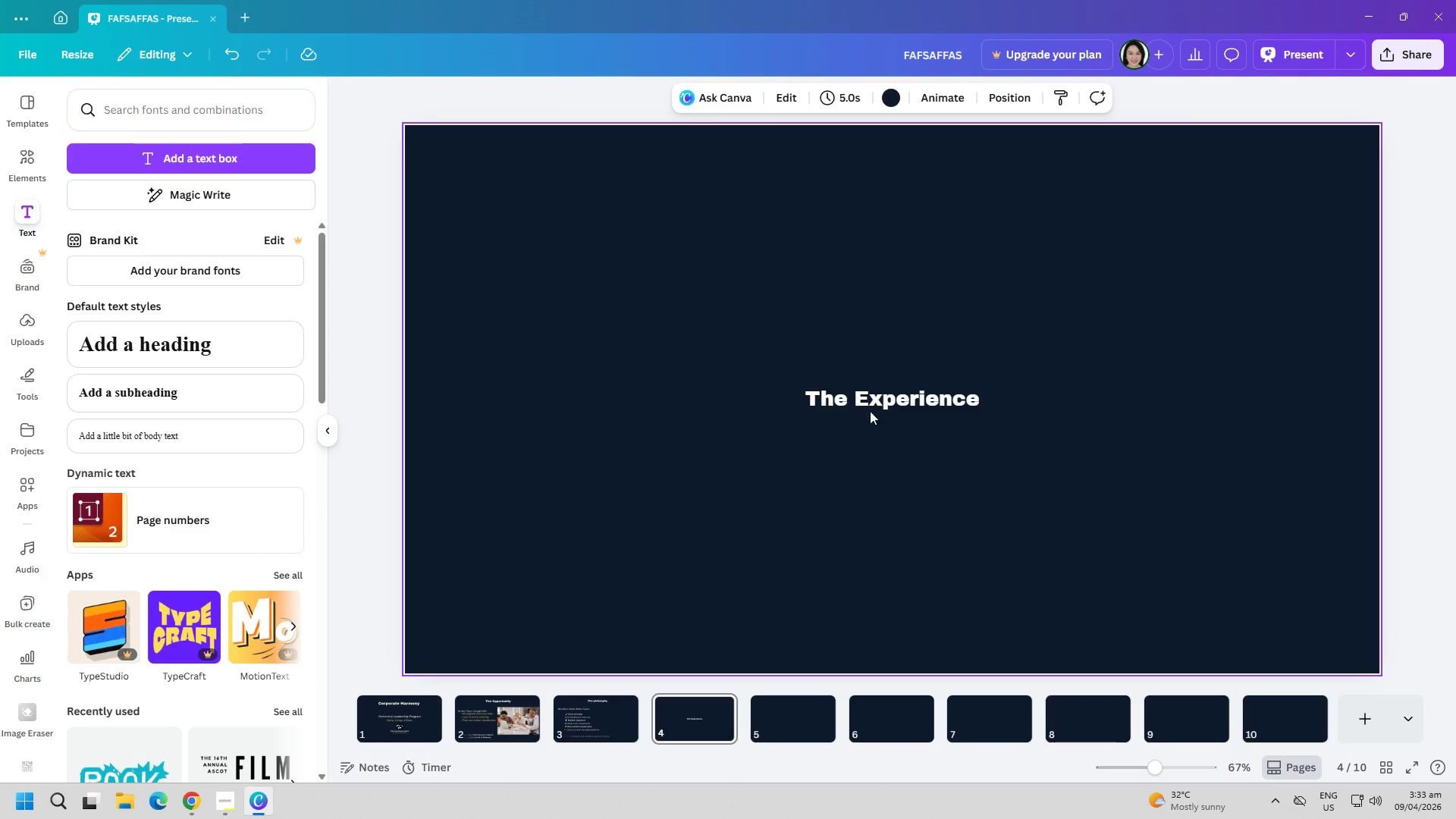 
left_click_drag(start_coordinate=[874, 404], to_coordinate=[826, 303])
 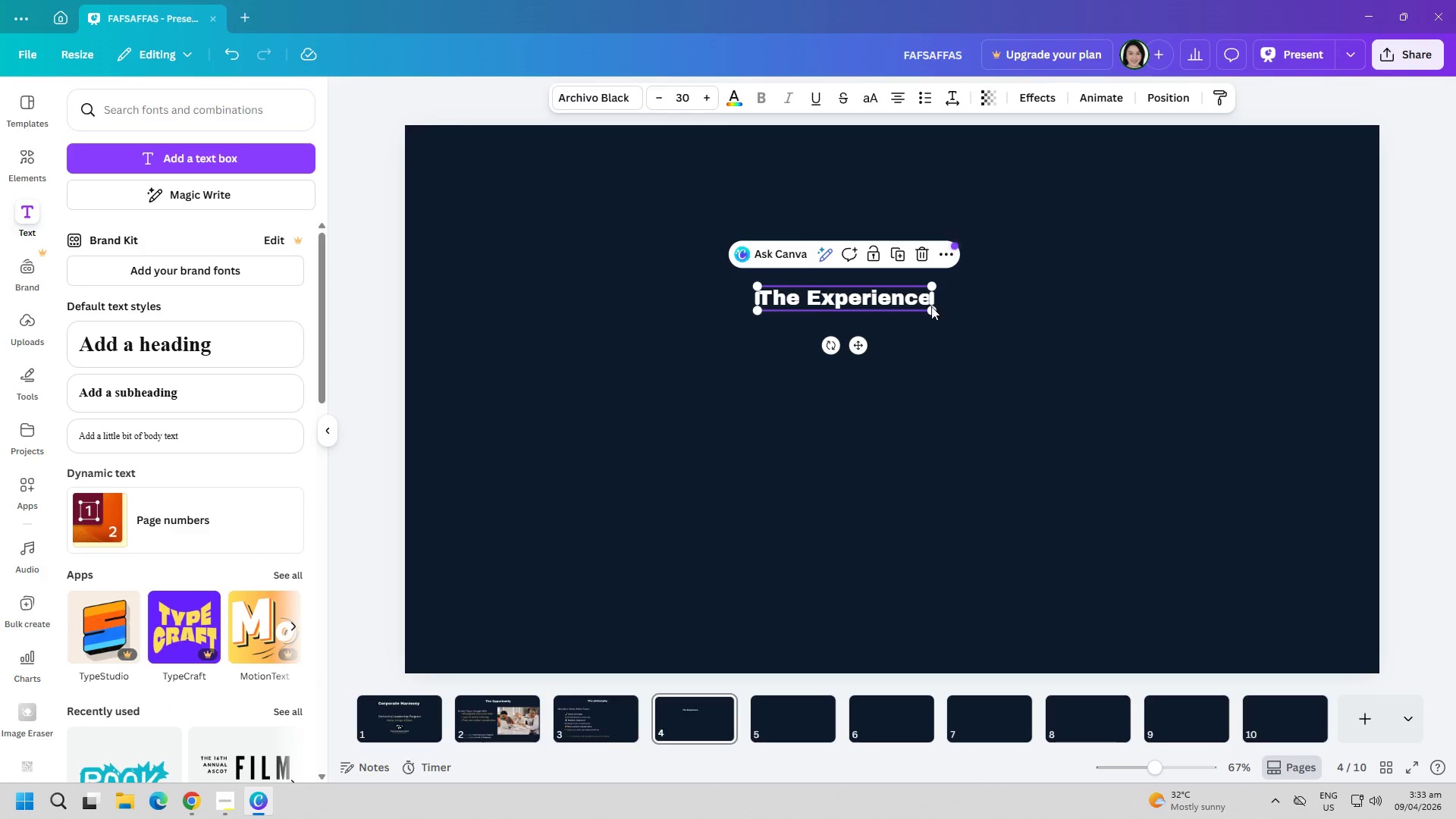 
left_click_drag(start_coordinate=[931, 308], to_coordinate=[1048, 383])
 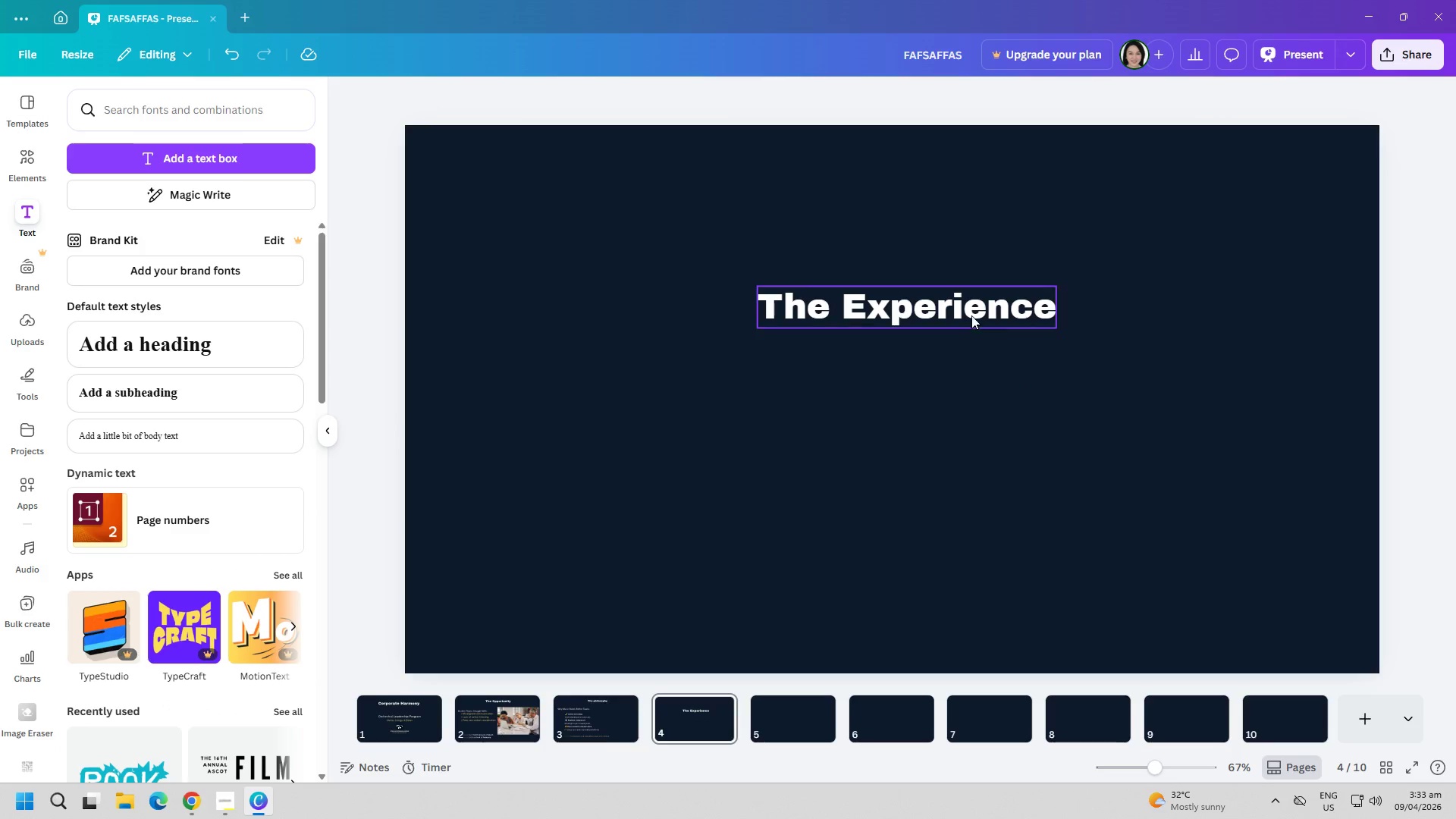 
left_click_drag(start_coordinate=[971, 314], to_coordinate=[943, 234])
 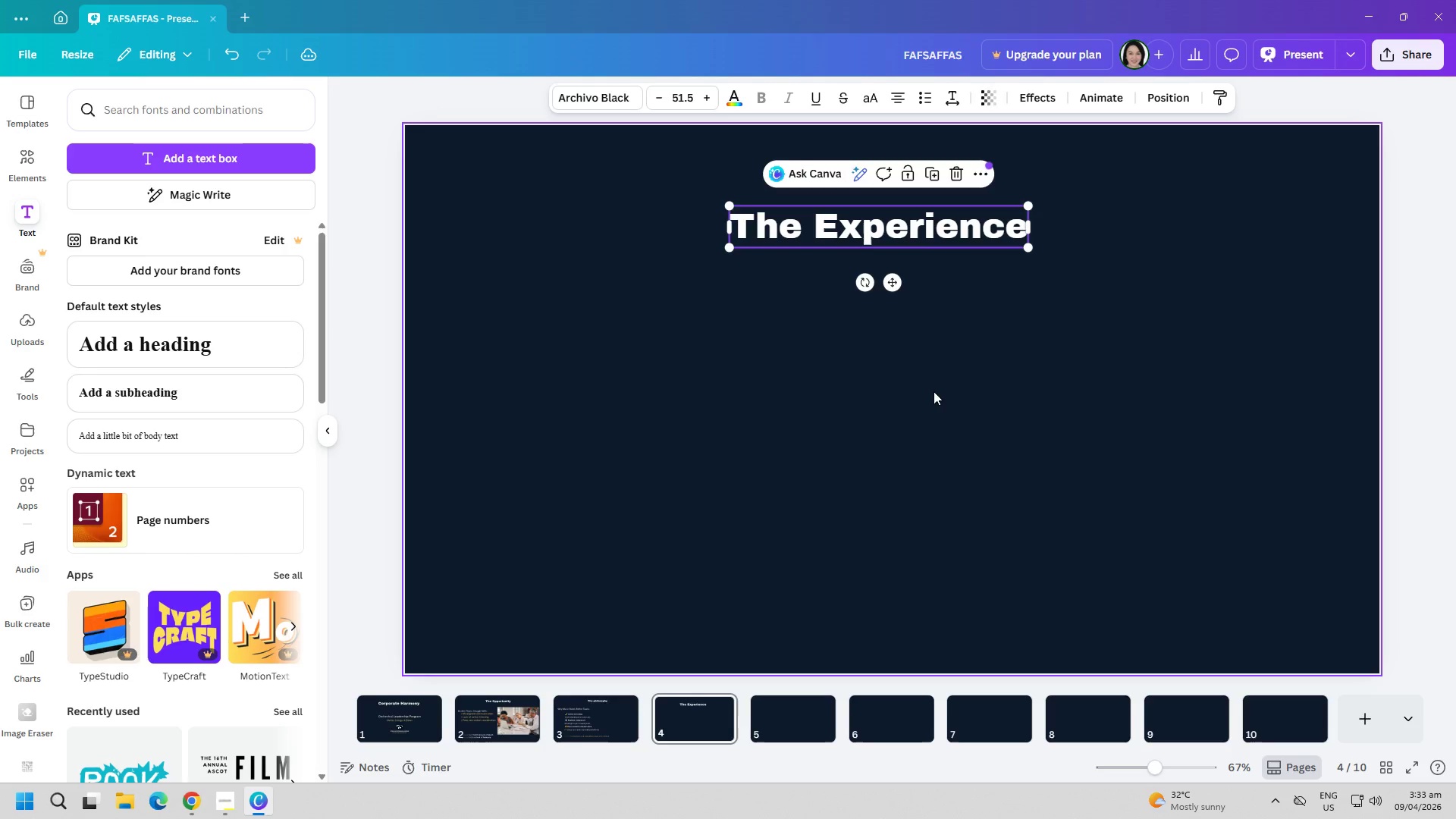 
left_click([934, 407])
 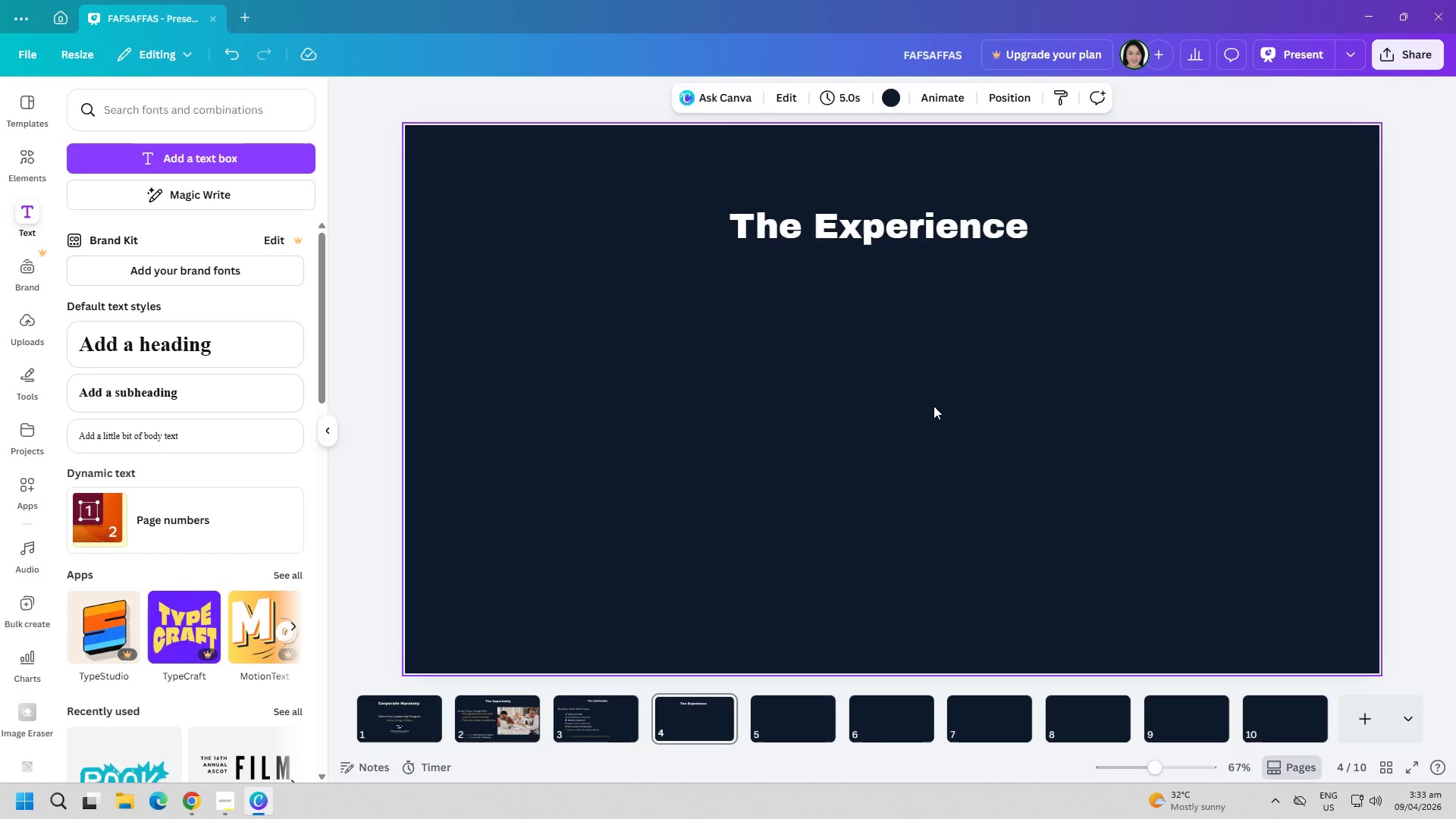 
wait(12.14)
 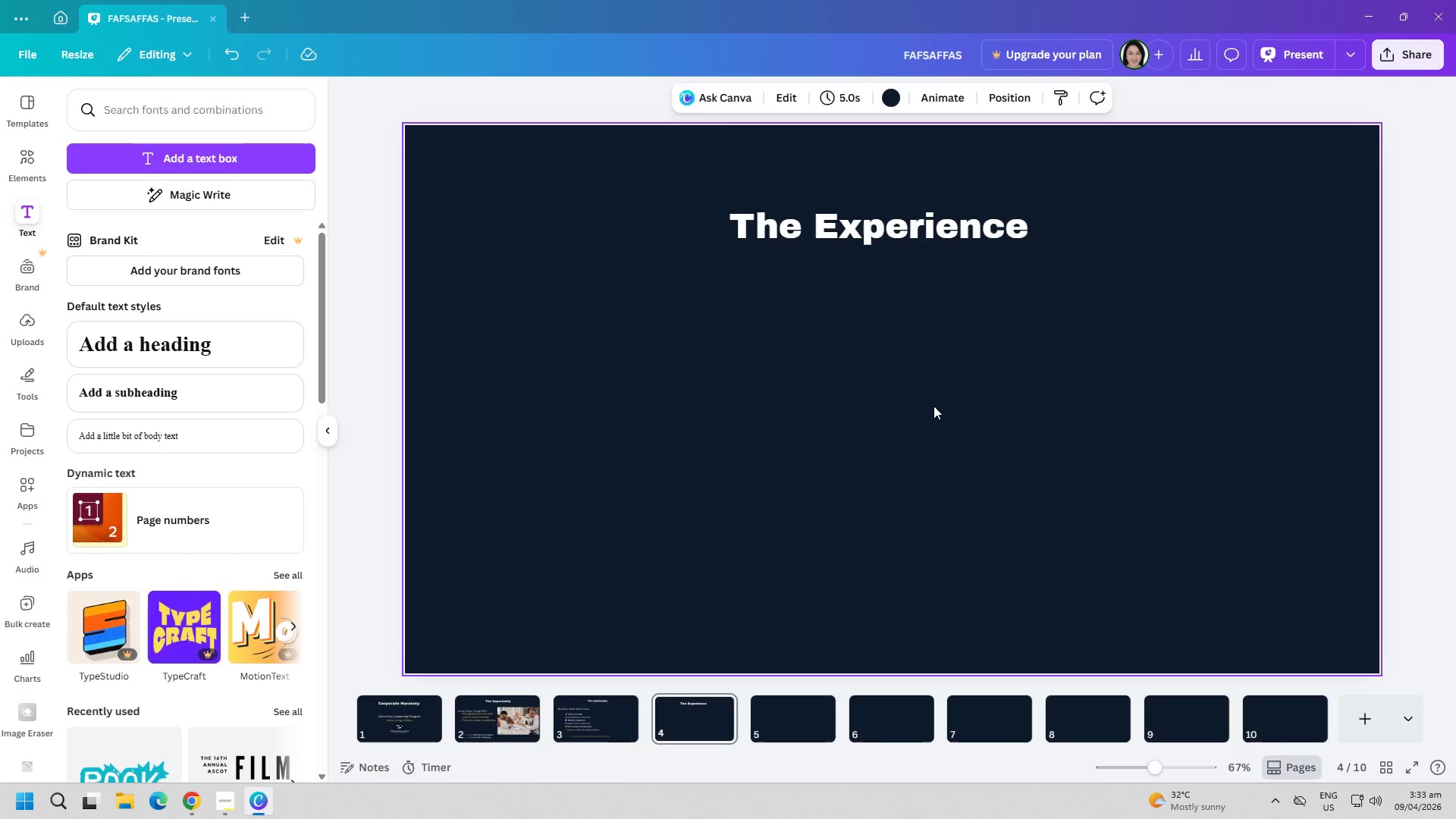 
left_click([199, 796])
 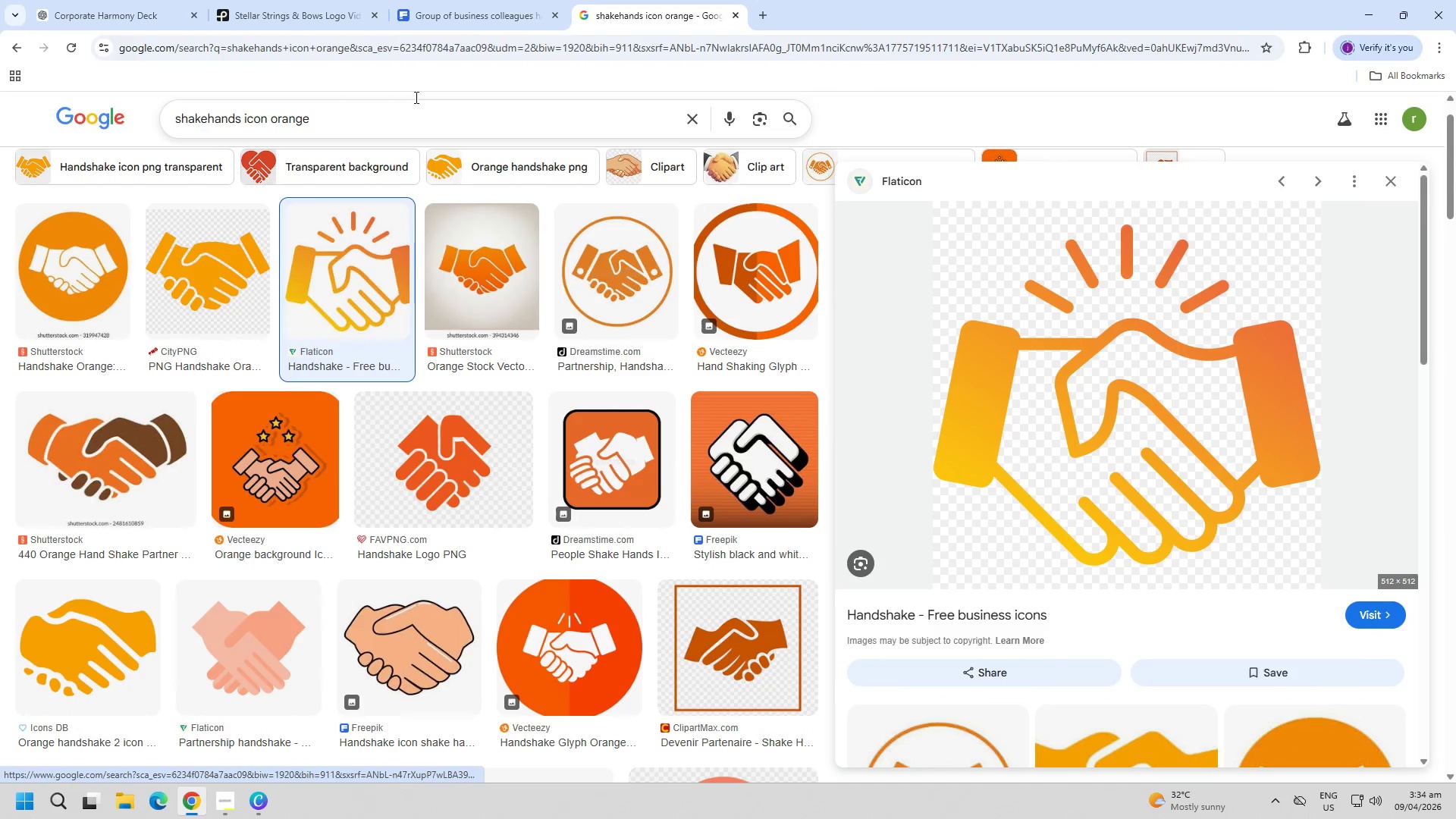 
key(Escape)
 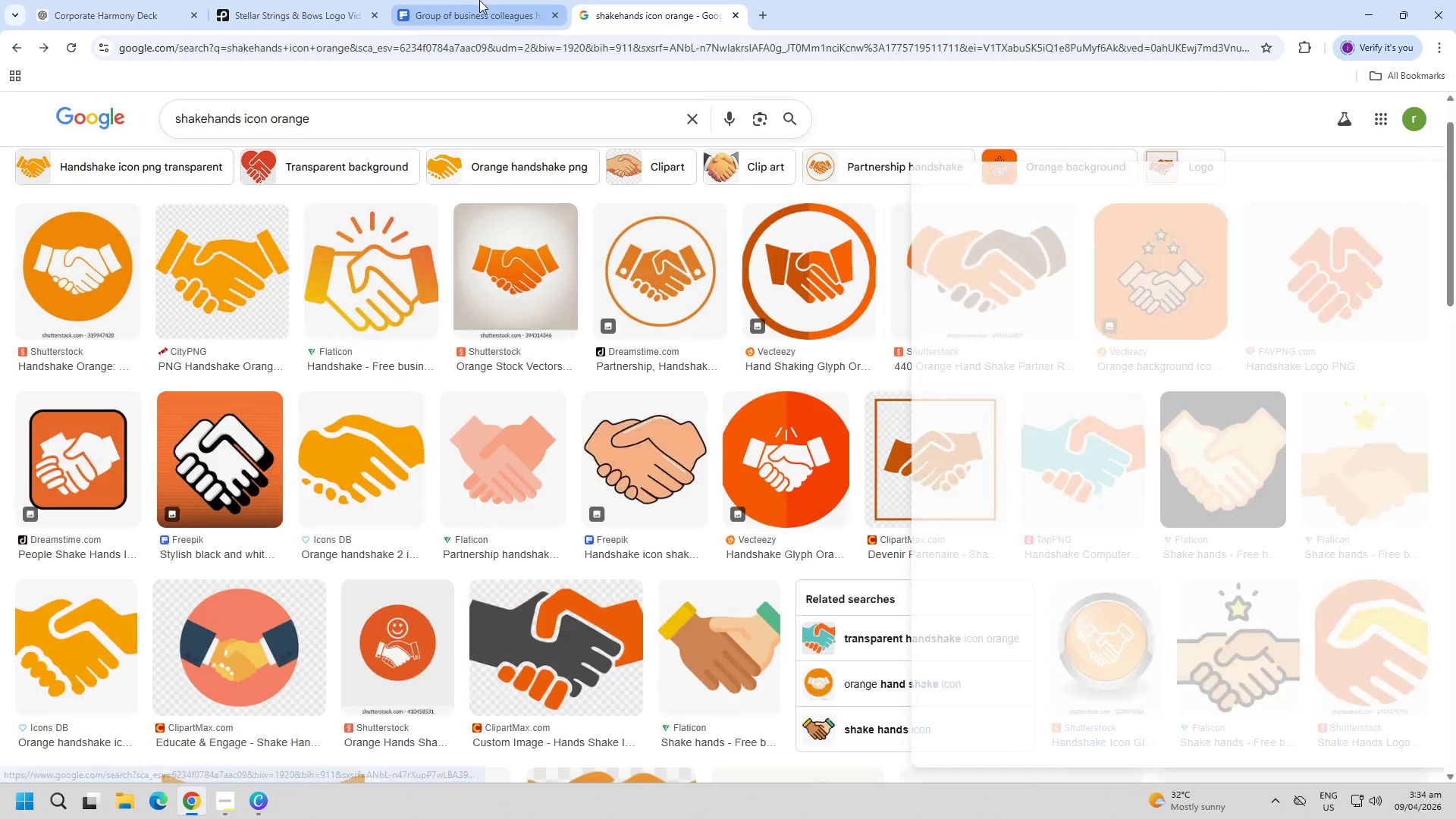 
left_click([481, 0])
 